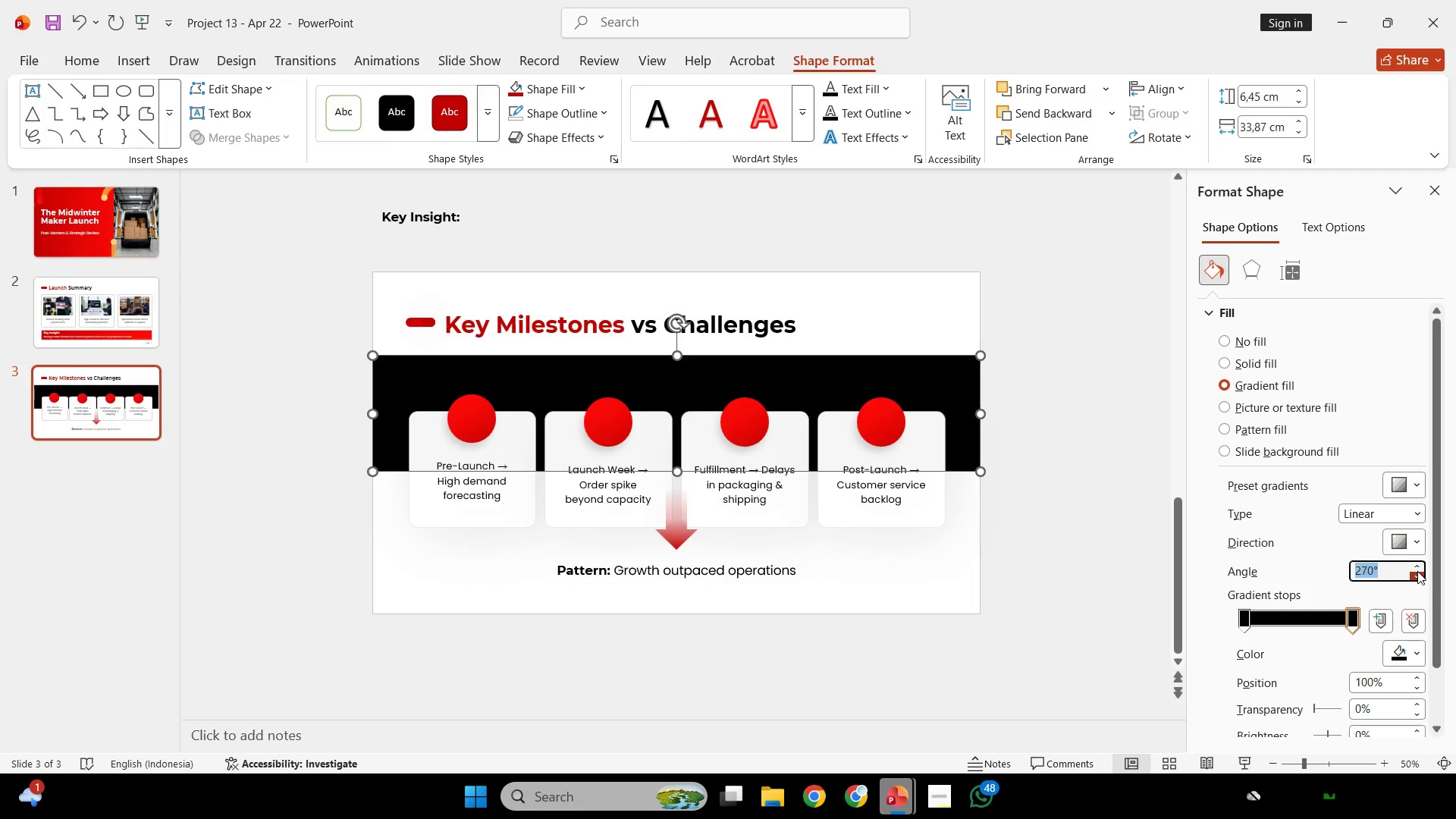 
triple_click([1417, 571])
 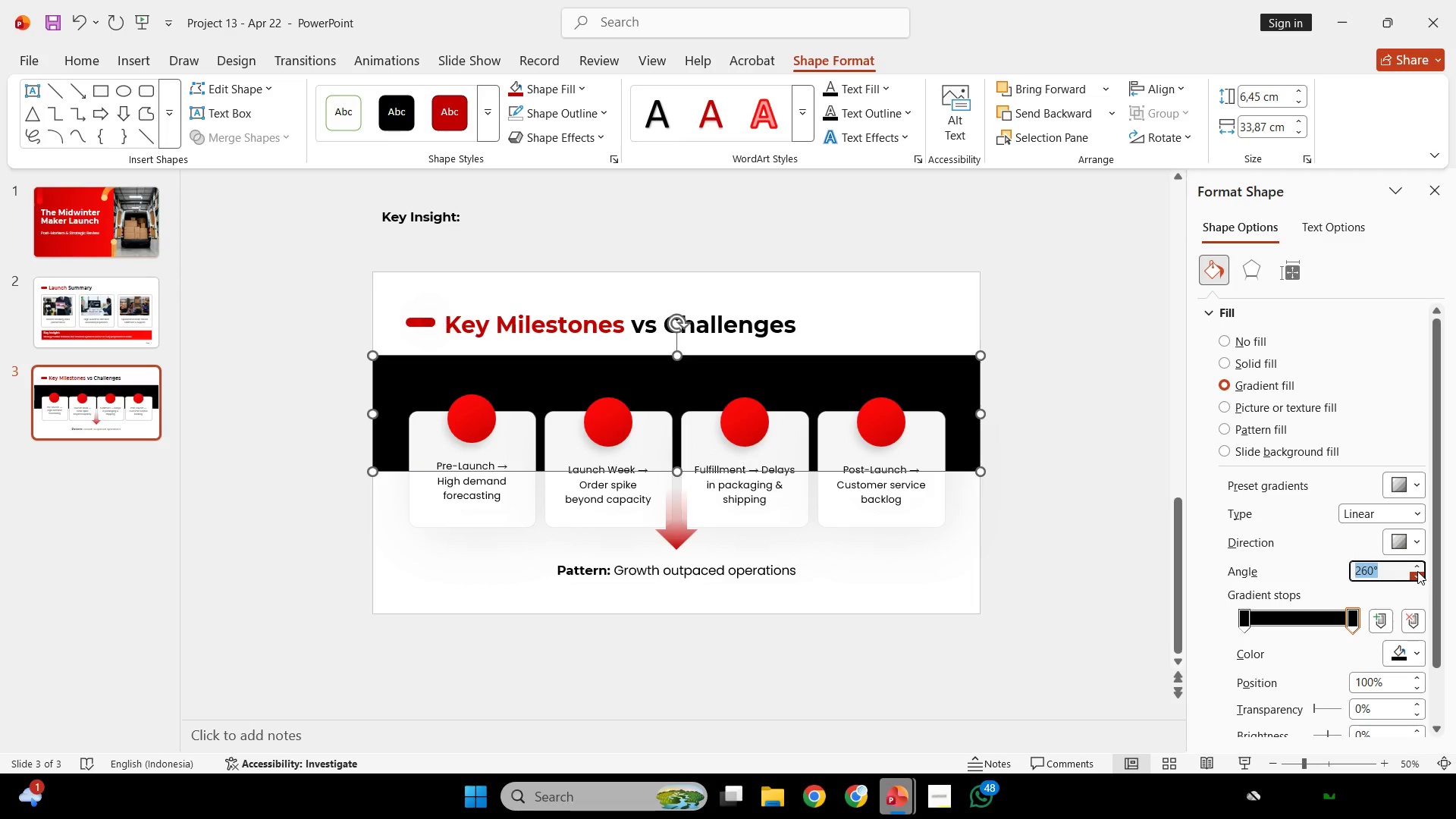 
triple_click([1417, 571])
 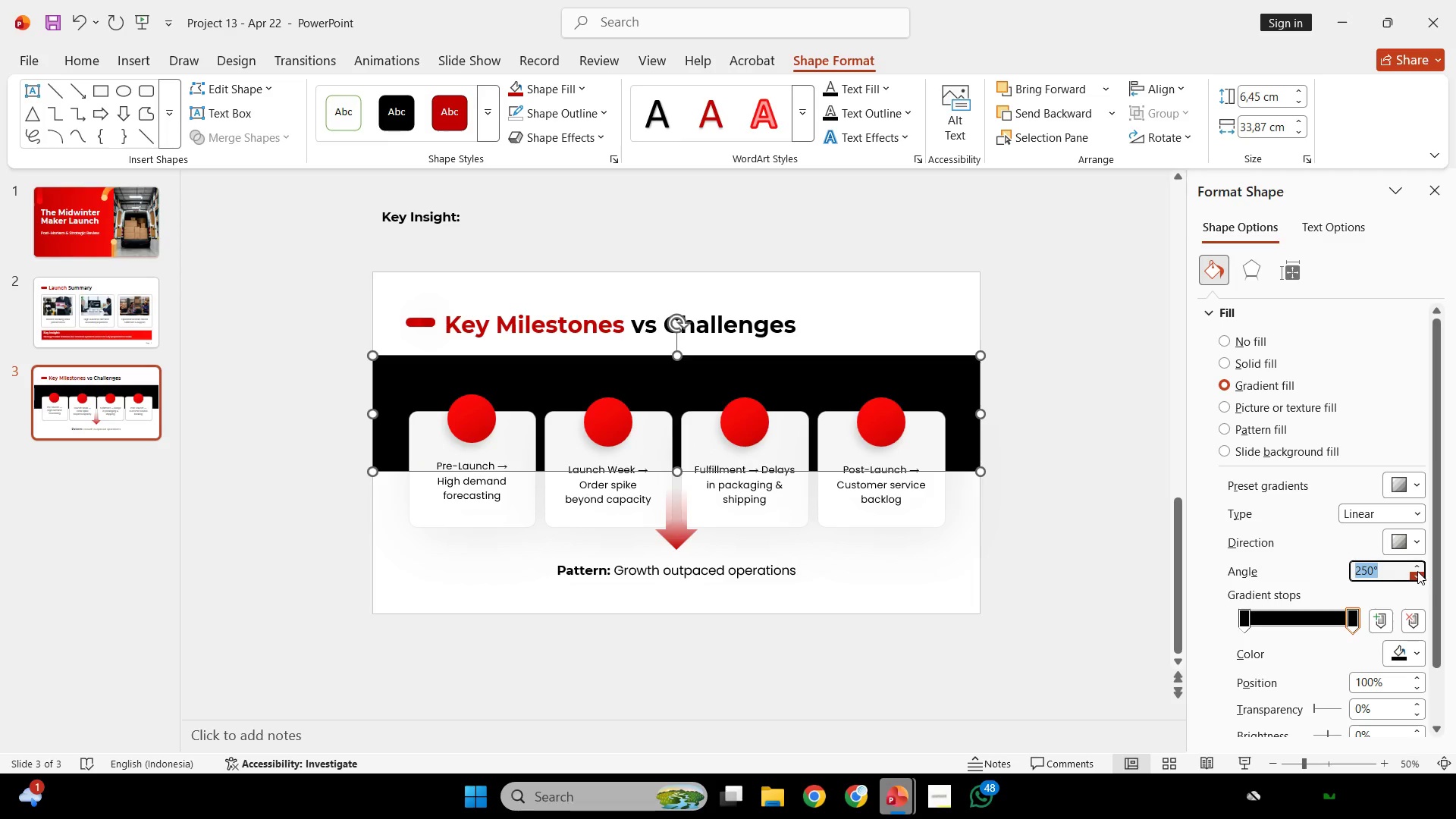 
triple_click([1417, 571])
 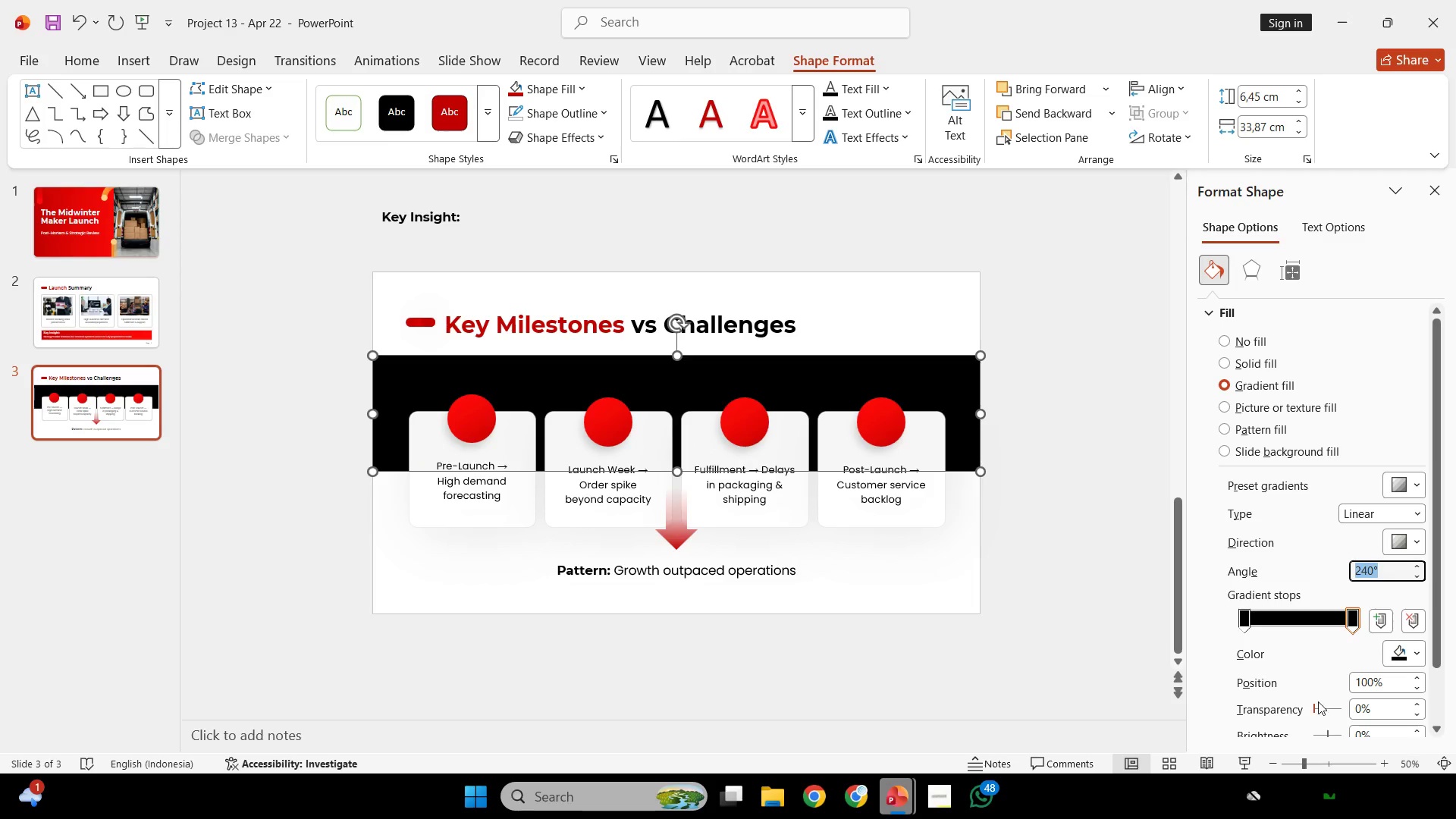 
left_click_drag(start_coordinate=[1310, 716], to_coordinate=[1455, 716])
 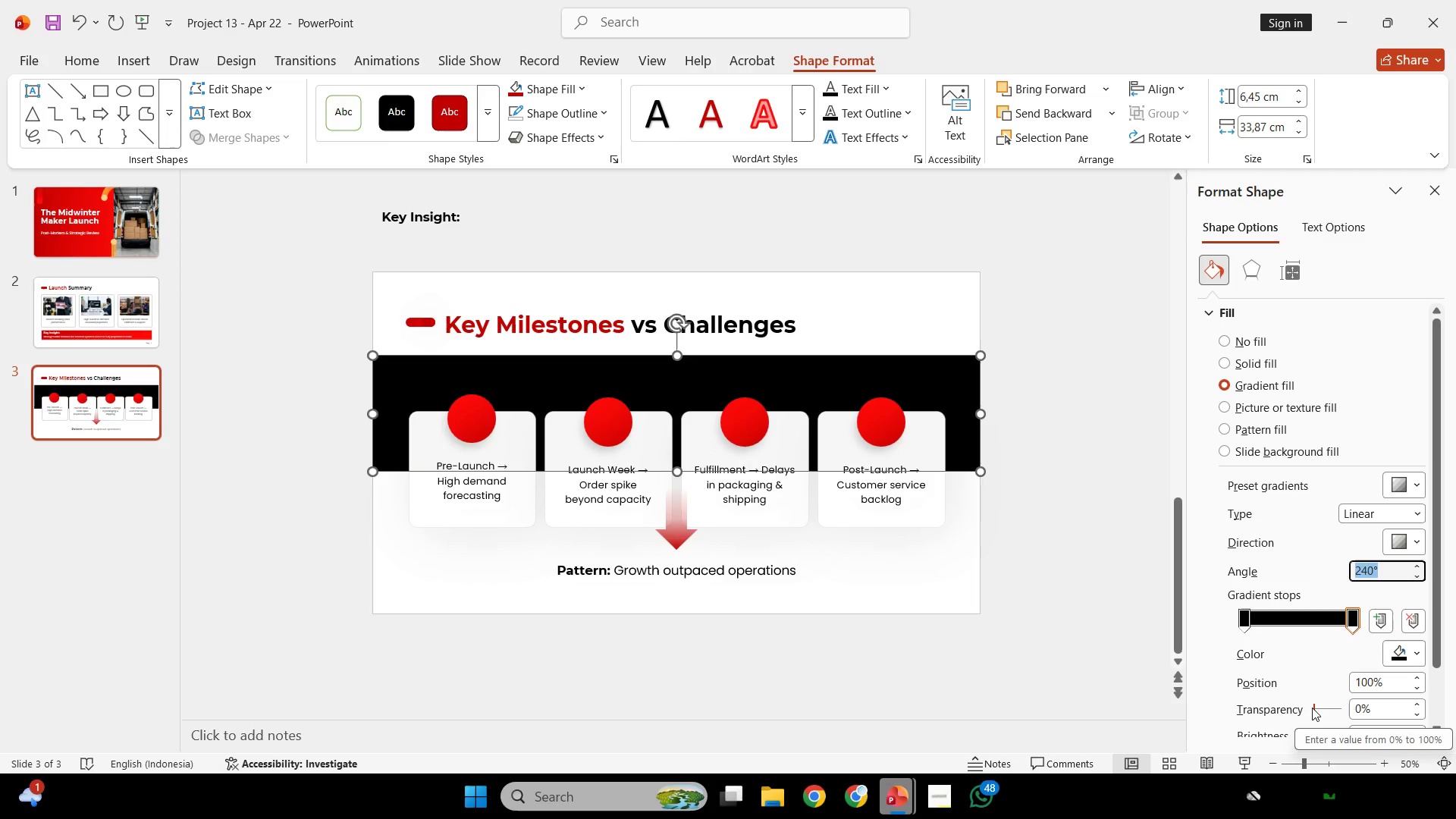 
left_click_drag(start_coordinate=[1313, 708], to_coordinate=[1455, 708])
 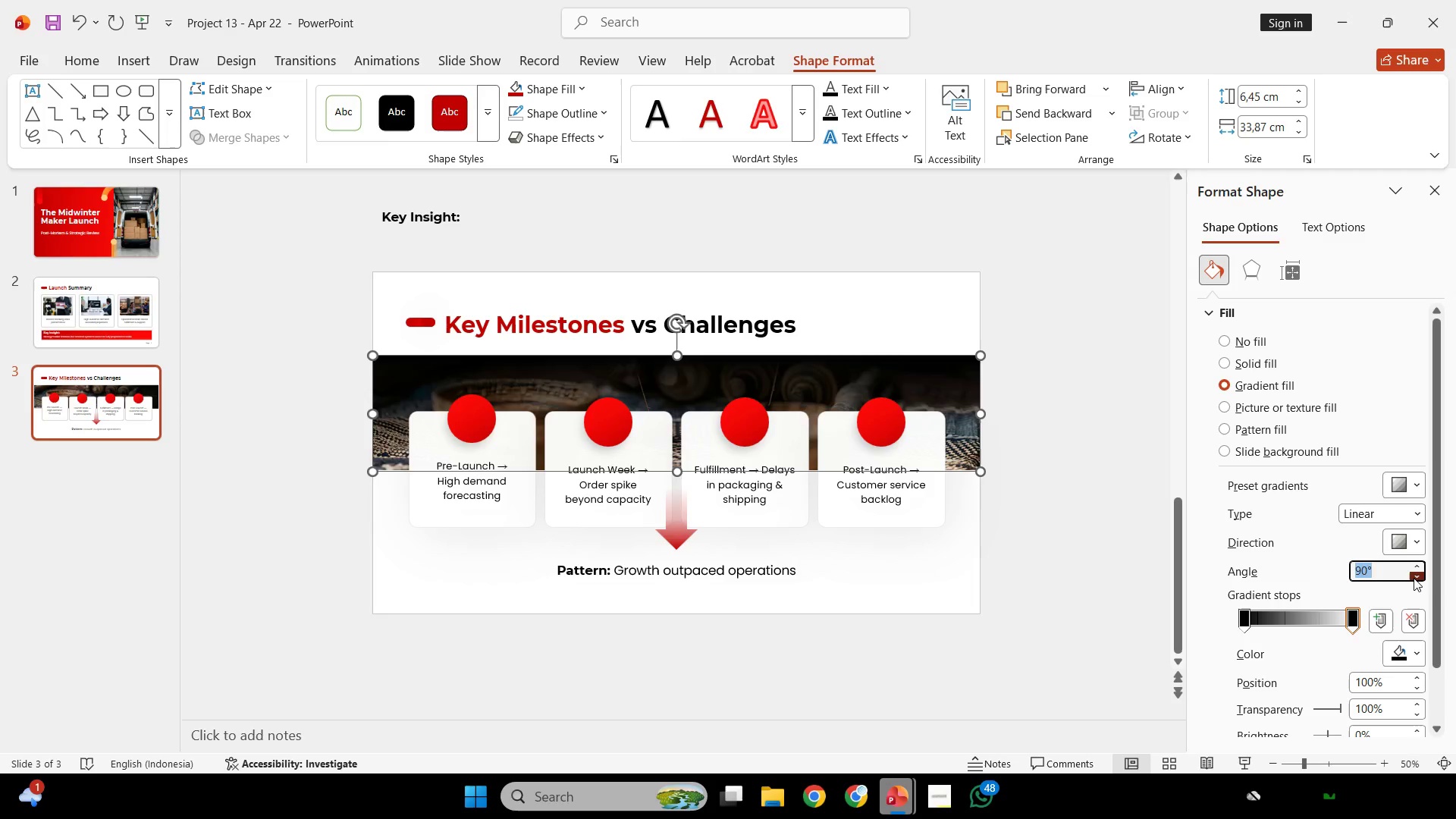 
triple_click([1414, 578])
 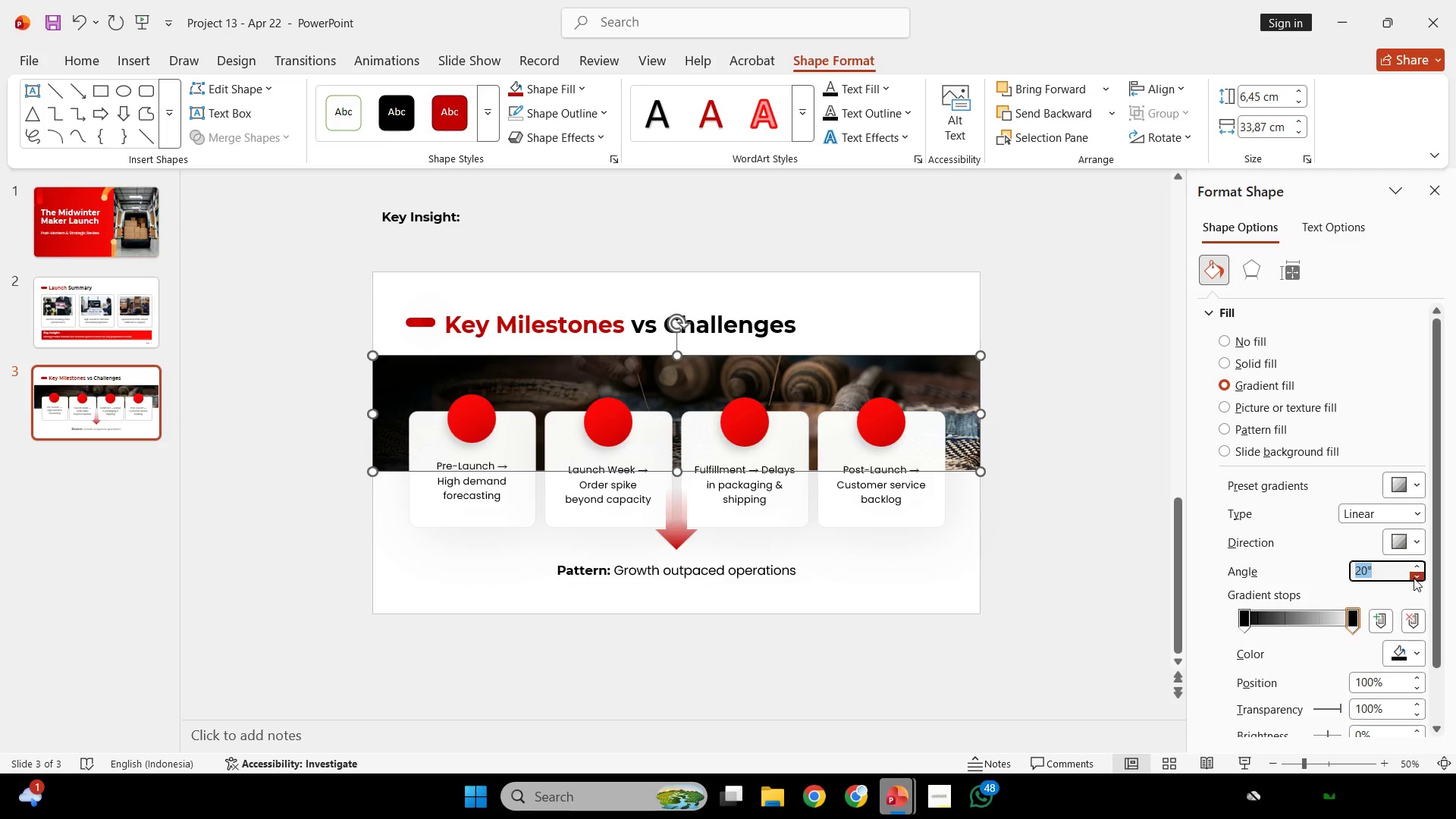 
triple_click([1414, 578])
 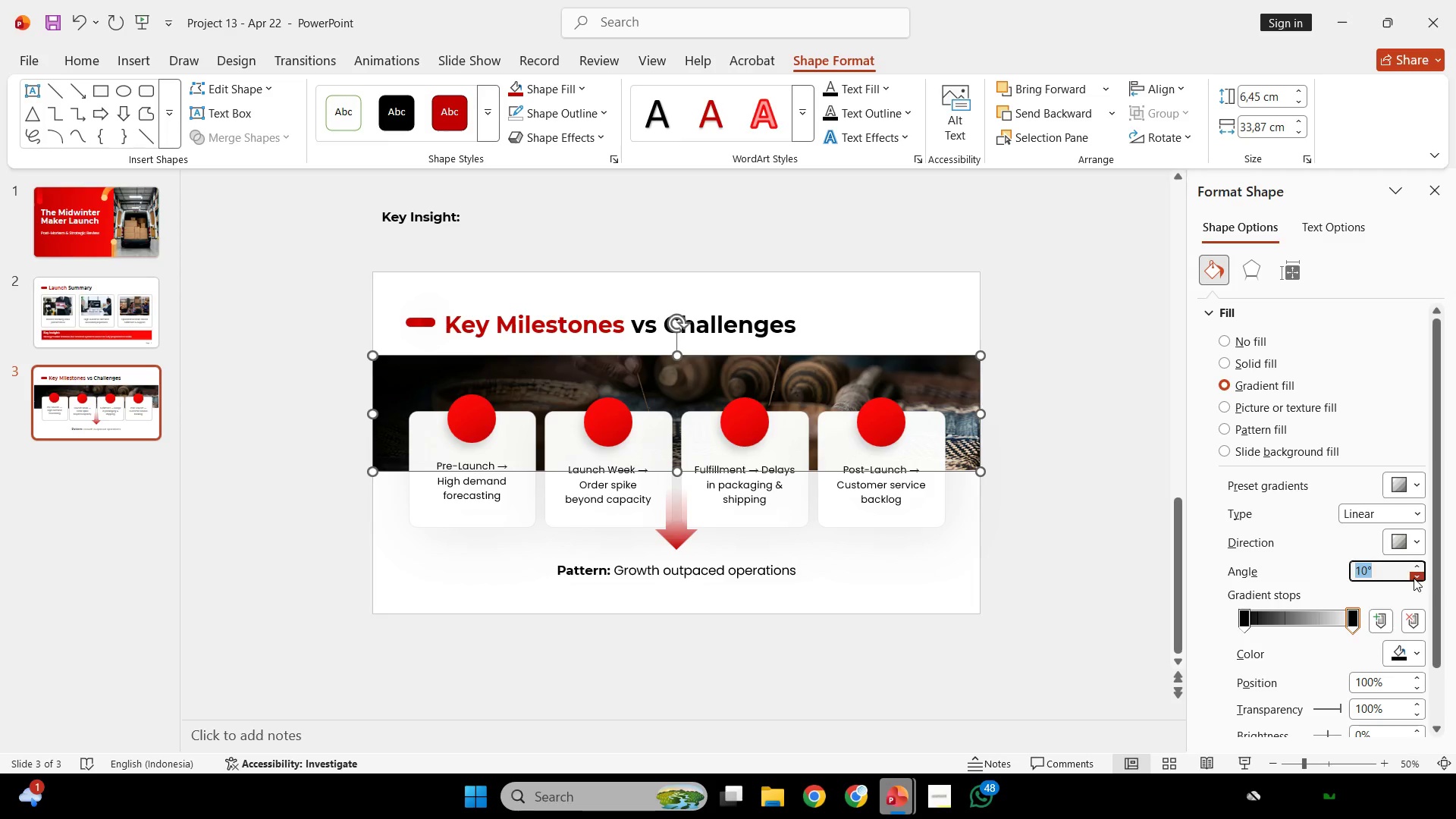 
triple_click([1414, 578])
 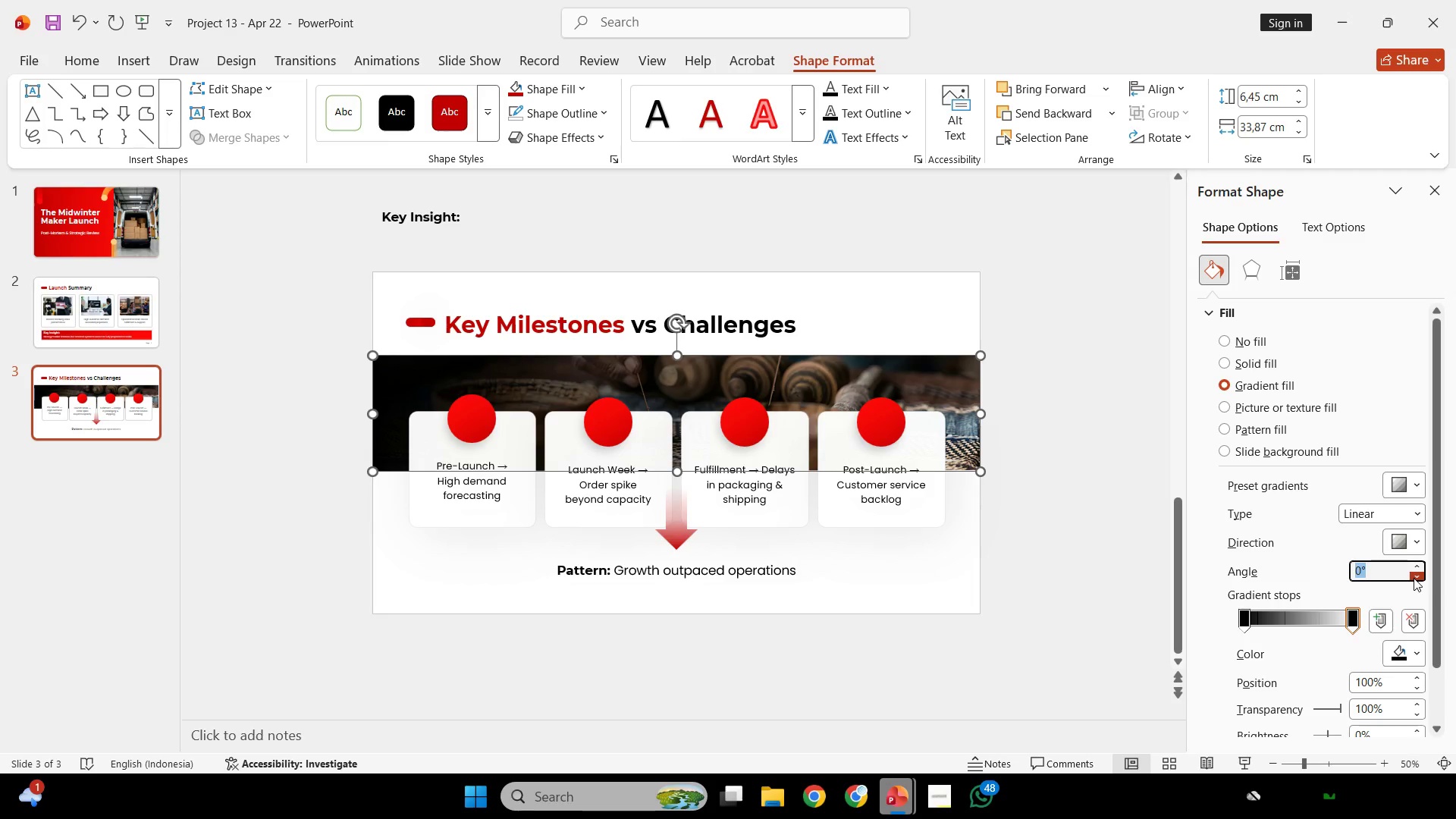 
left_click([1414, 578])
 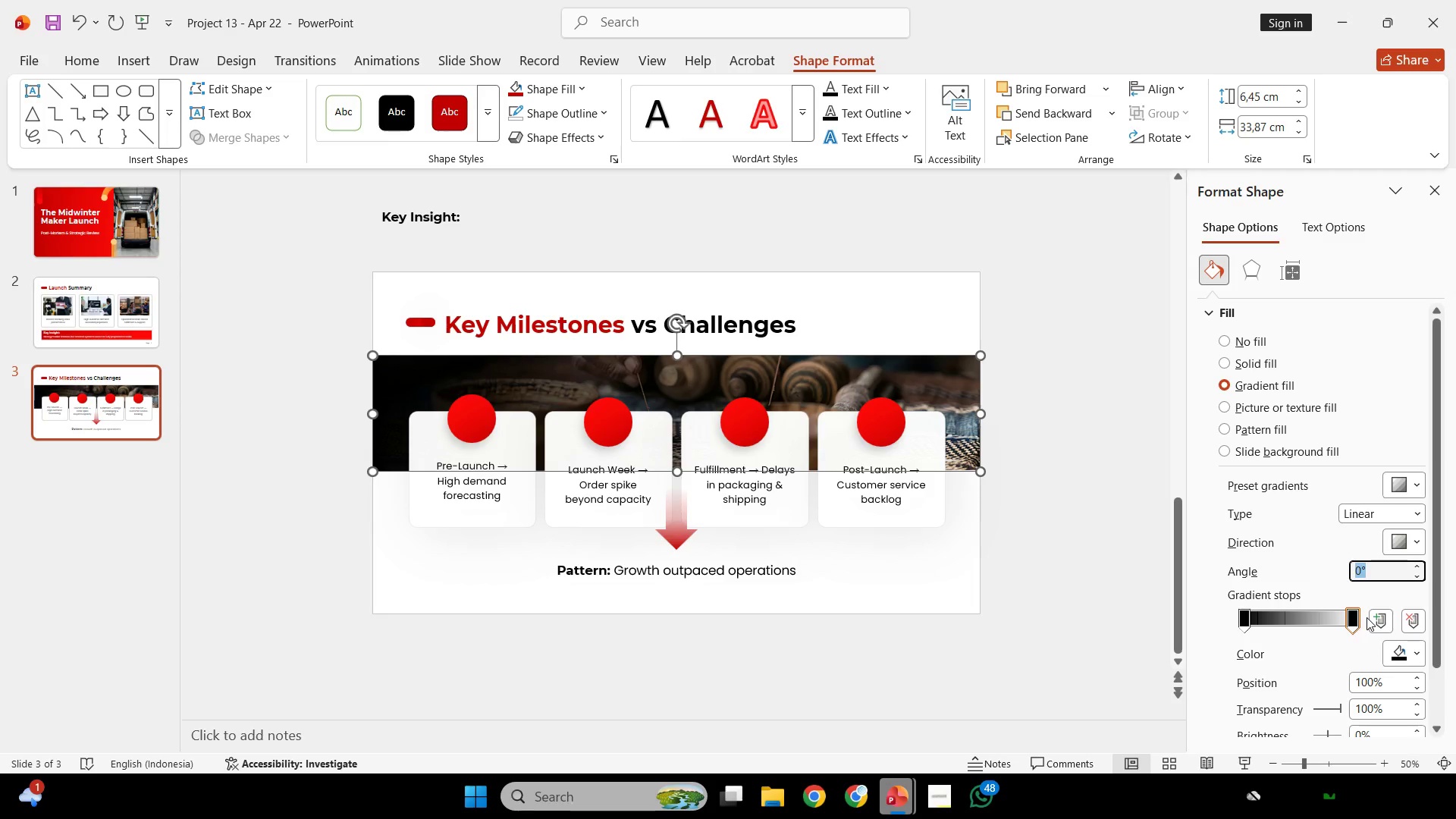 
left_click_drag(start_coordinate=[1352, 617], to_coordinate=[1332, 620])
 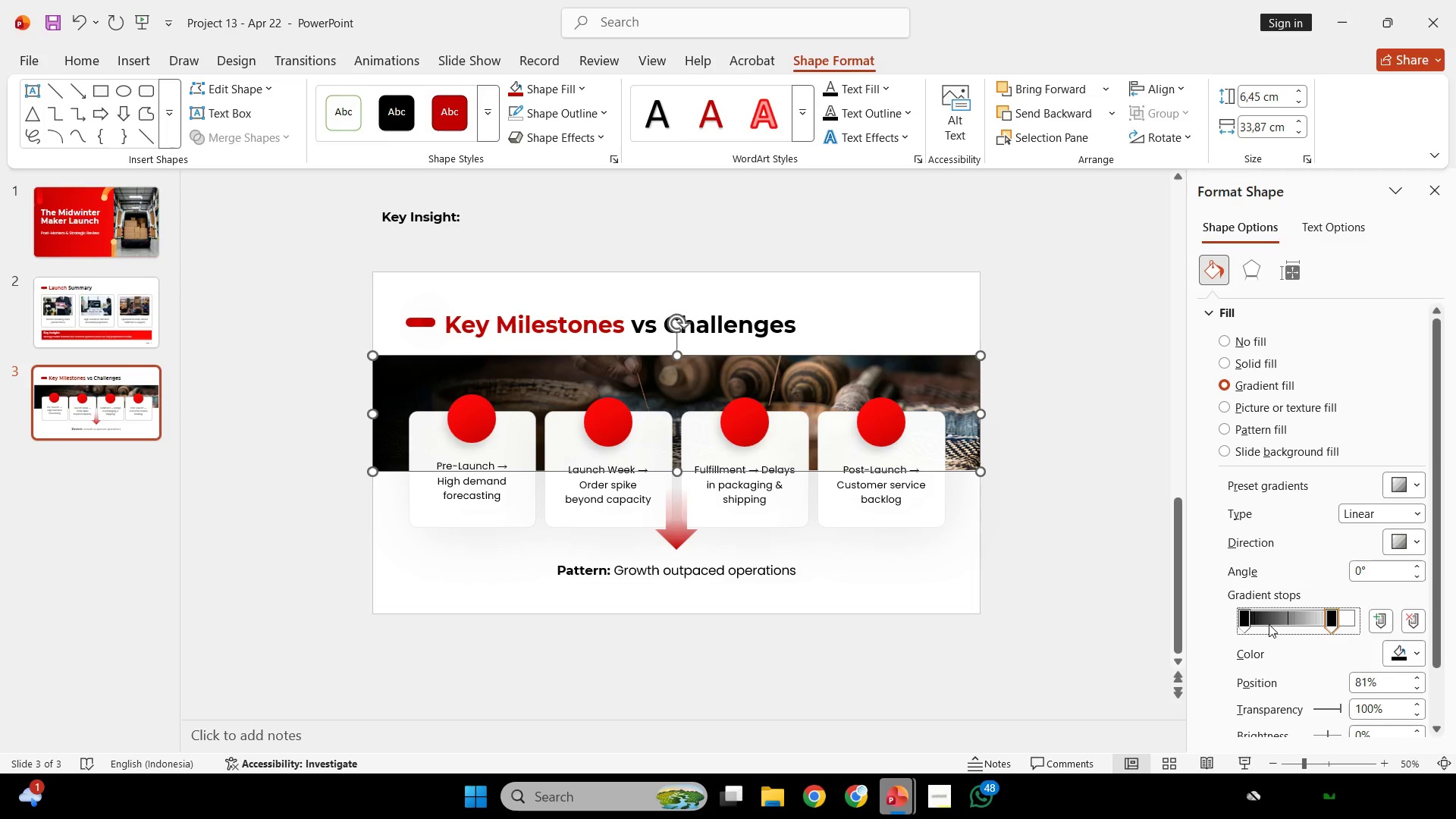 
left_click([1332, 620])
 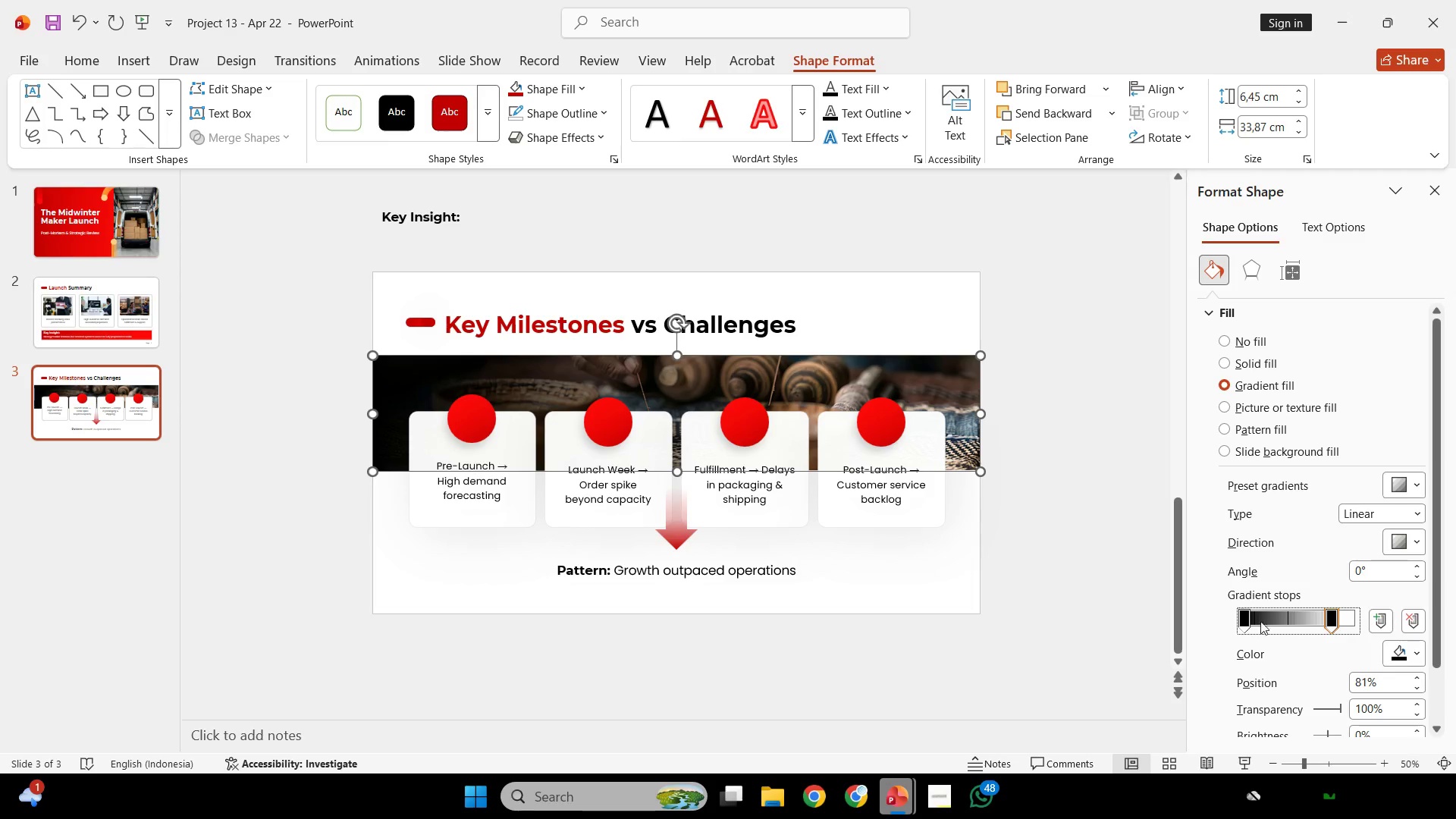 
left_click([1251, 618])
 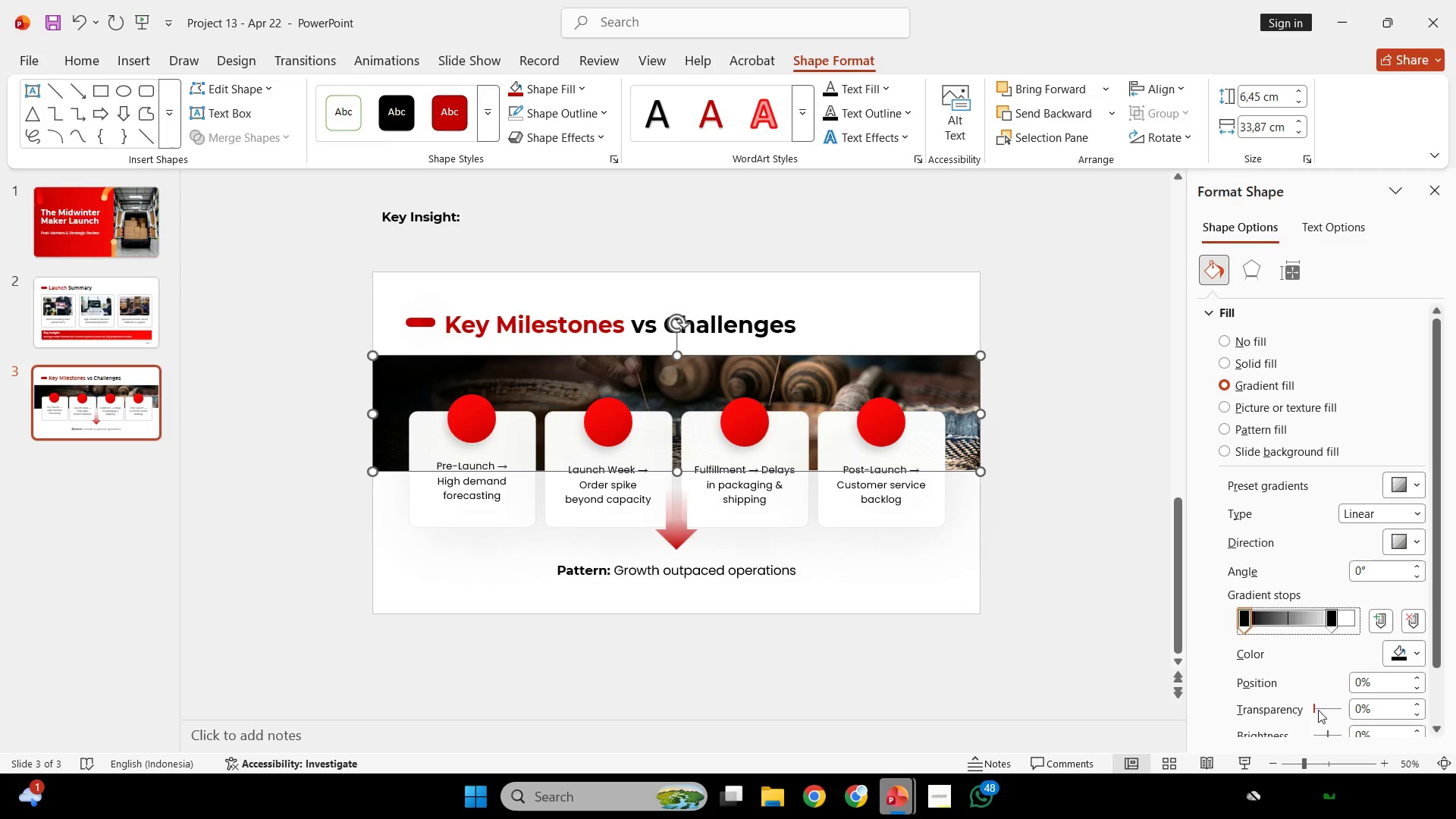 
left_click_drag(start_coordinate=[1314, 709], to_coordinate=[1320, 708])
 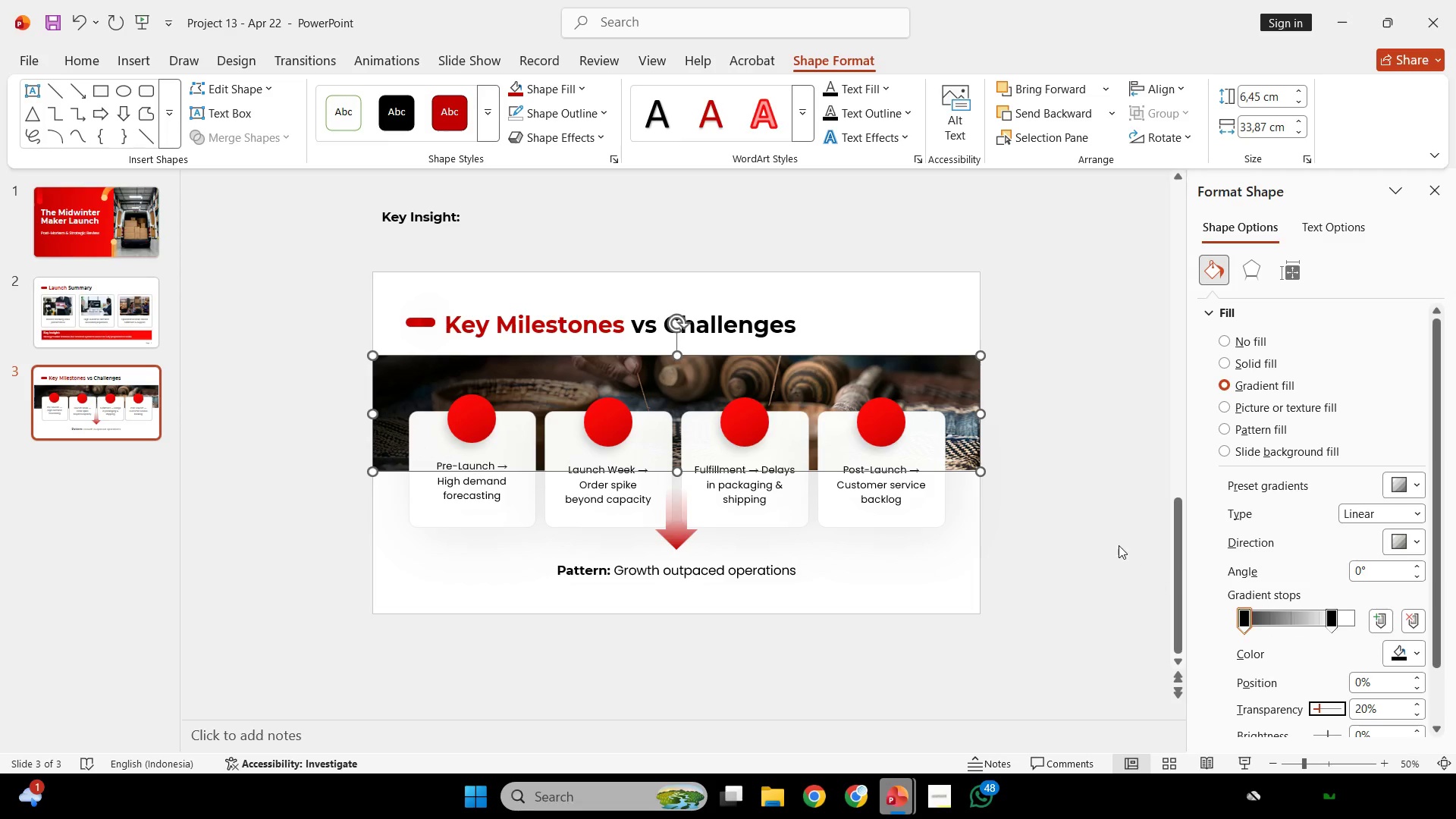 
left_click([1117, 544])
 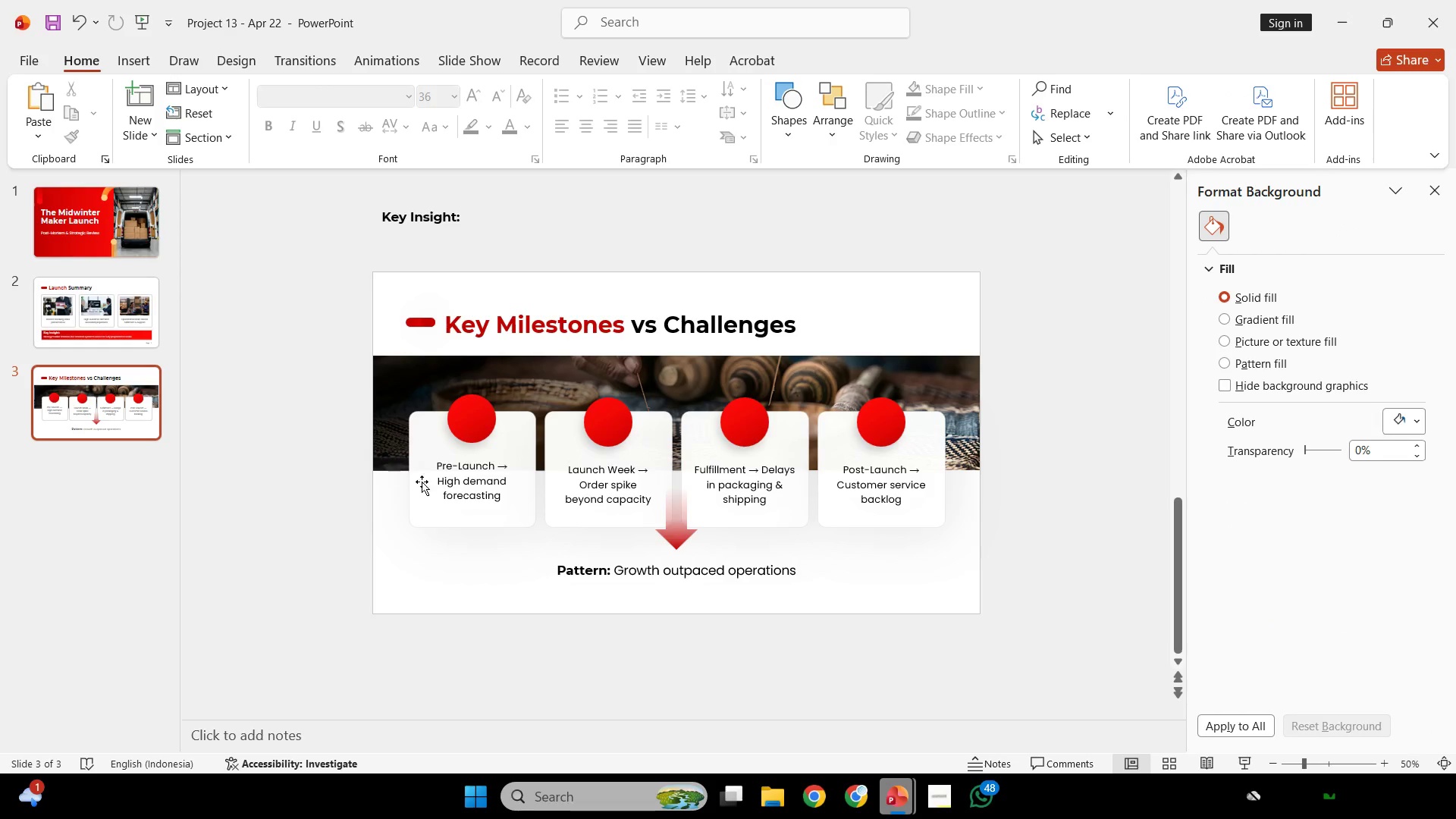 
left_click([501, 480])
 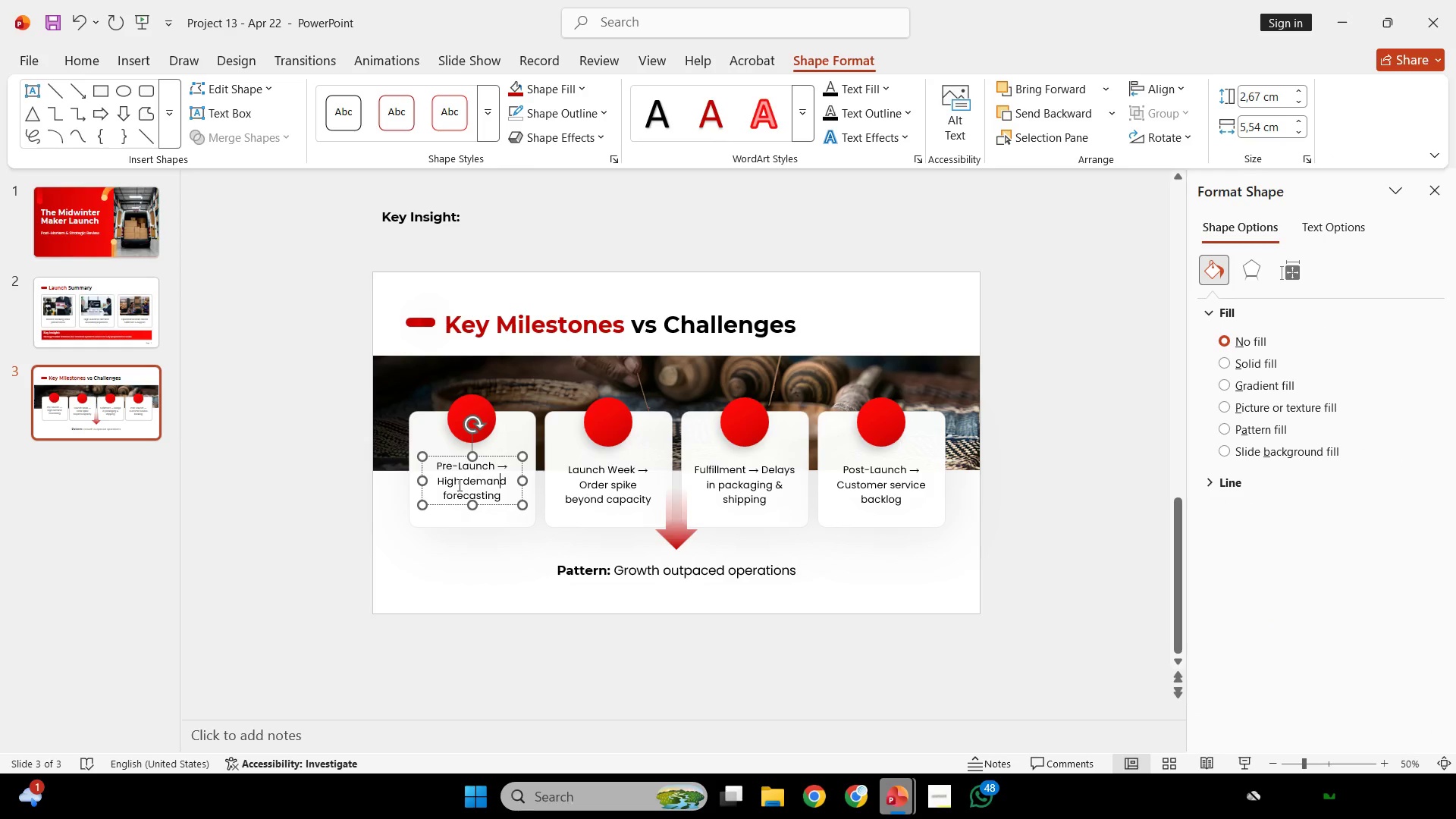 
left_click_drag(start_coordinate=[453, 485], to_coordinate=[532, 526])
 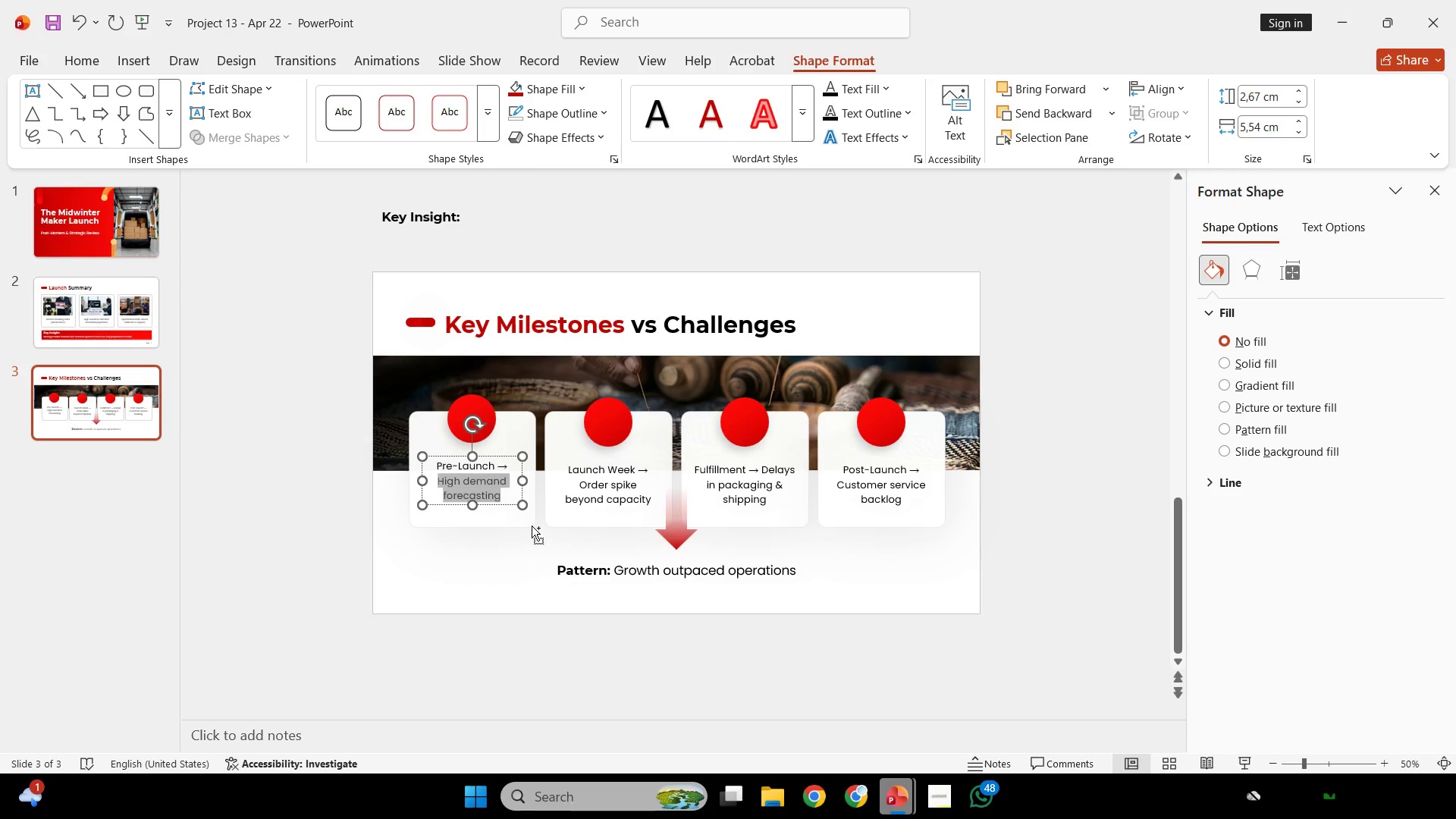 
key(Control+C)
 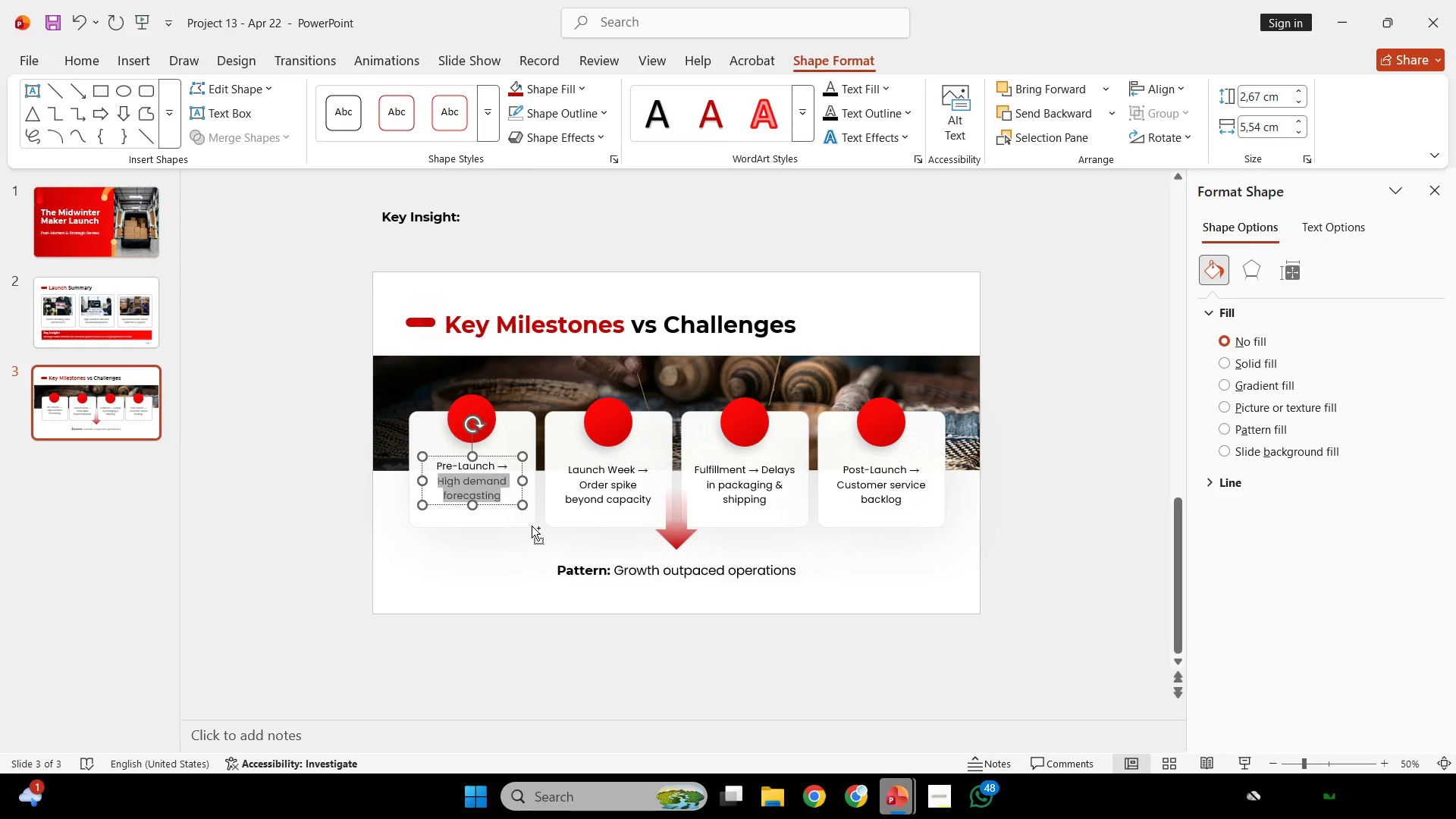 
key(Control+C)
 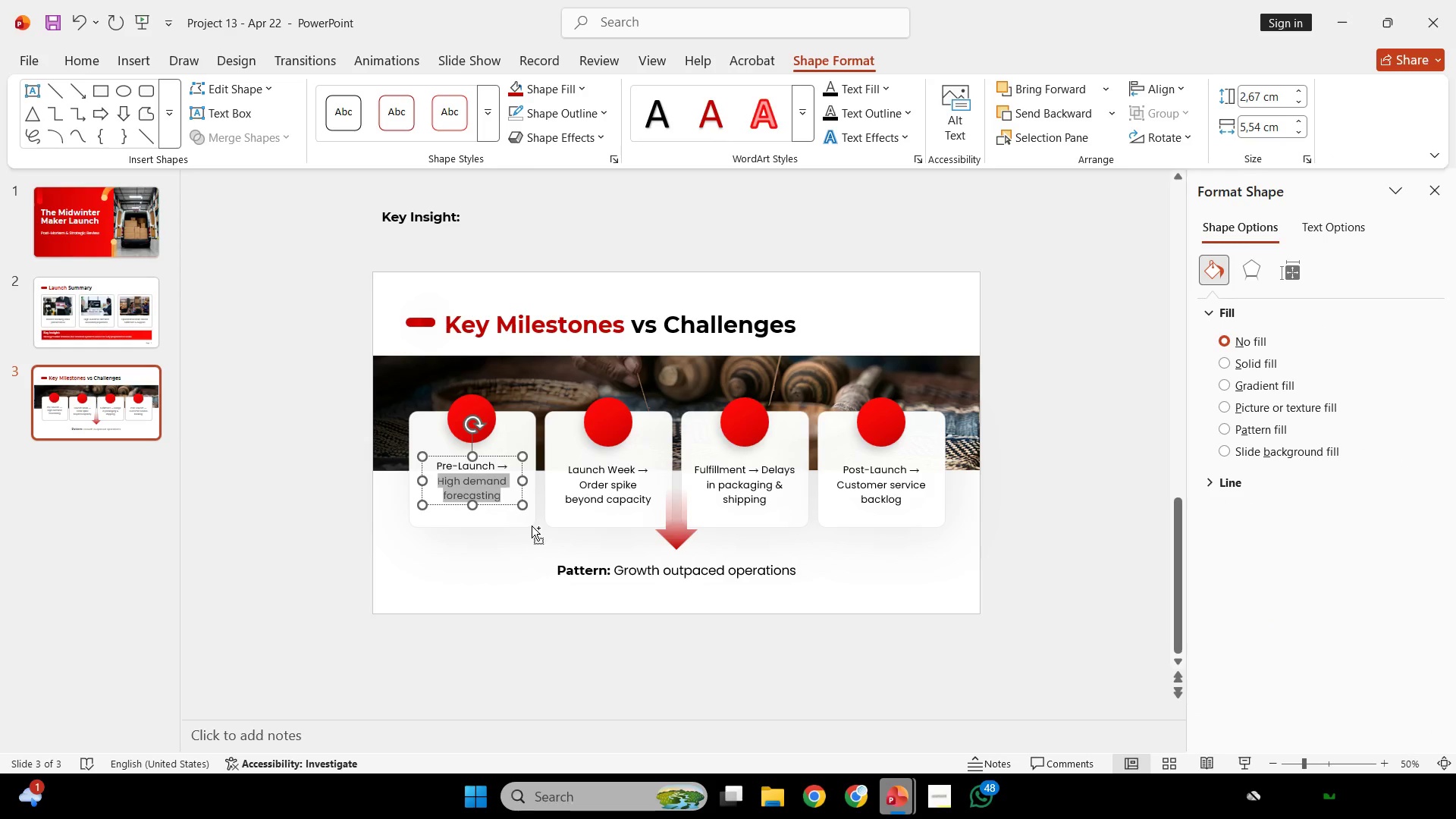 
key(Control+C)
 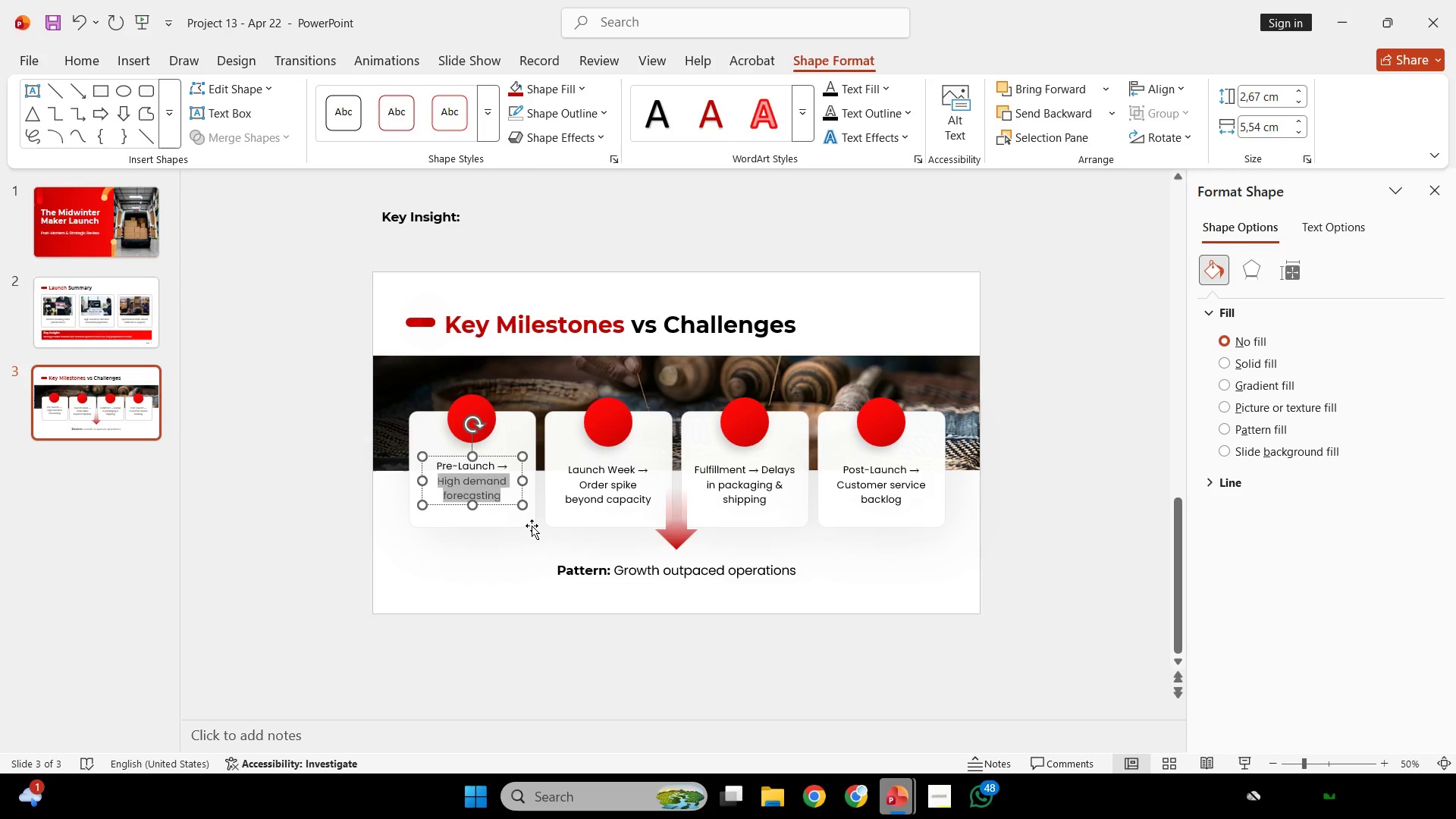 
wait(26.48)
 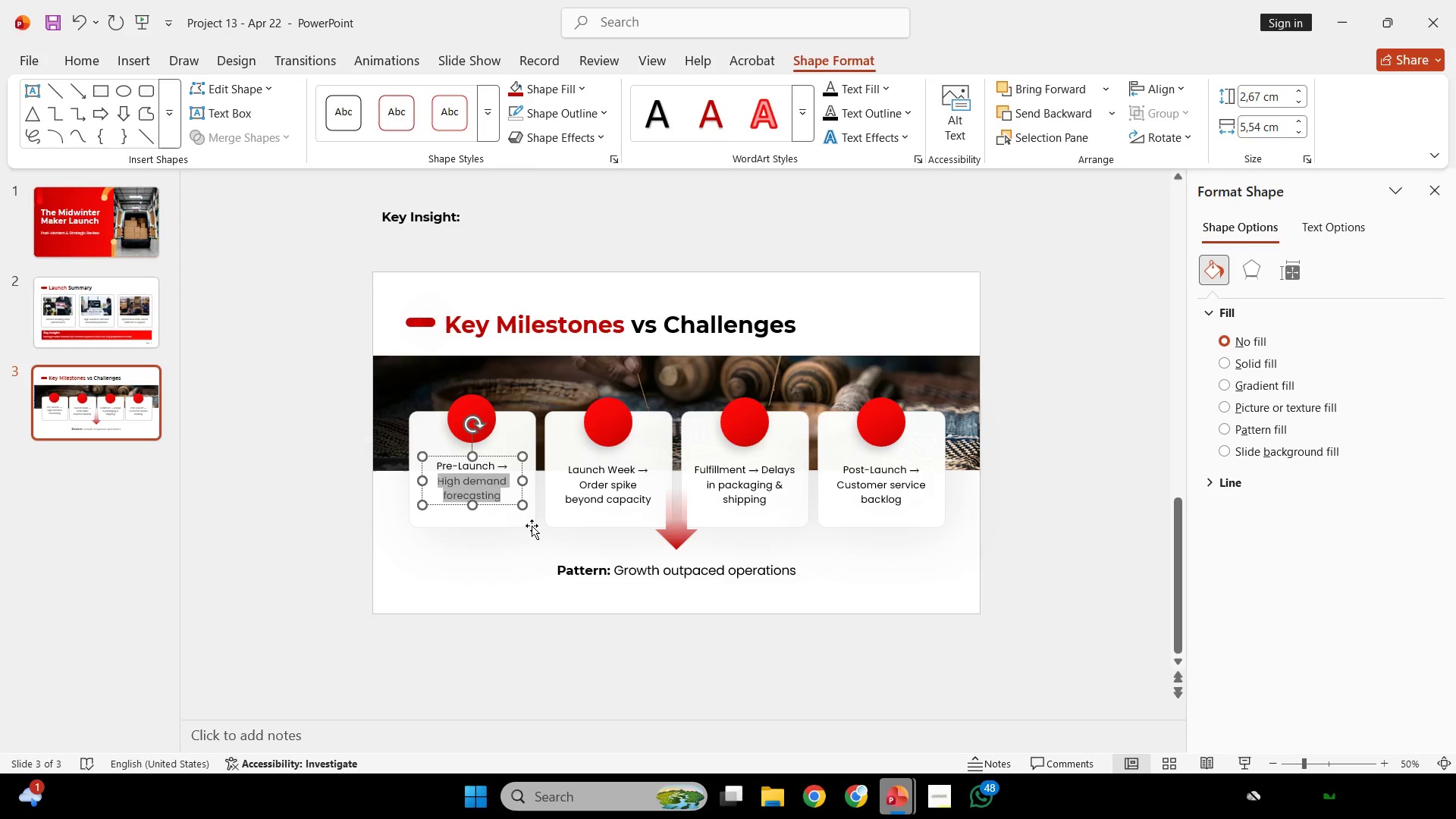 
left_click([849, 797])
 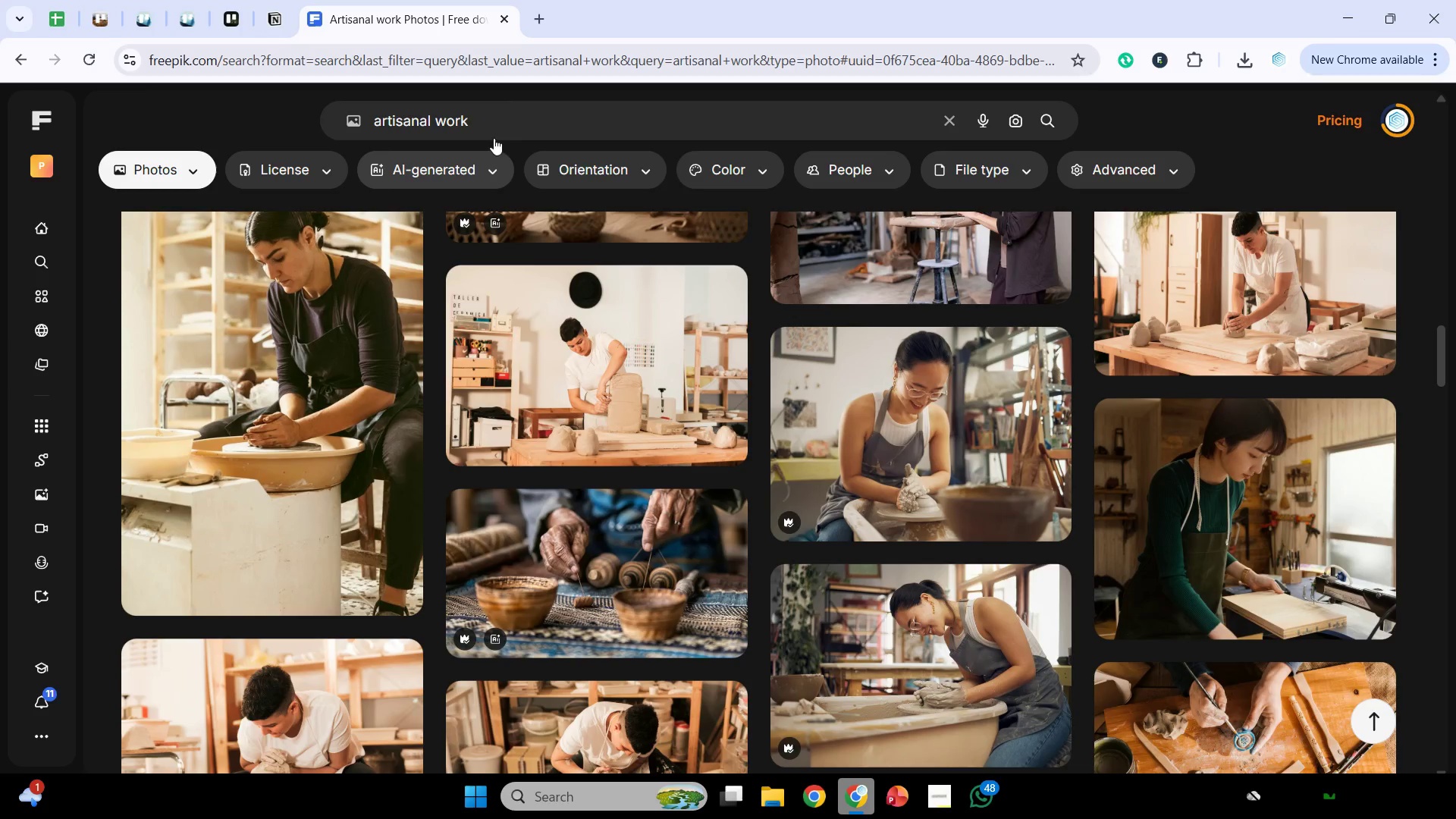 
left_click_drag(start_coordinate=[516, 124], to_coordinate=[314, 141])
 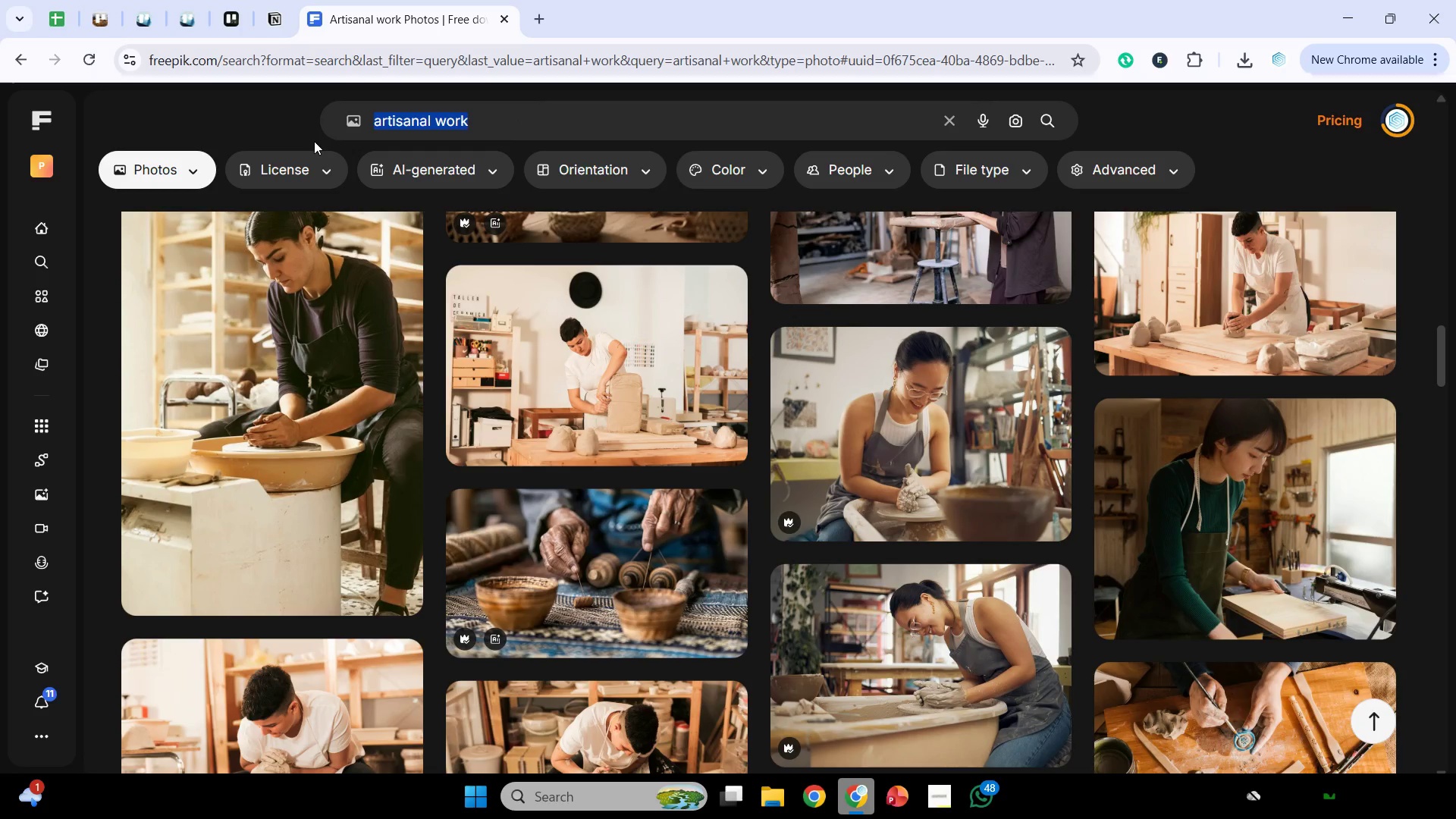 
hold_key(key=ControlLeft, duration=0.44)
 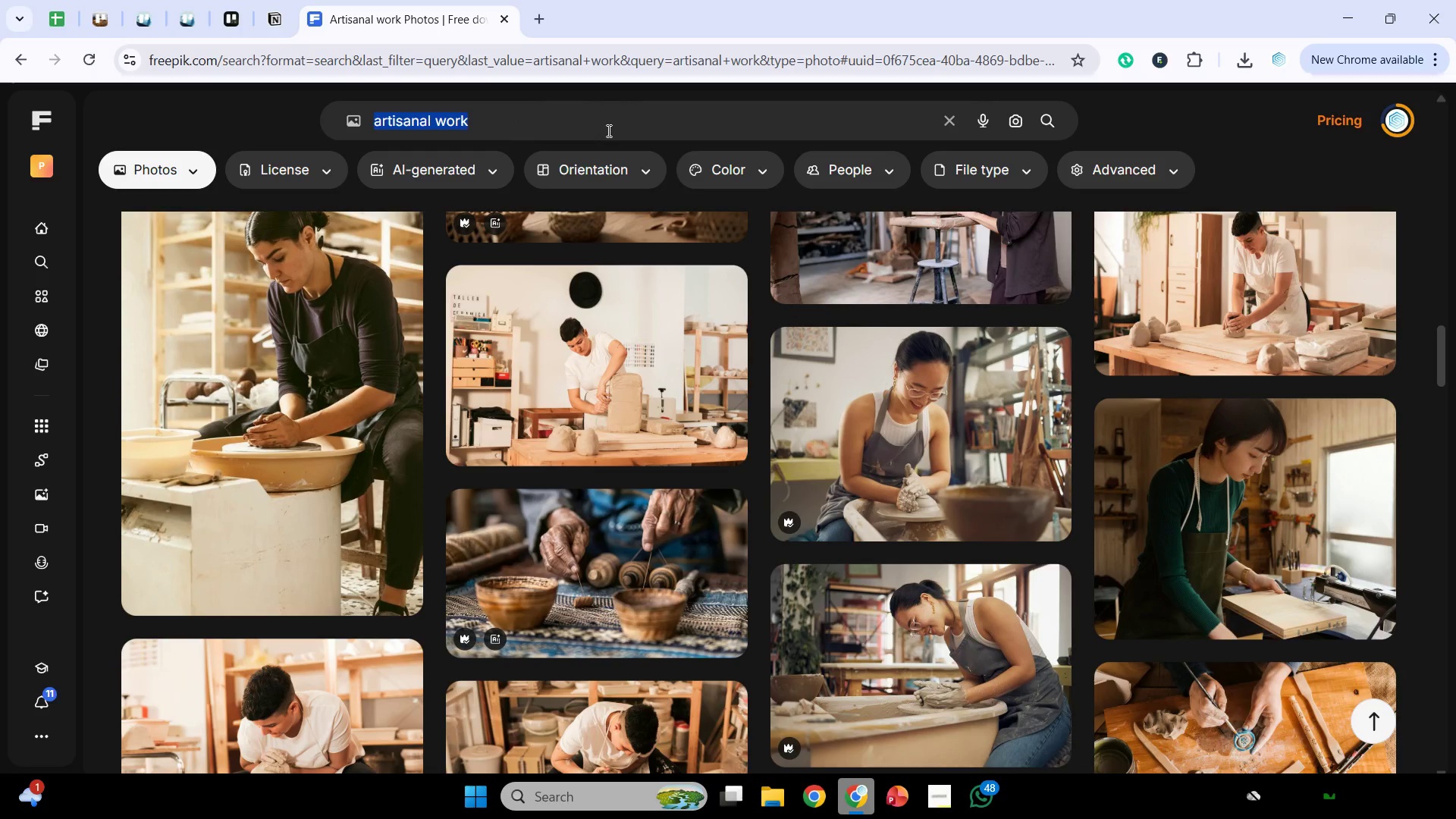 
key(Control+V)
 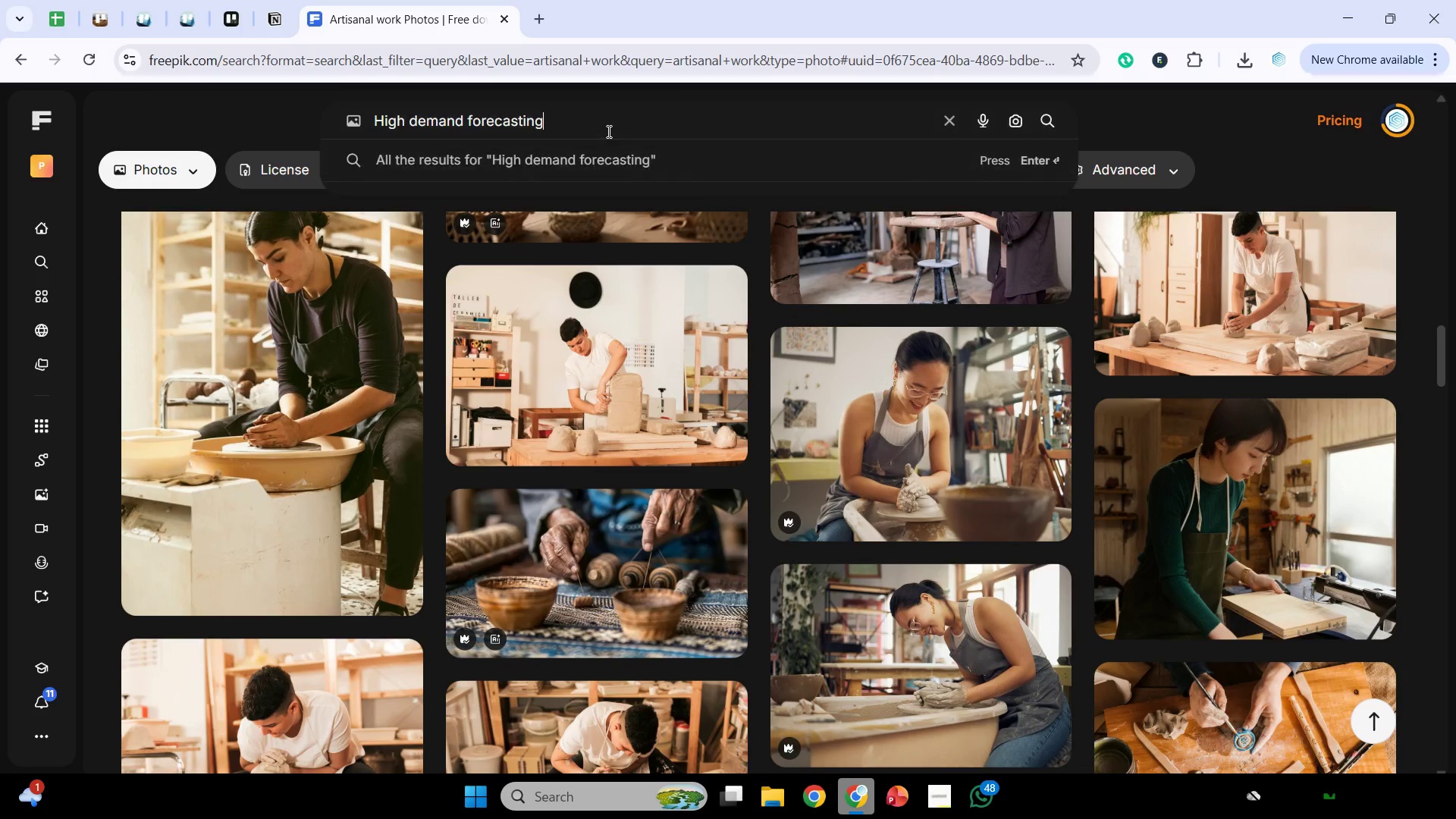 
key(Enter)
 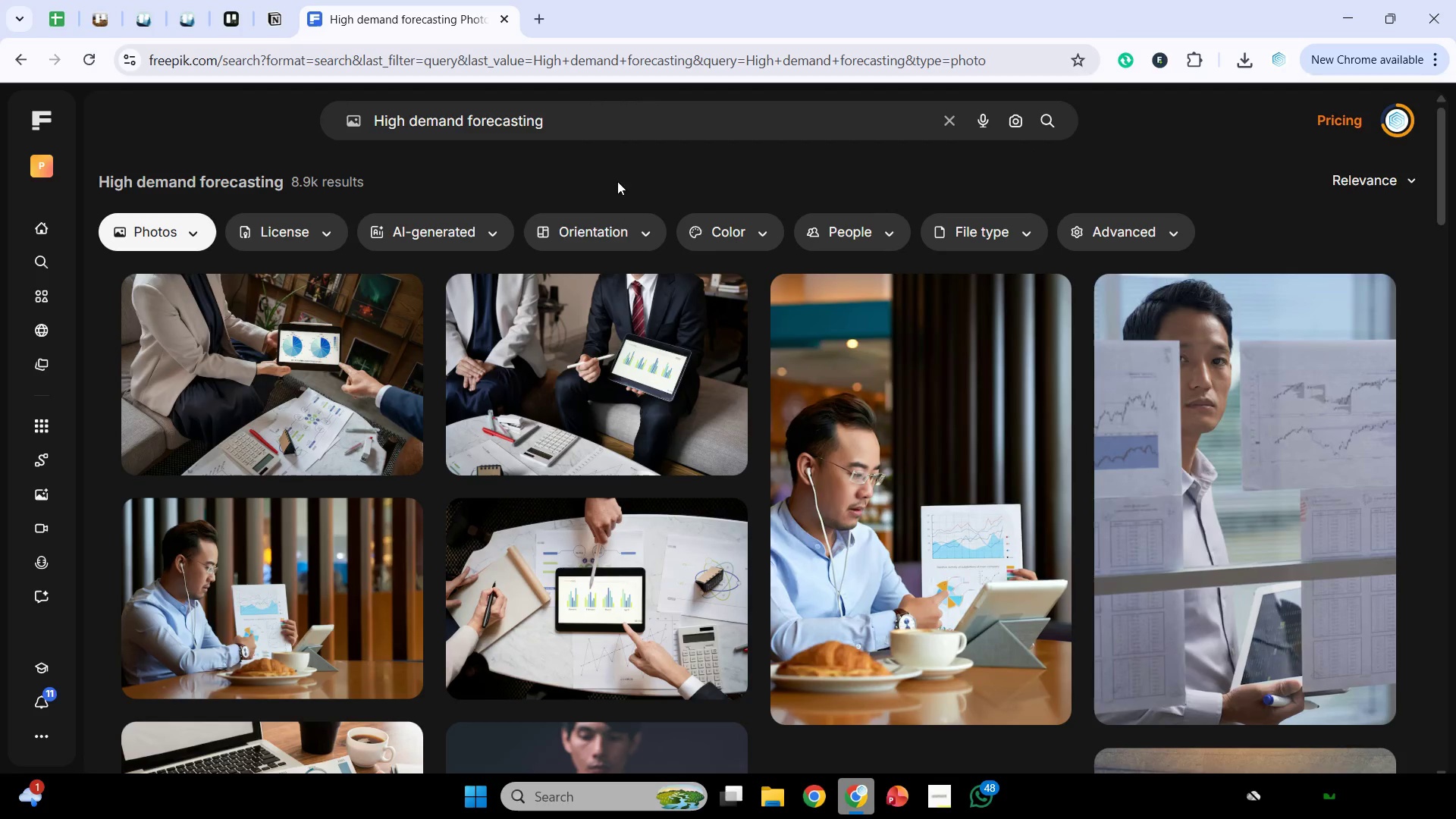 
left_click([193, 230])
 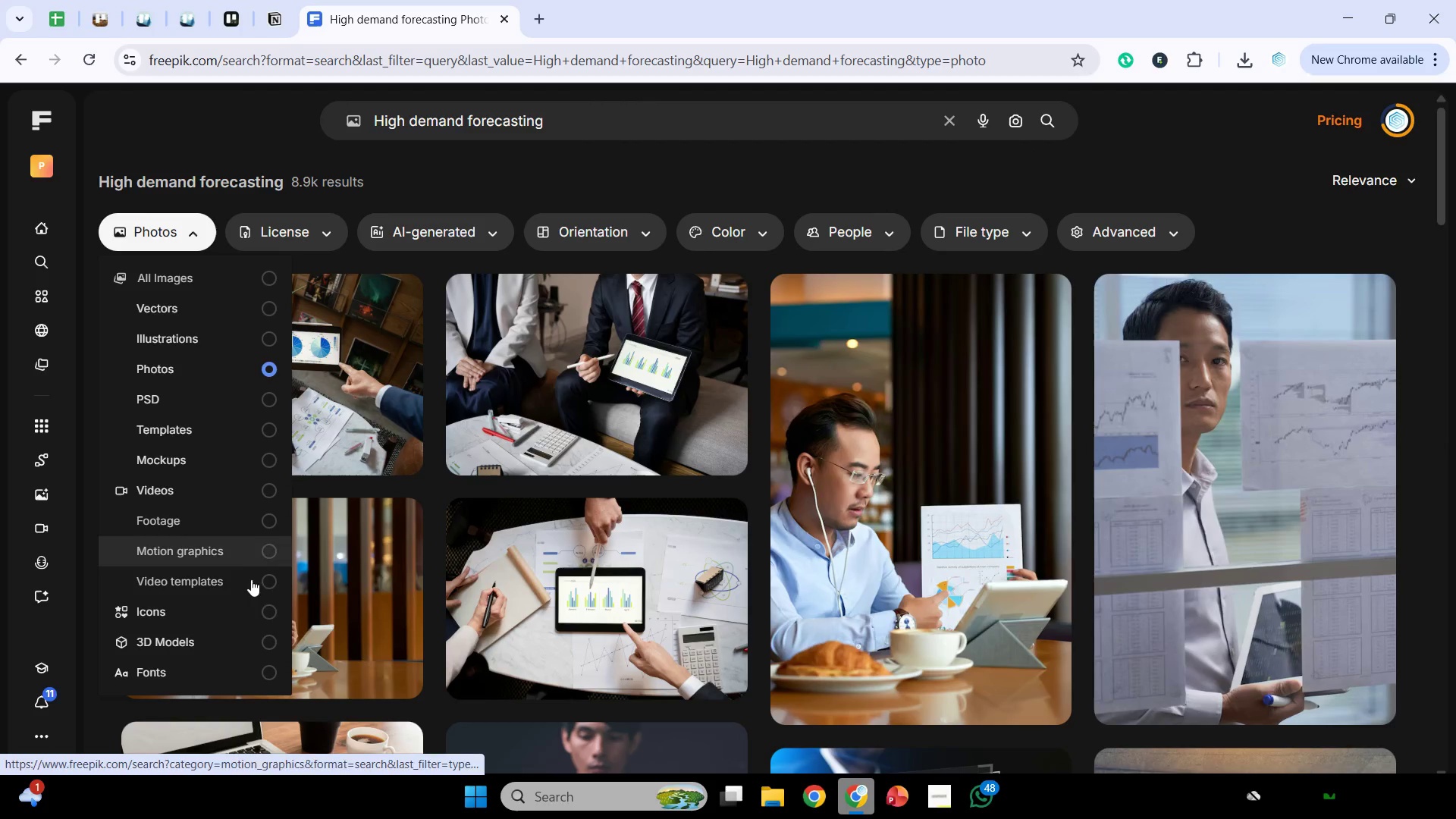 
left_click([262, 614])
 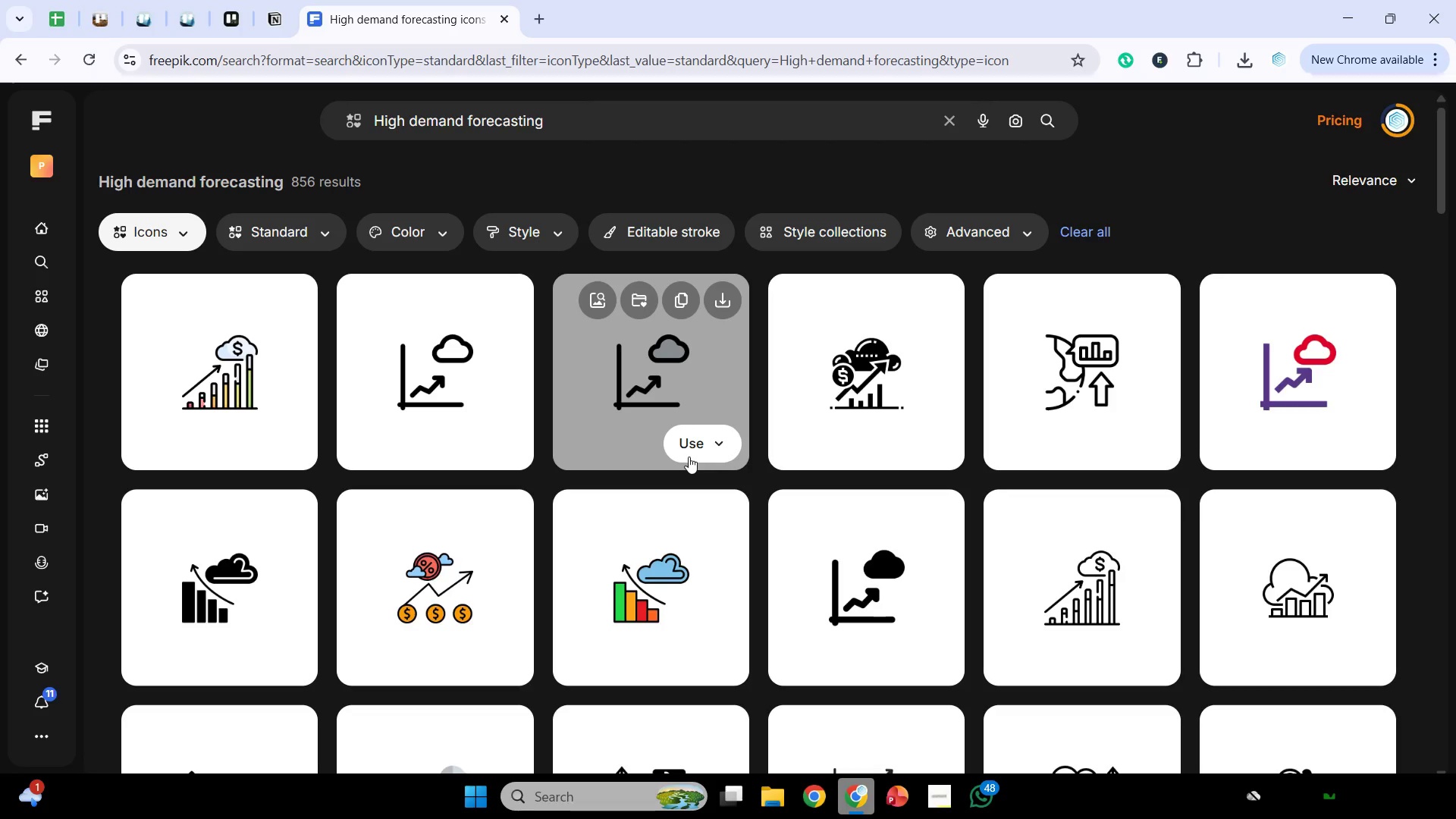 
wait(23.47)
 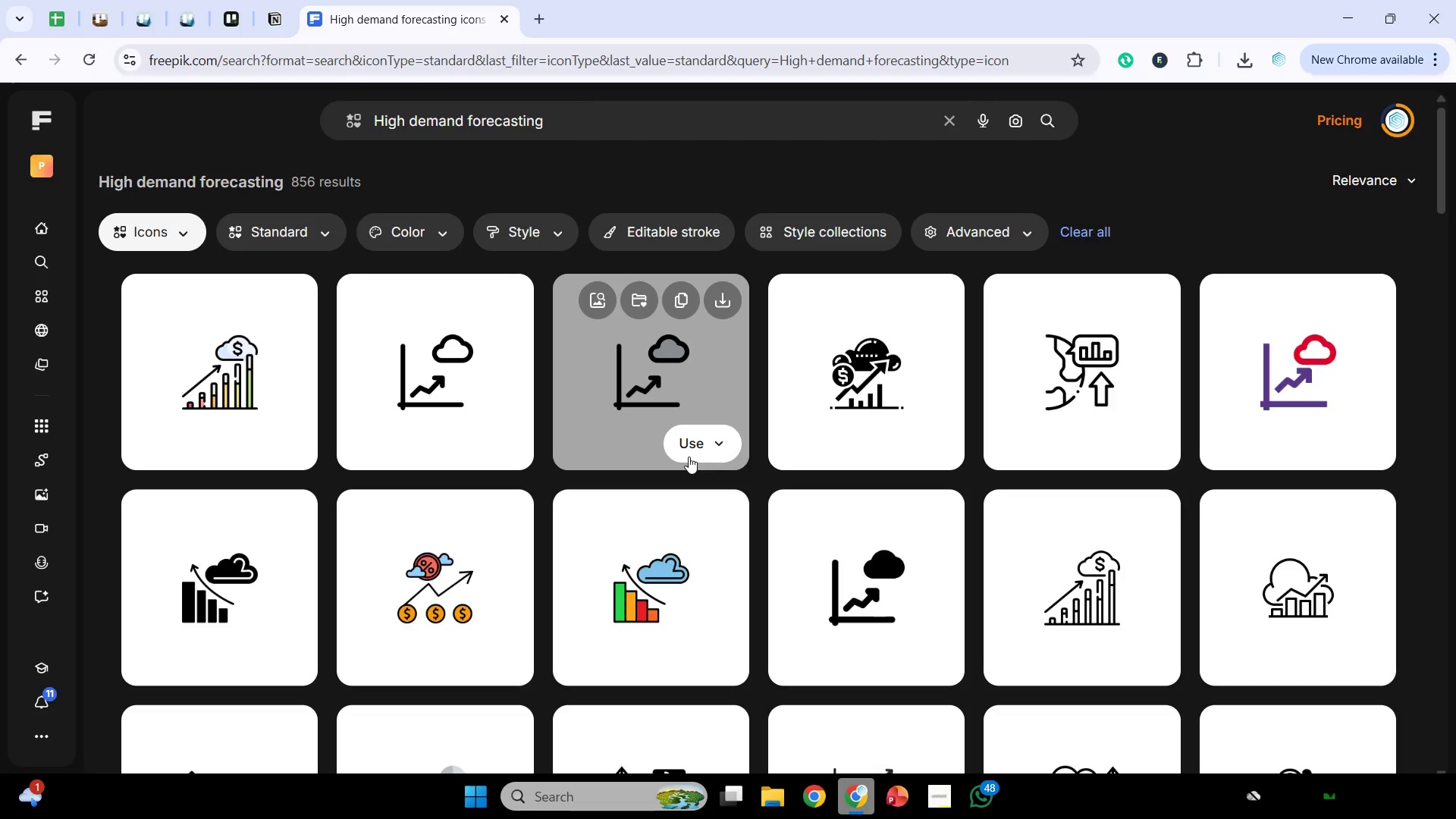 
scroll: coordinate [697, 485], scroll_direction: down, amount: 5.0
 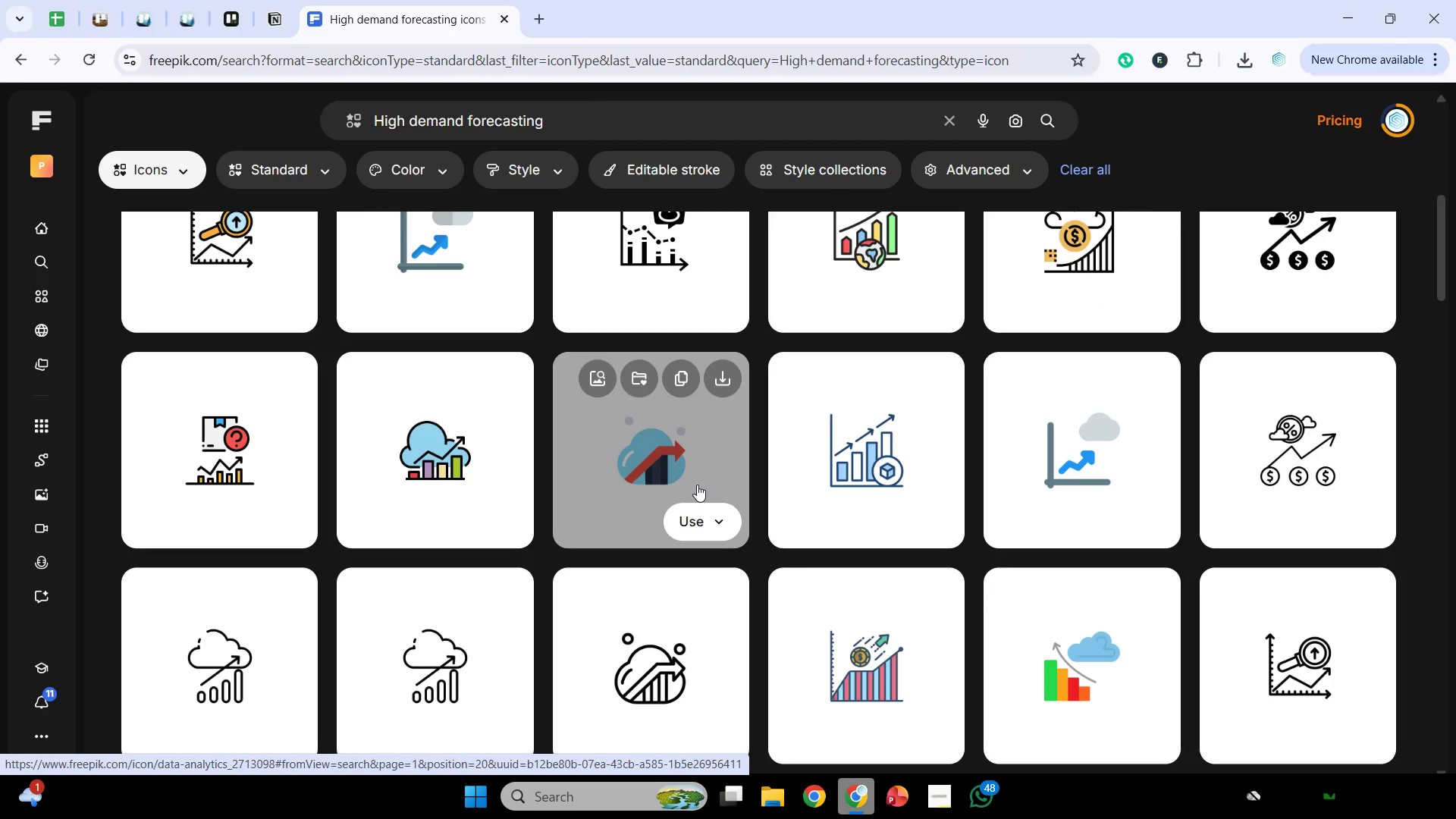 
wait(7.06)
 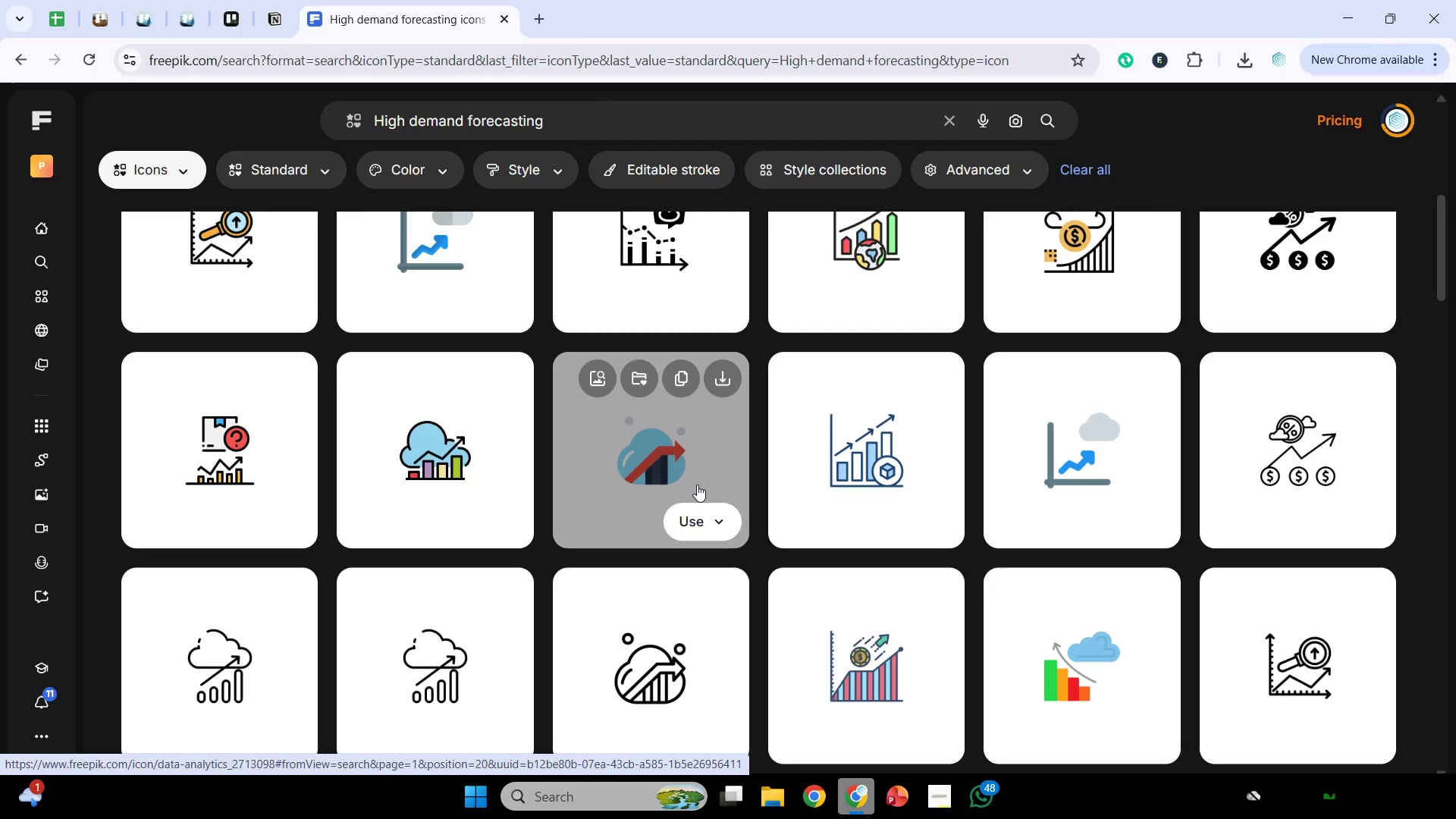 
scroll: coordinate [691, 494], scroll_direction: down, amount: 9.0
 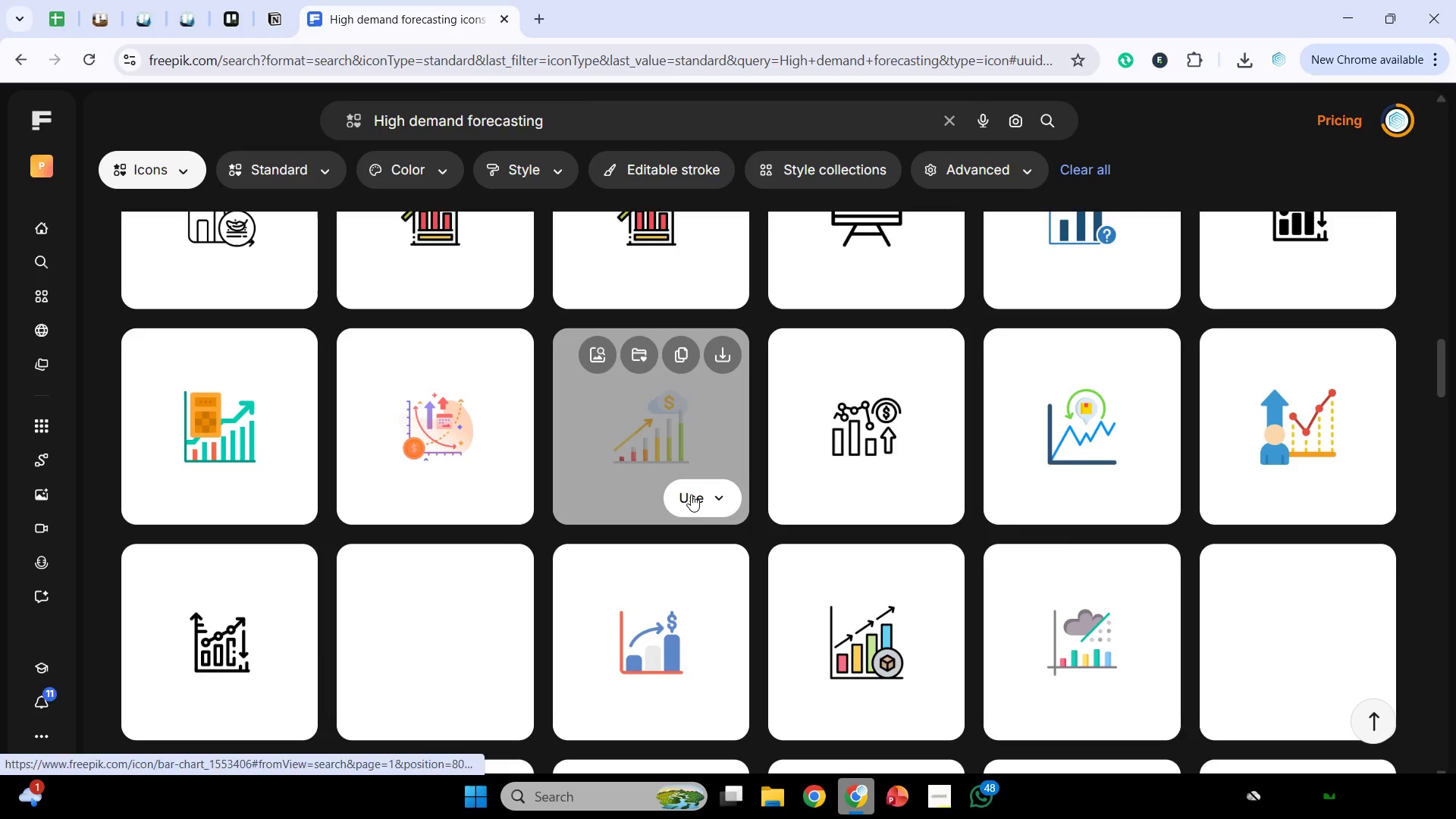 
scroll: coordinate [996, 439], scroll_direction: down, amount: 1.0
 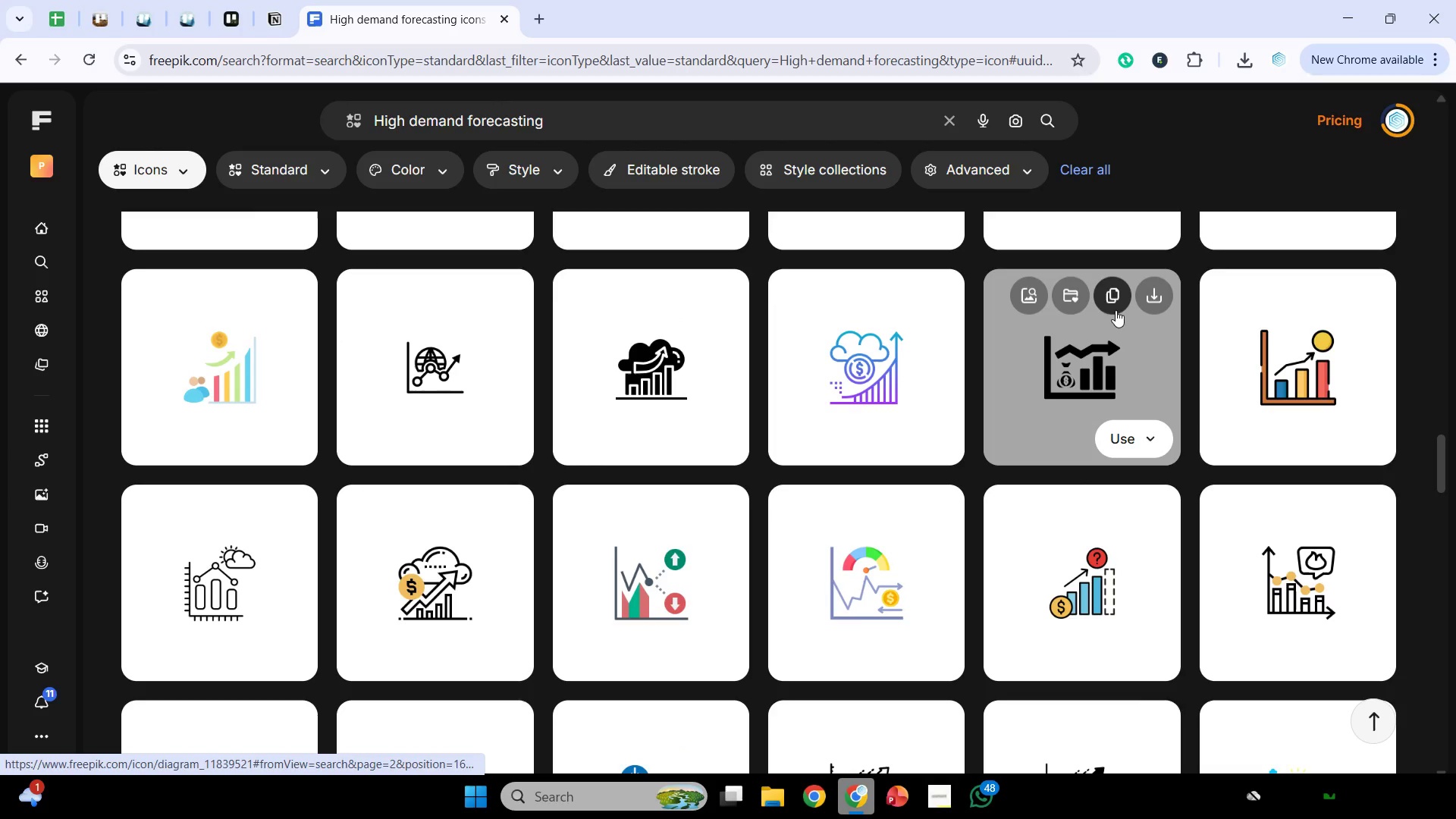 
left_click([1111, 303])
 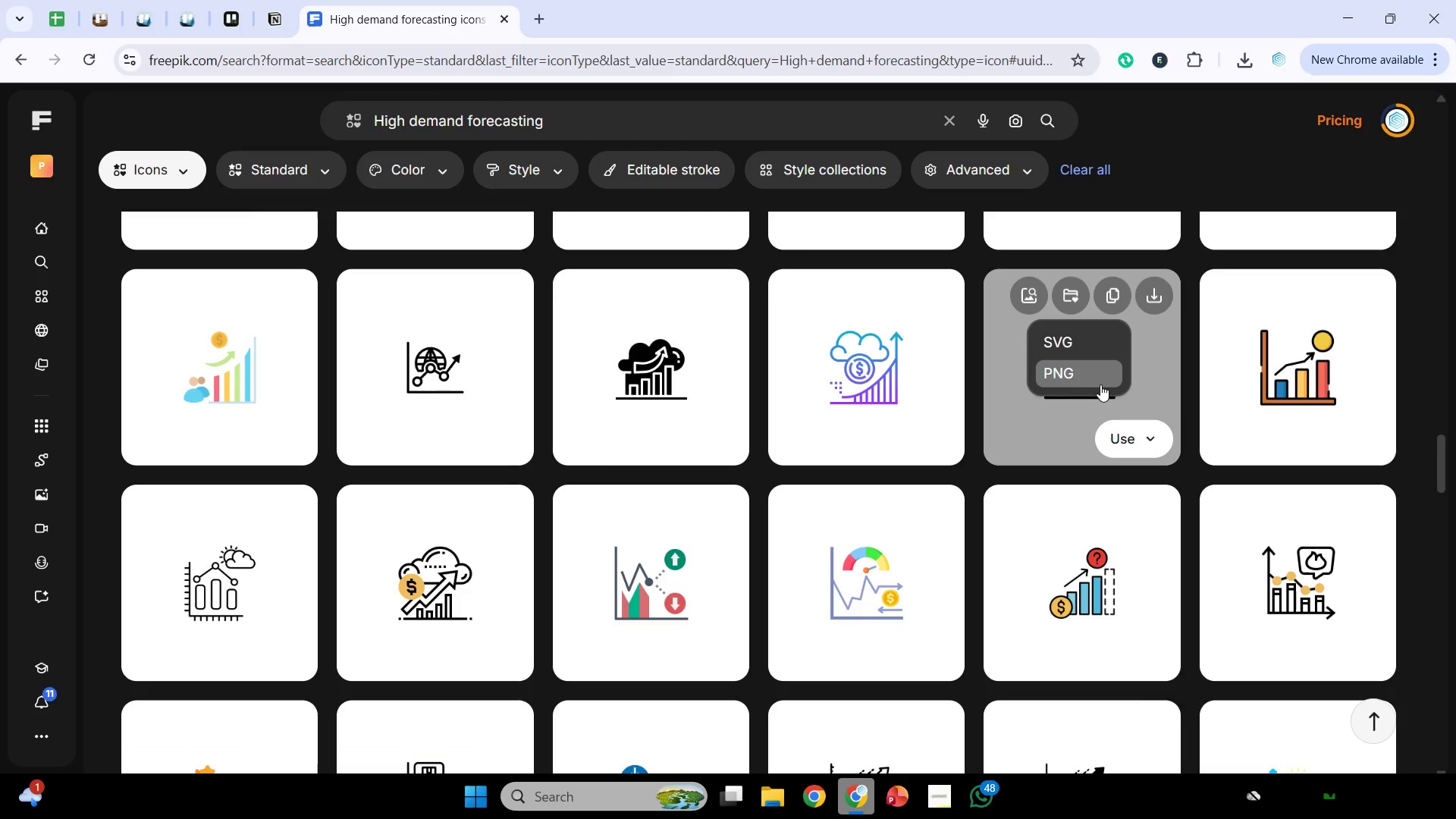 
left_click([1100, 381])
 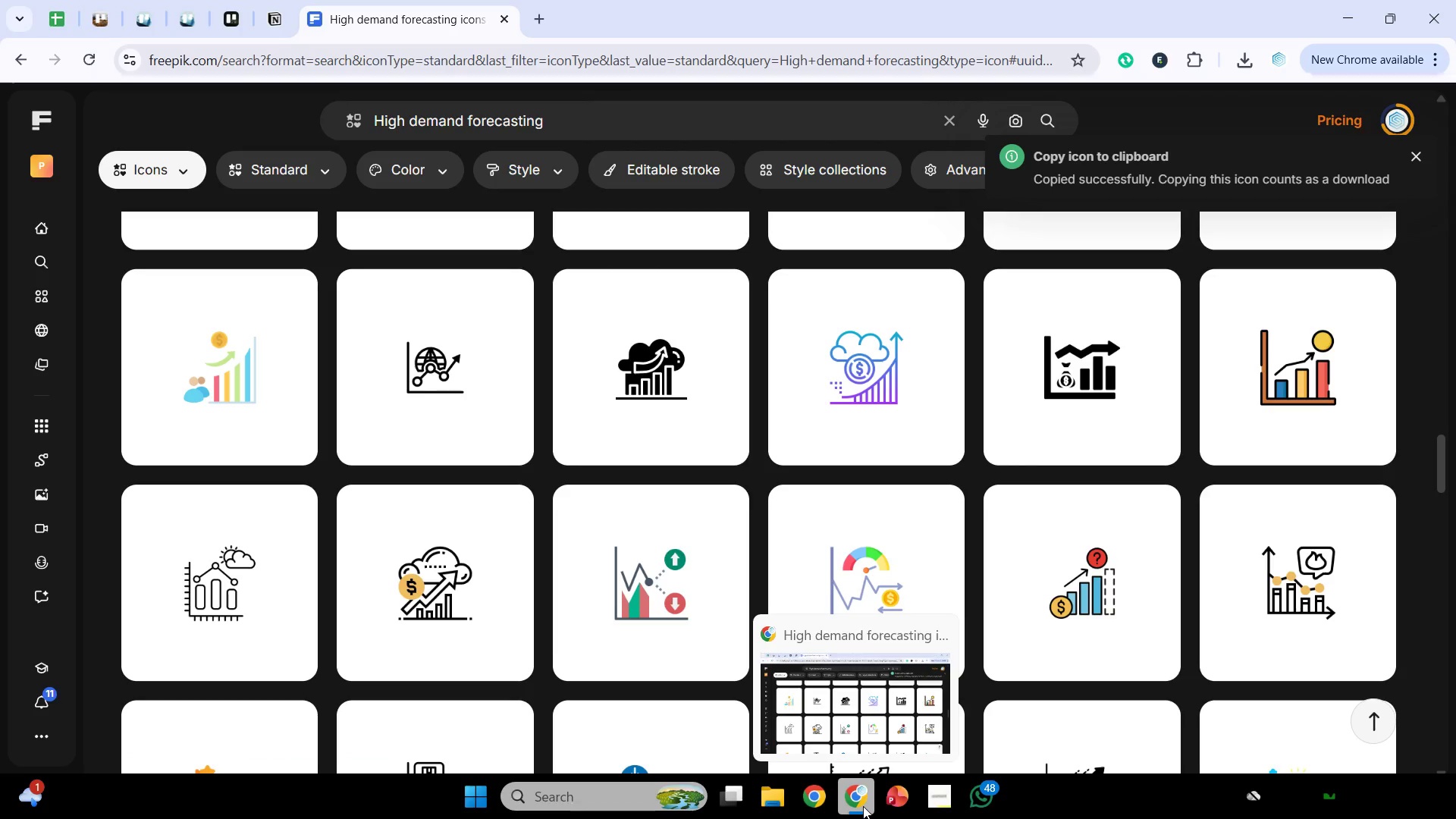 
left_click([863, 806])
 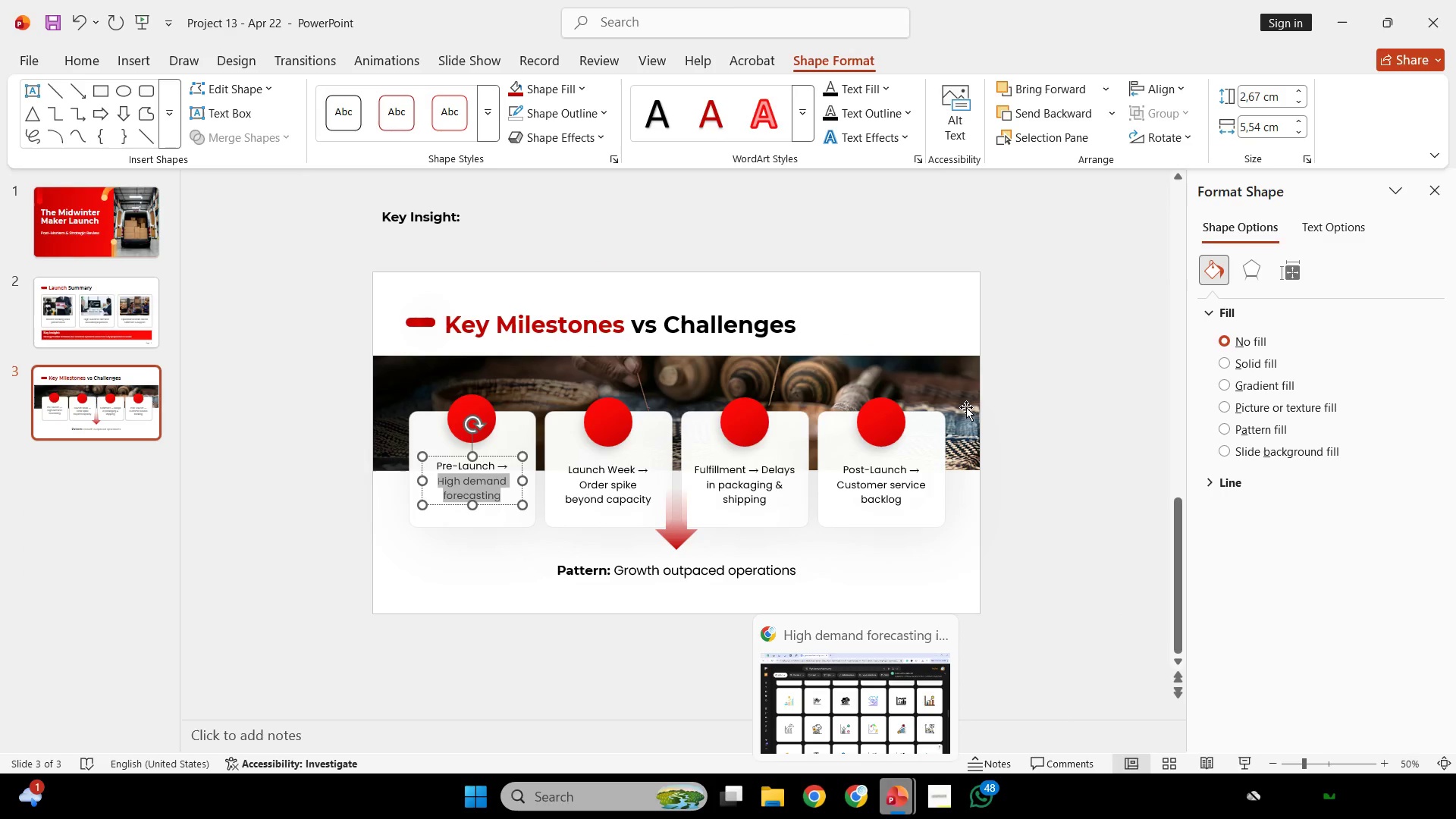 
left_click([1061, 391])
 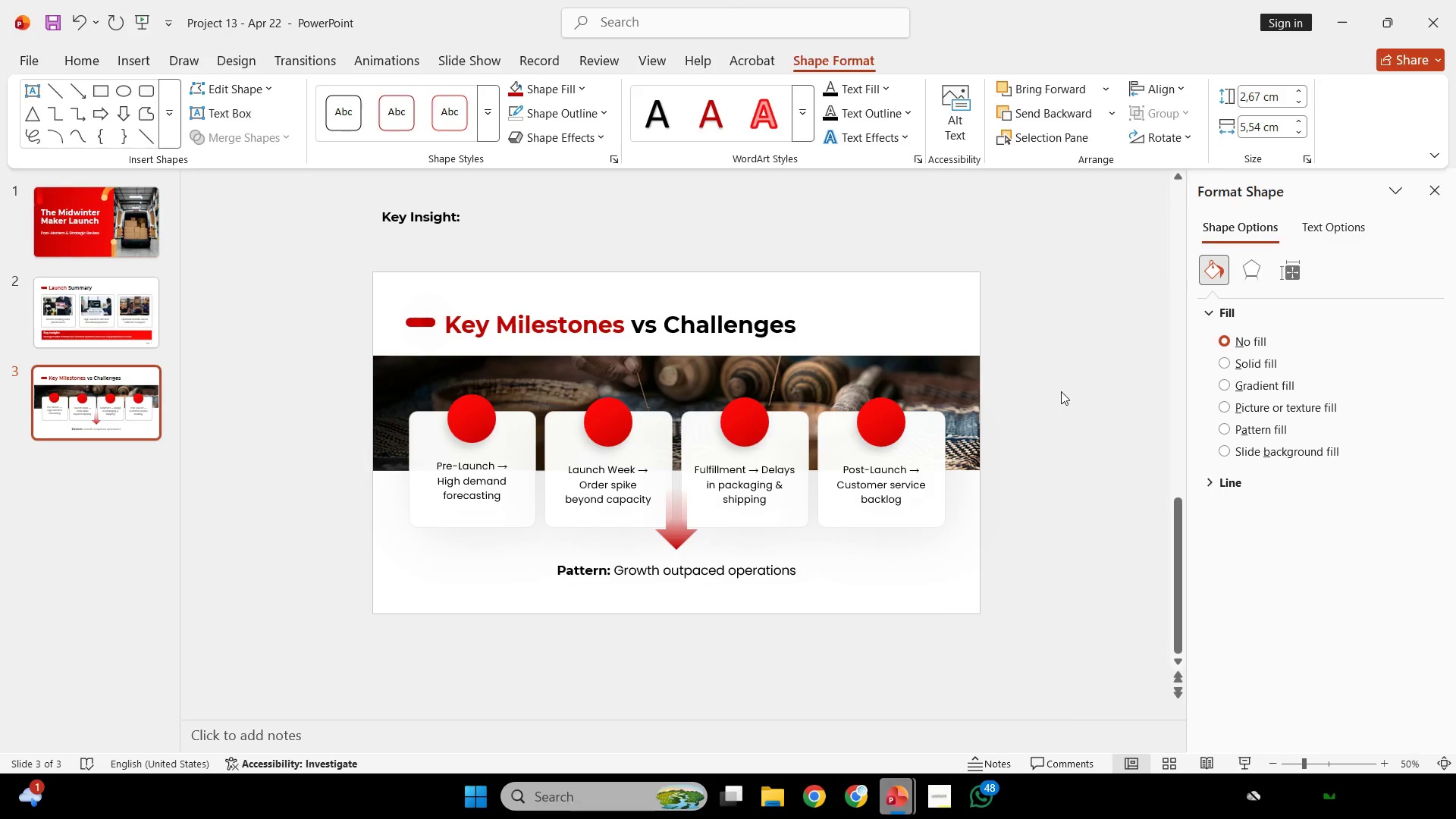 
key(Control+V)
 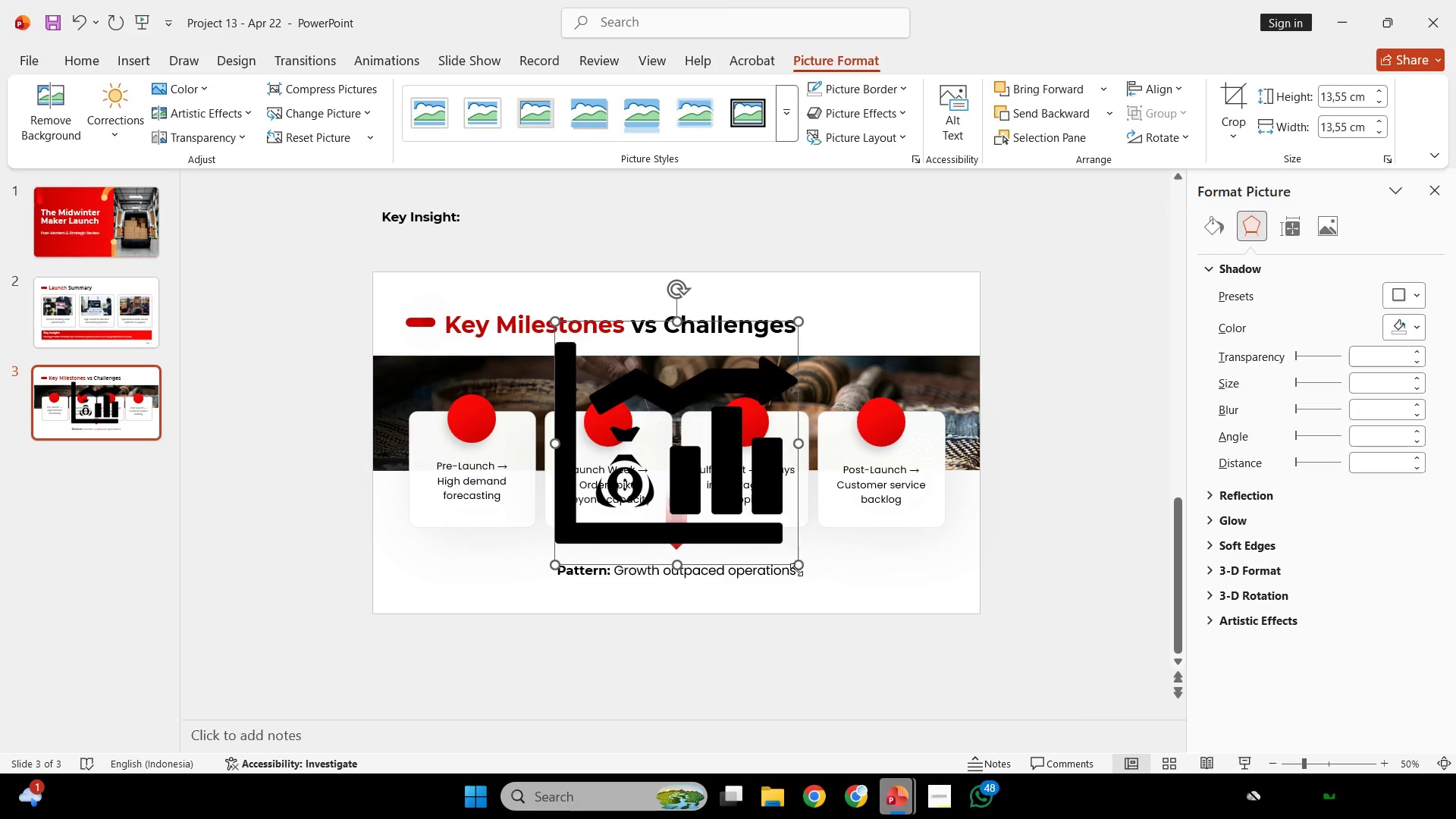 
left_click_drag(start_coordinate=[797, 568], to_coordinate=[573, 347])
 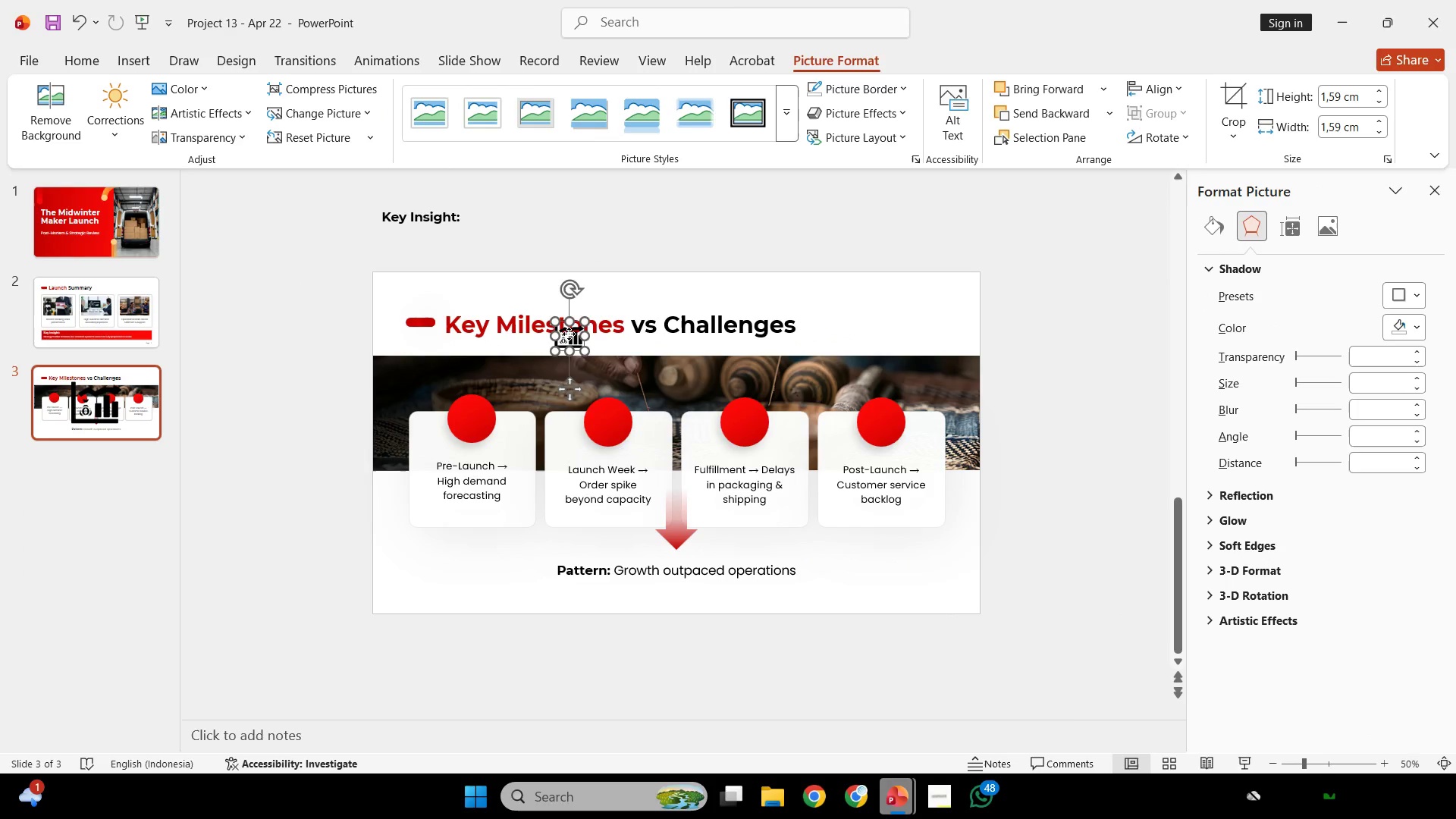 
left_click_drag(start_coordinate=[569, 334], to_coordinate=[472, 416])
 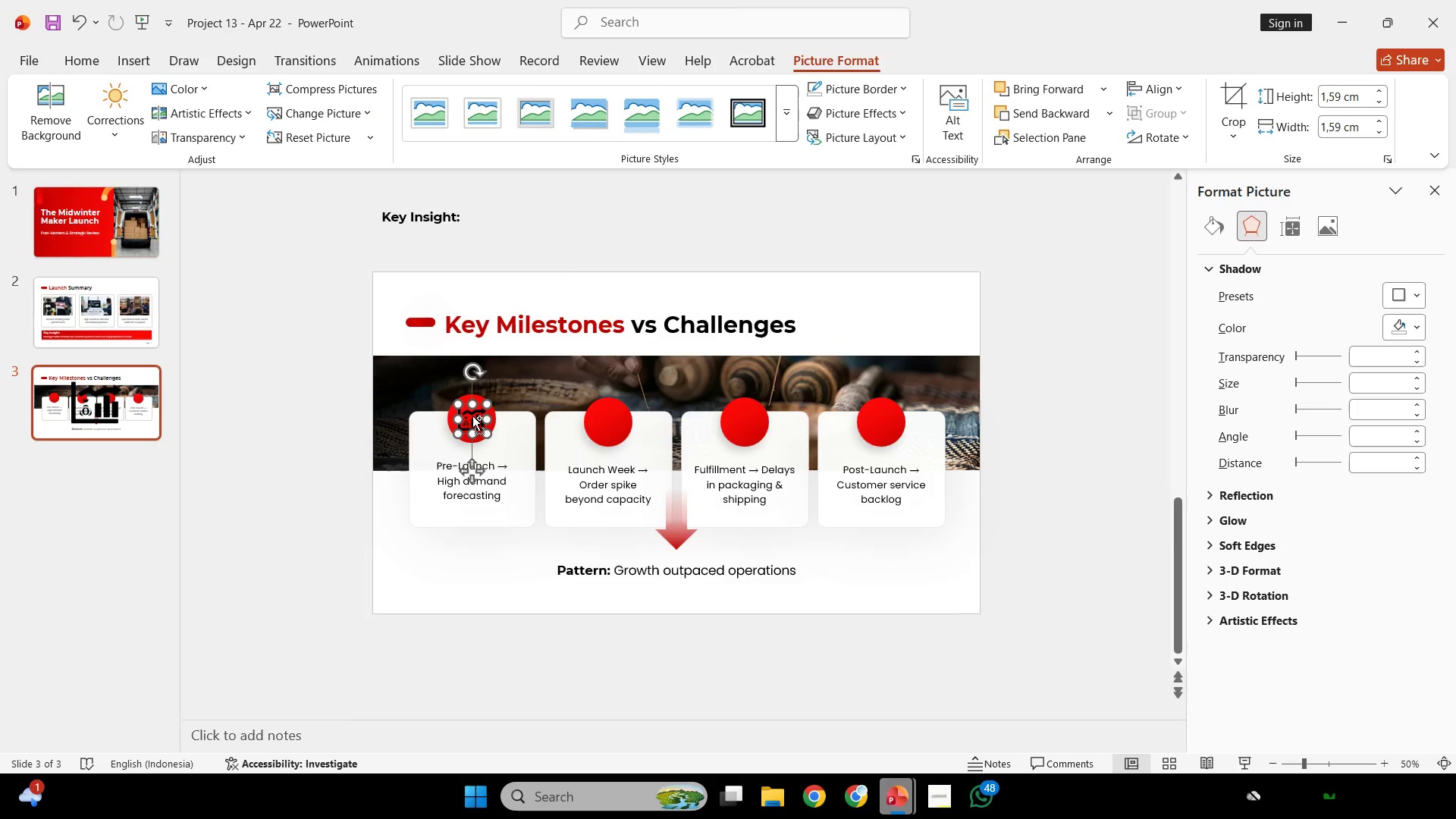 
hold_key(key=ControlLeft, duration=0.88)
scroll: coordinate [539, 463], scroll_direction: up, amount: 7.0
 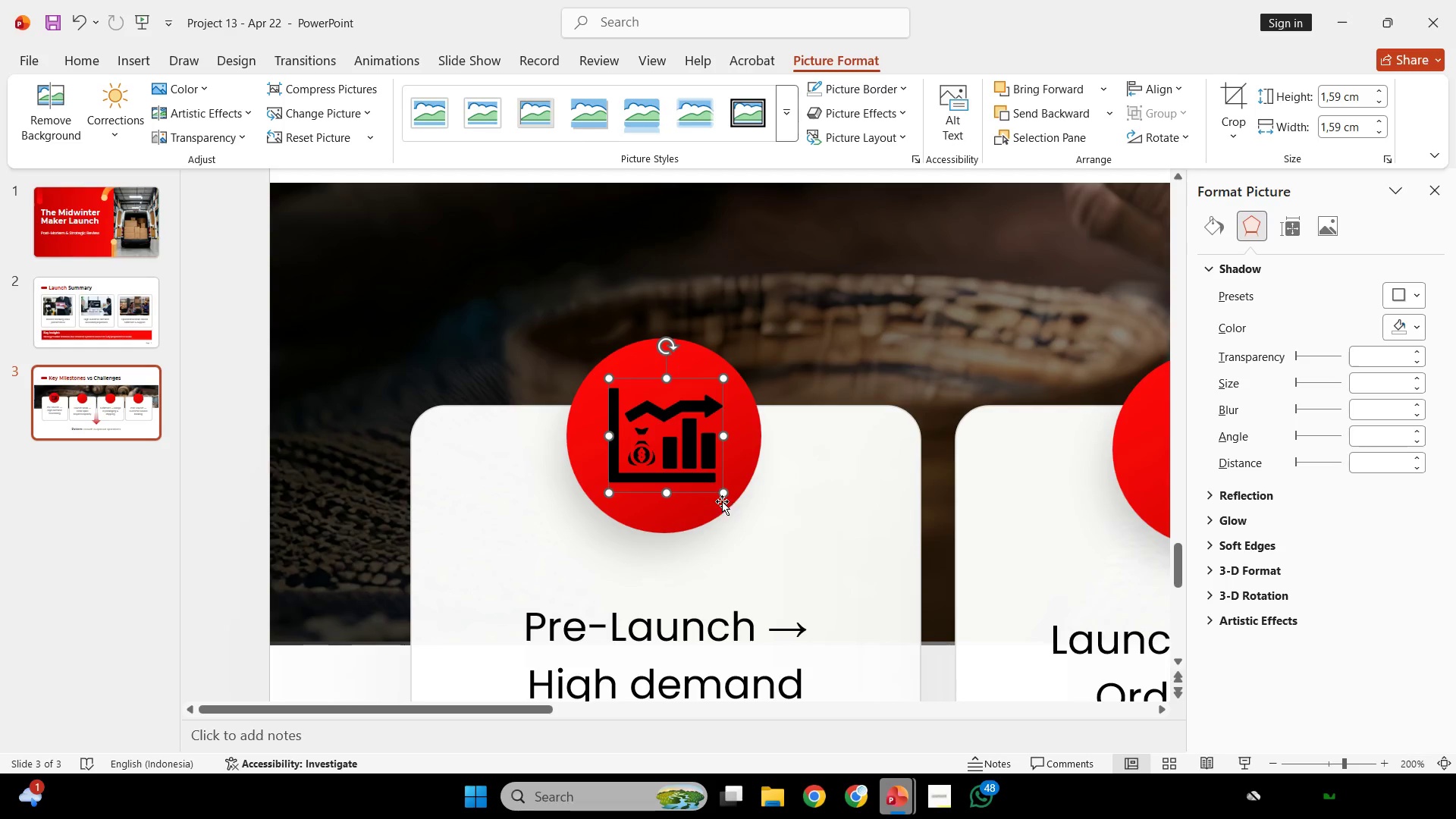 
left_click_drag(start_coordinate=[723, 491], to_coordinate=[709, 480])
 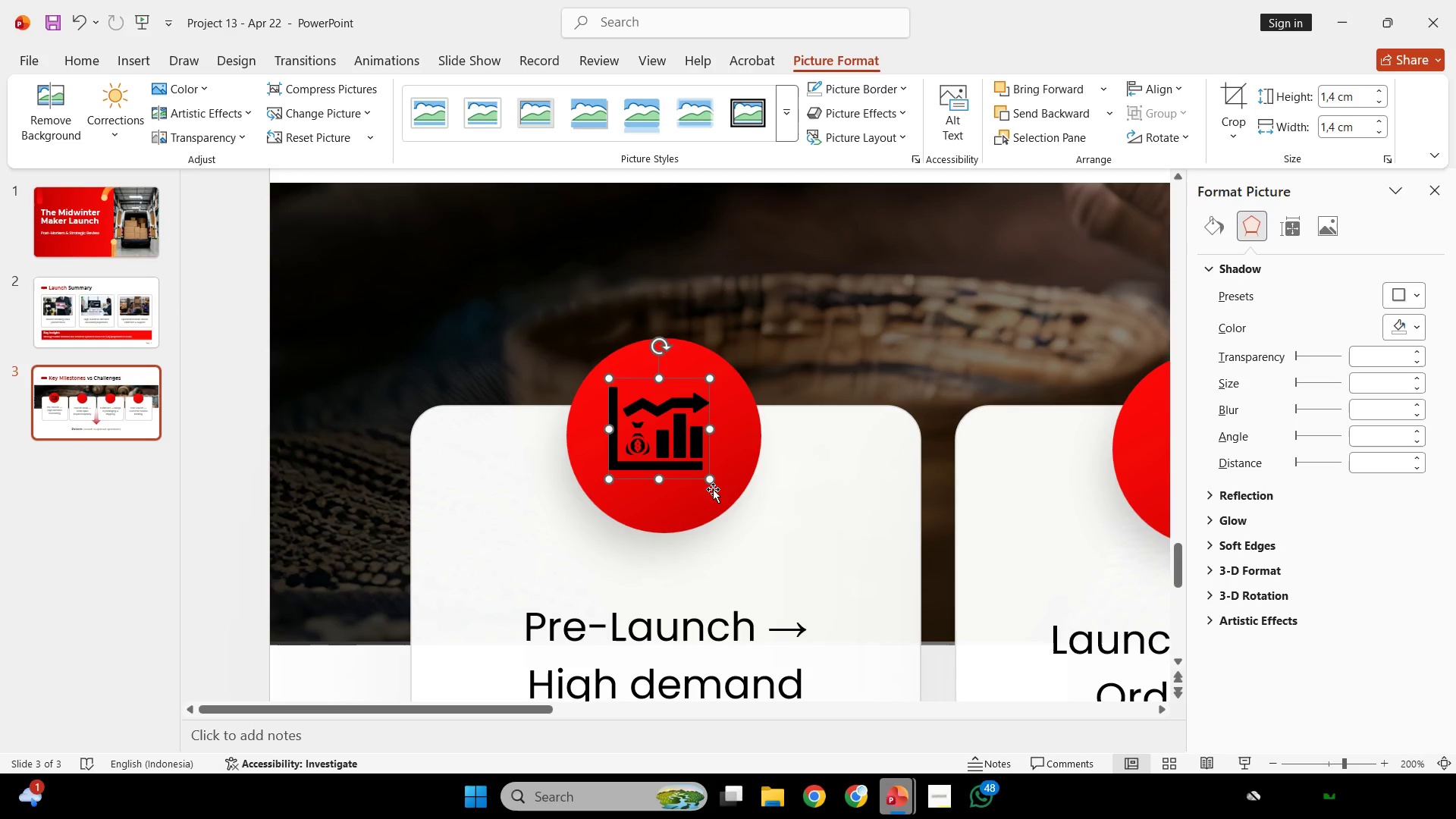 
hold_key(key=ShiftLeft, duration=0.33)
left_click([717, 497])
 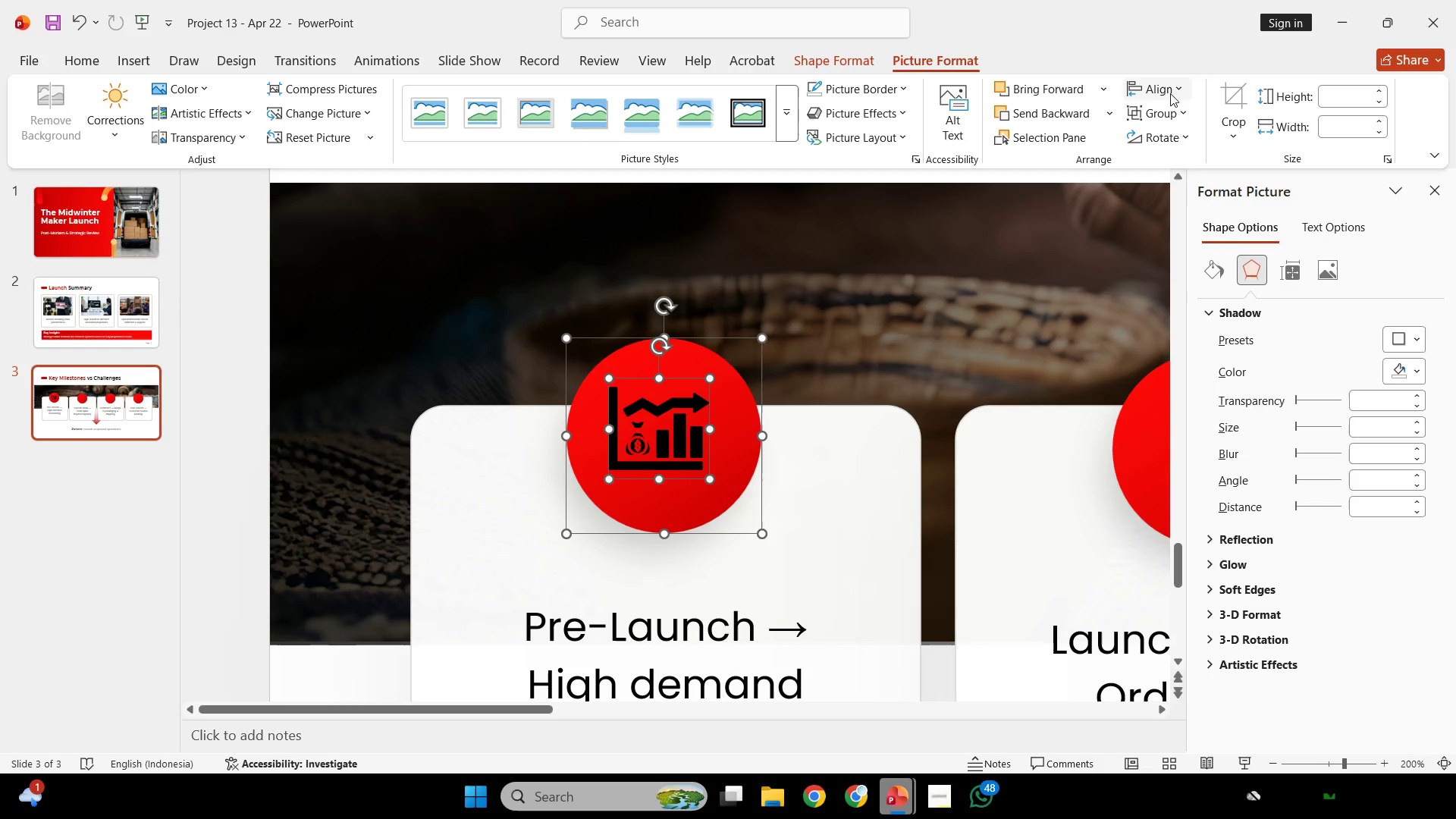 
left_click_drag(start_coordinate=[1172, 93], to_coordinate=[1195, 135])
 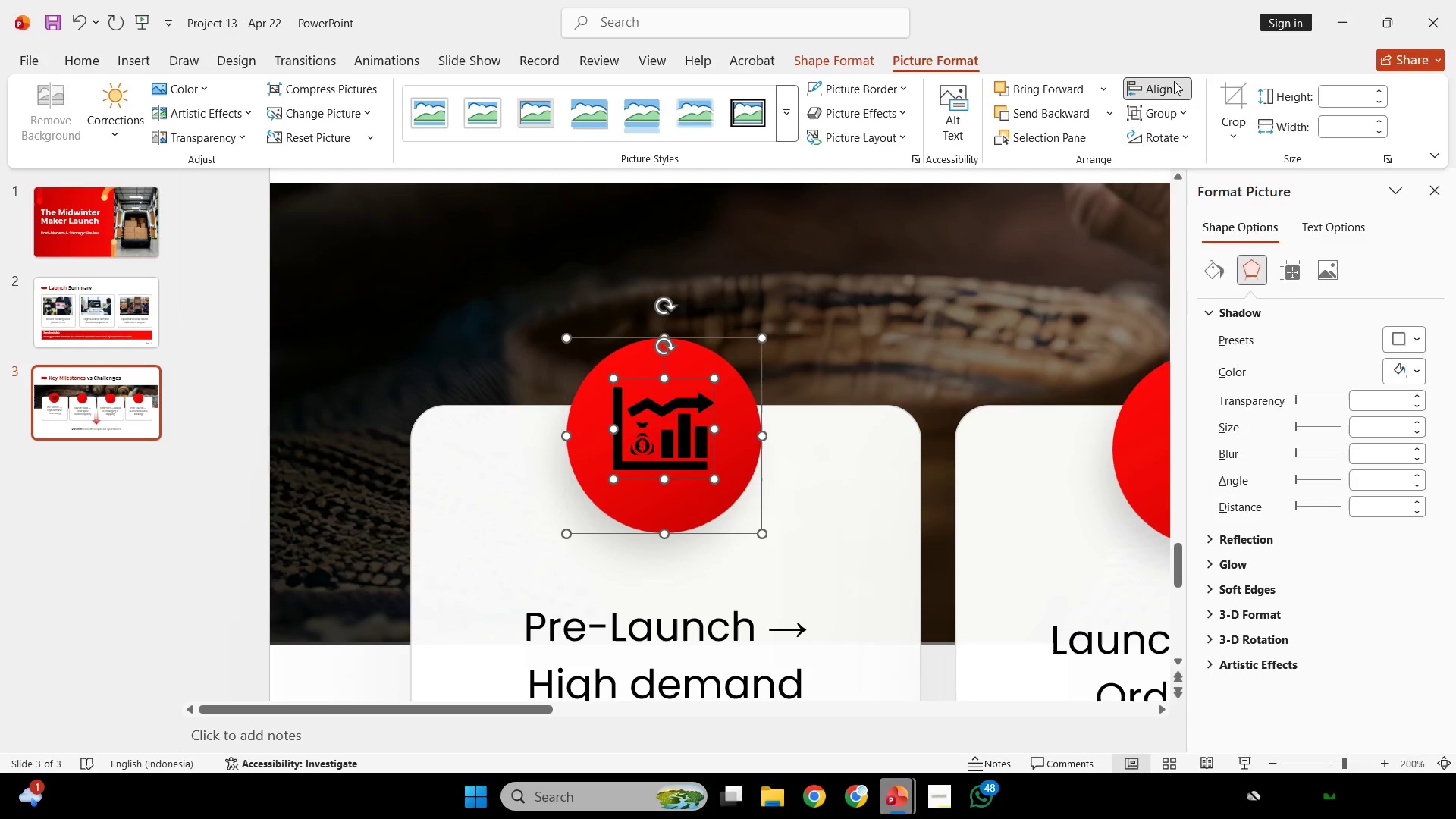 
double_click([1195, 135])
 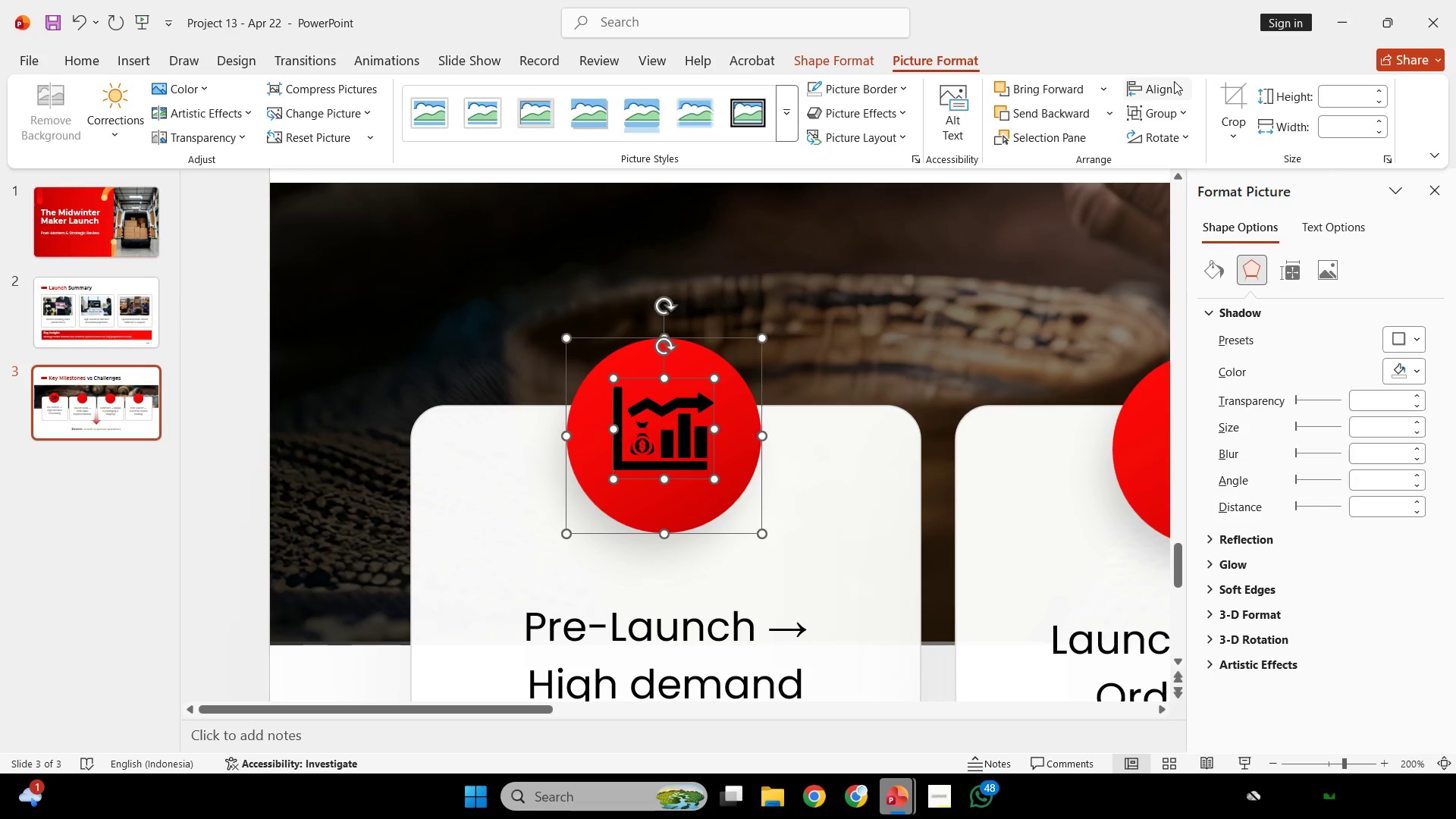 
left_click([1174, 81])
 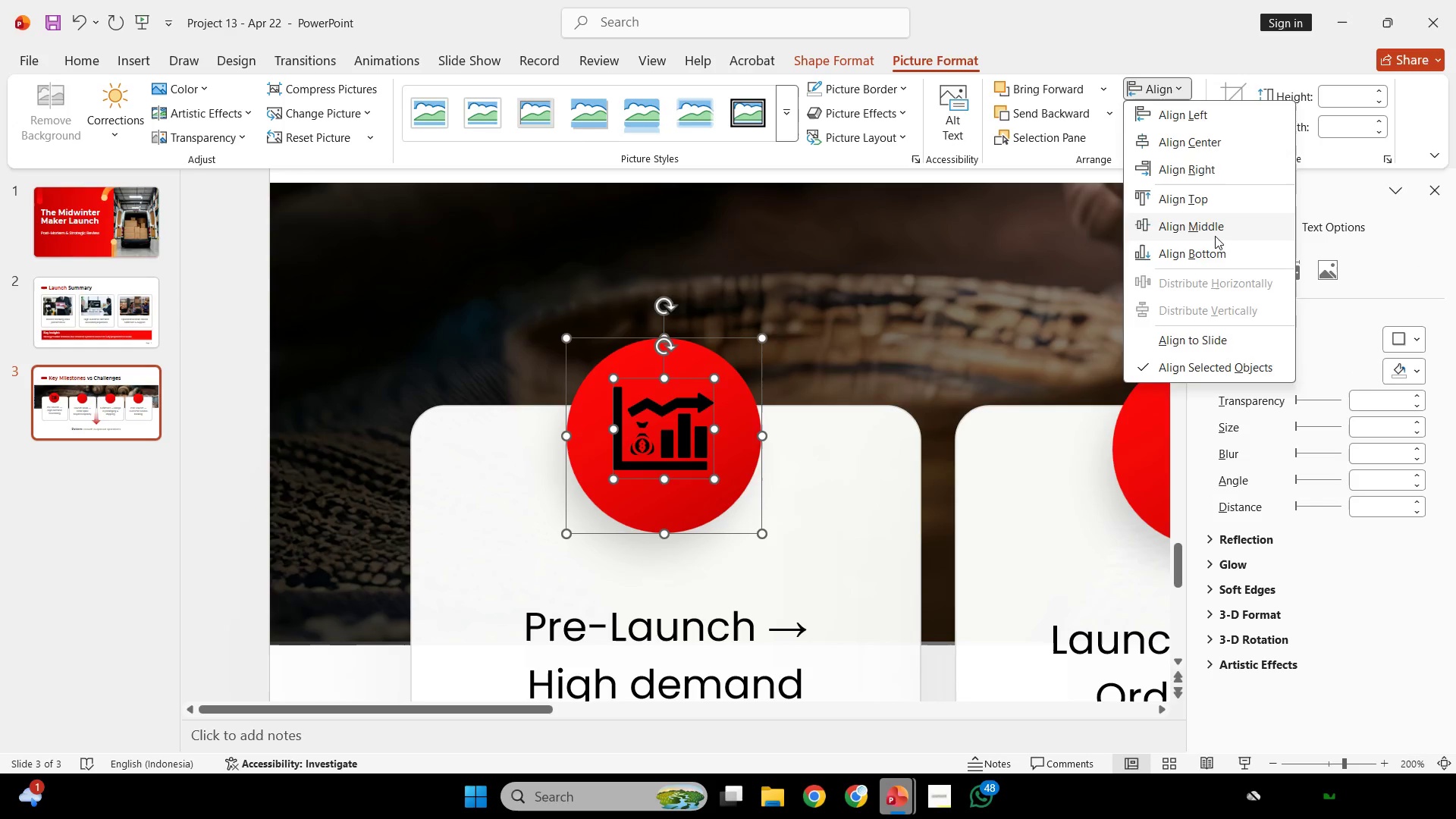 
left_click([1215, 236])
 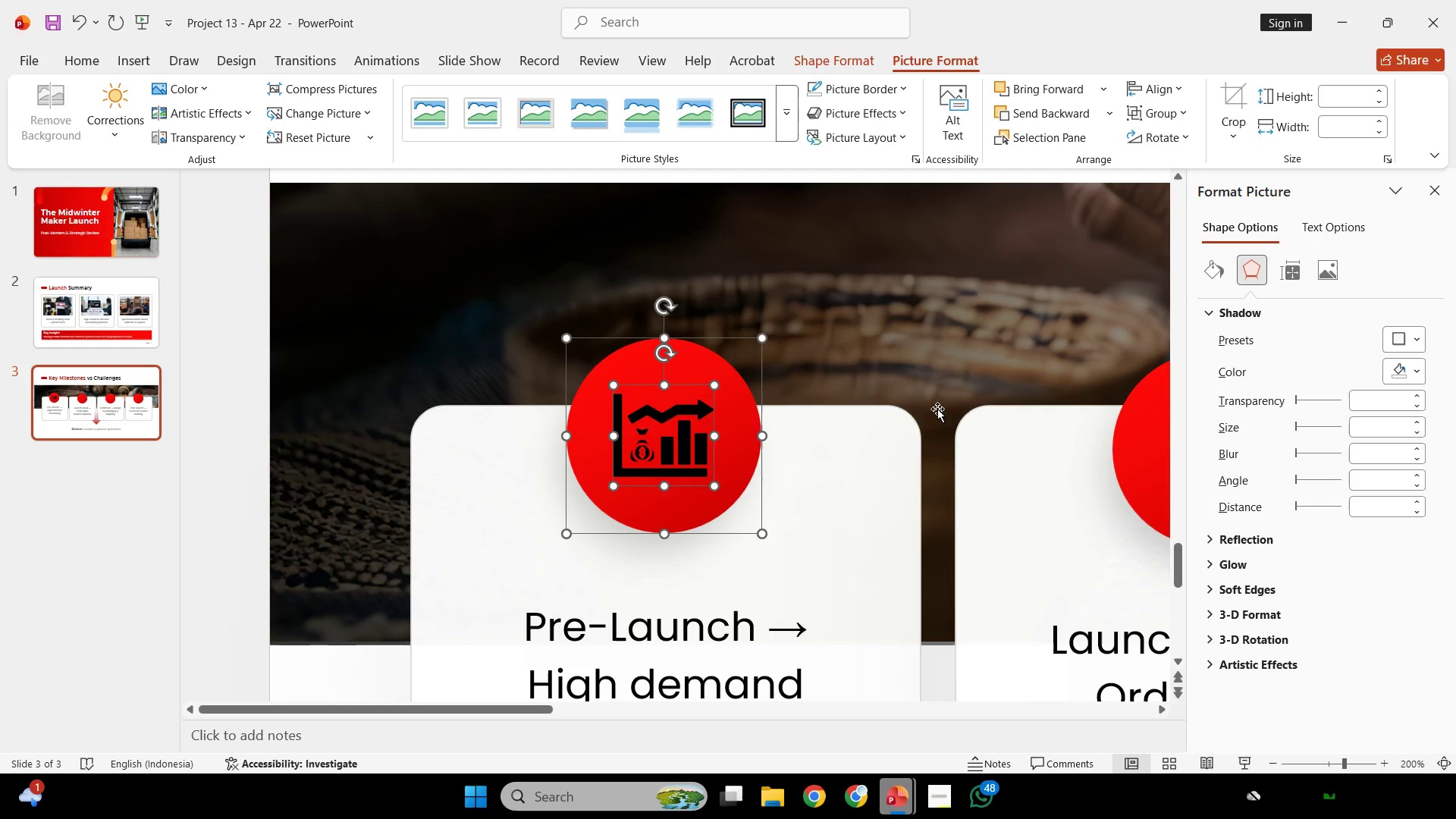 
key(Control+ControlLeft)
 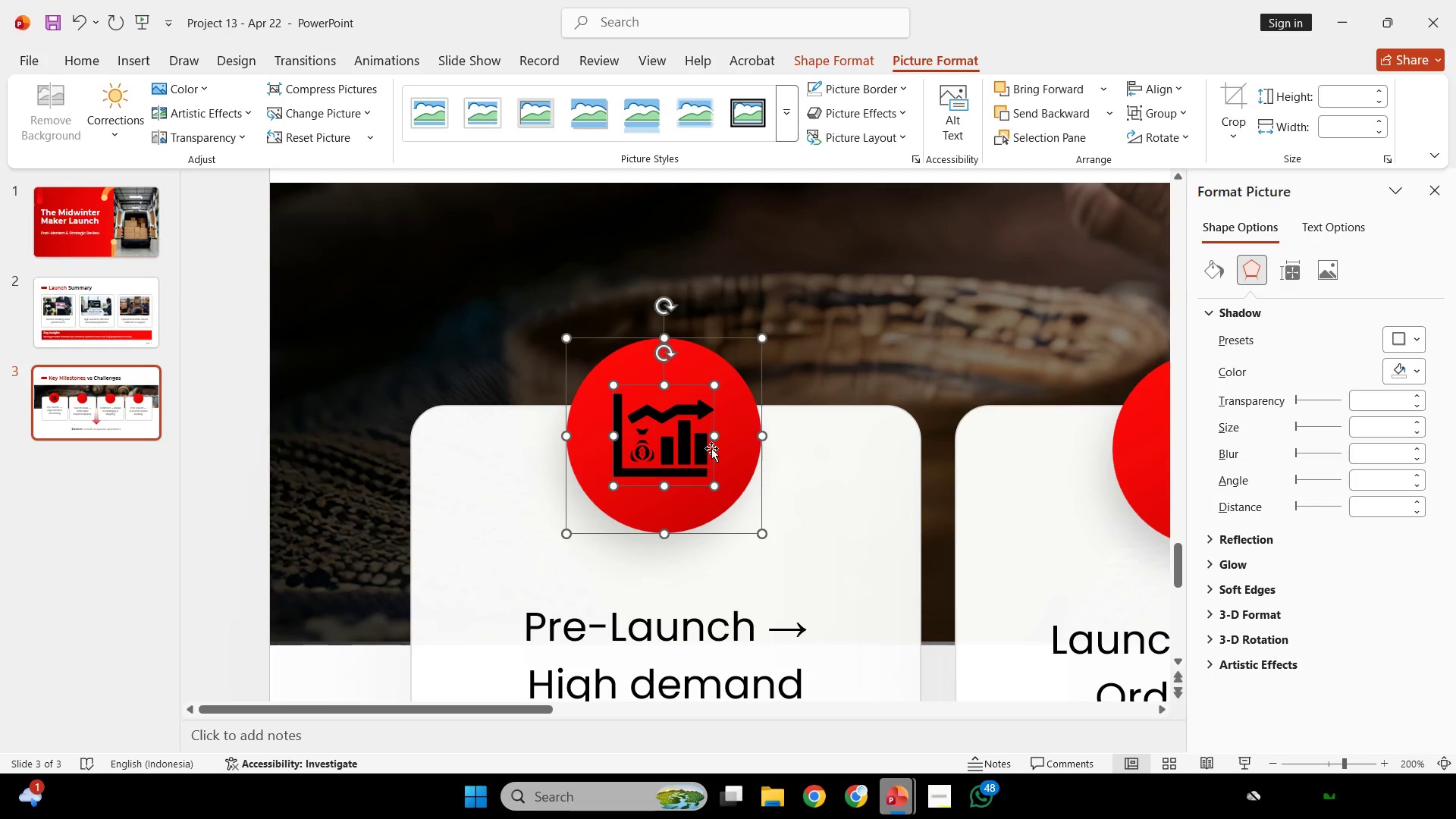 
hold_key(key=ShiftLeft, duration=0.58)
left_click([739, 414])
 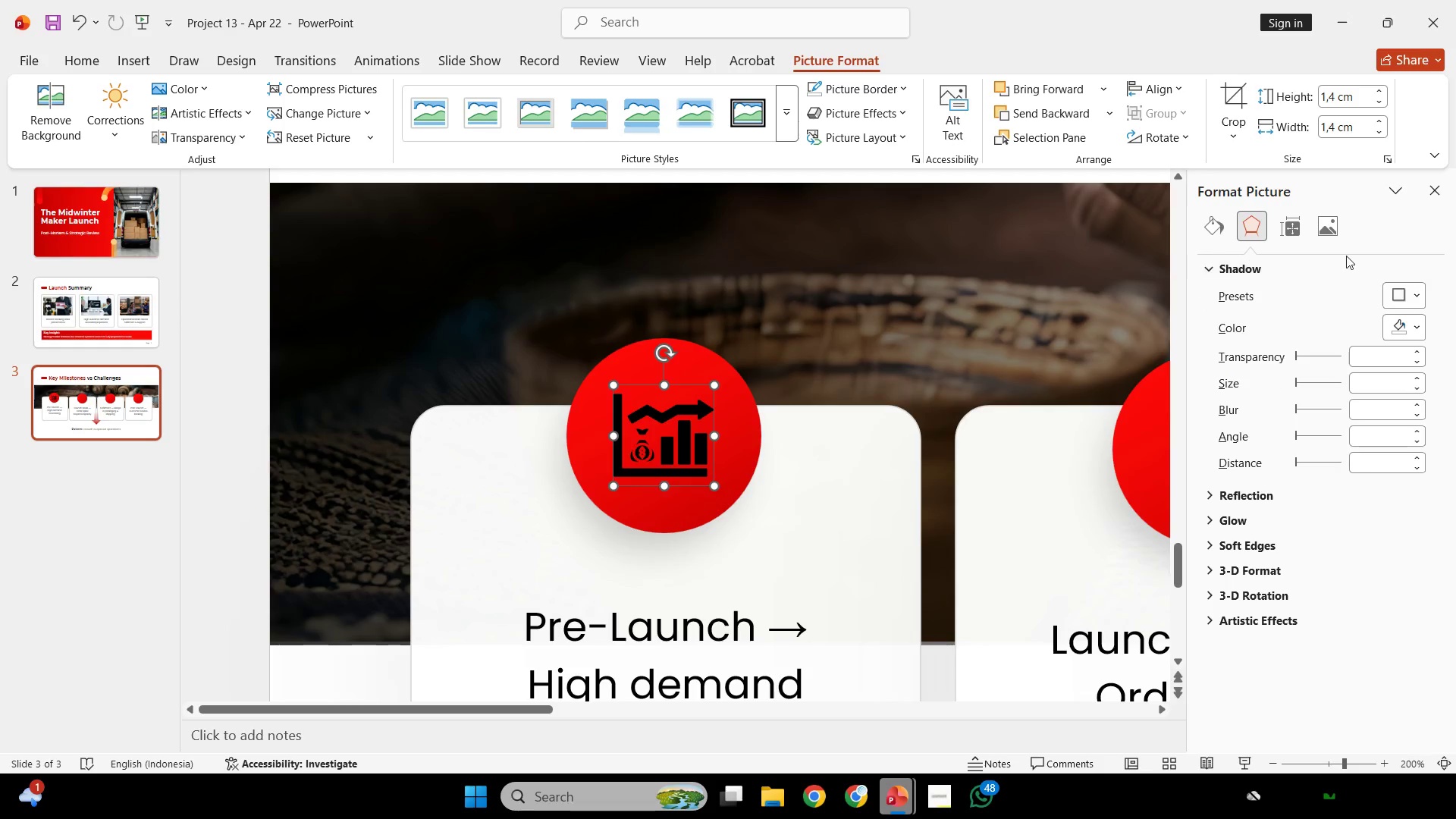 
left_click([1324, 228])
 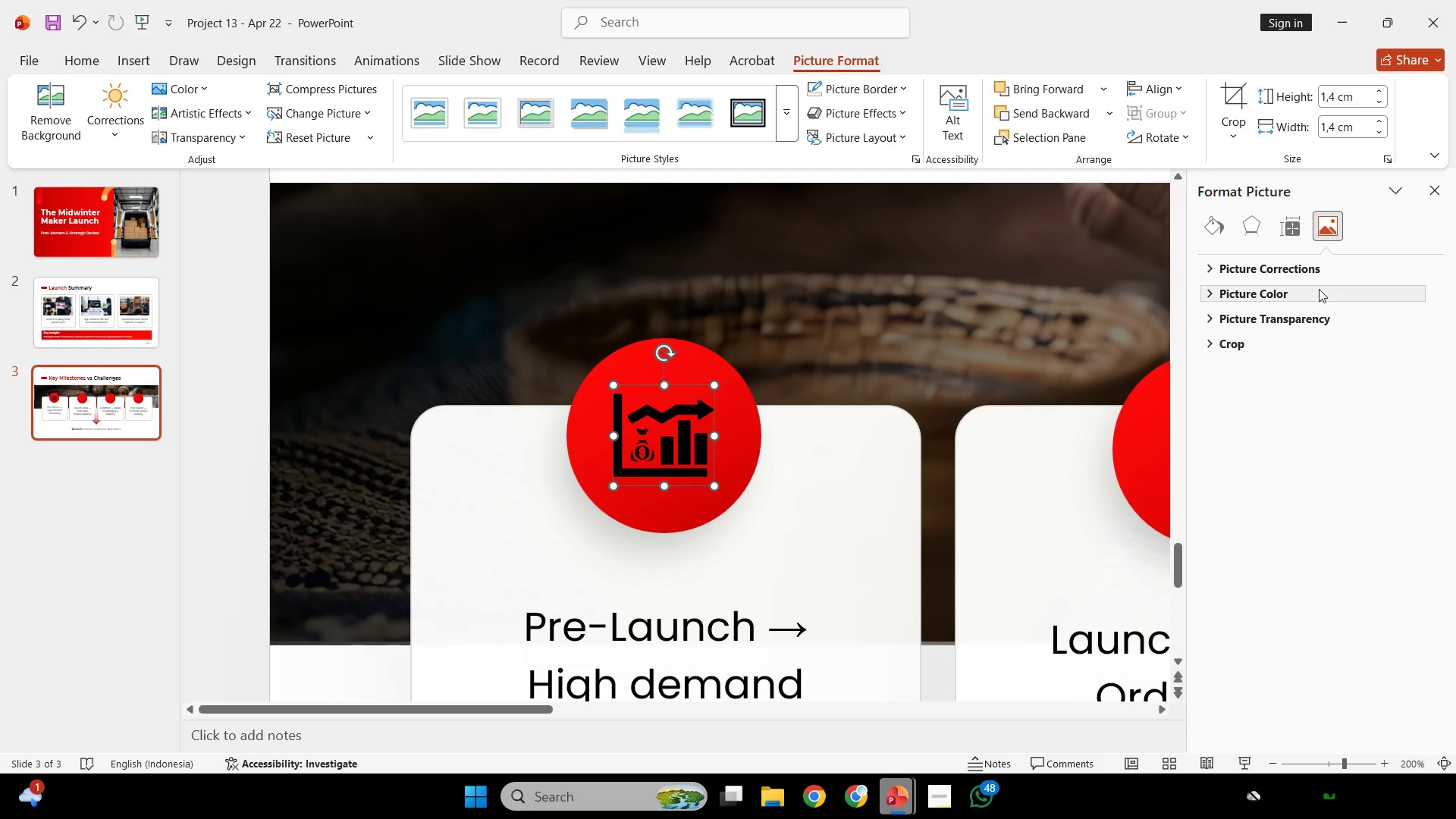 
left_click([1328, 271])
 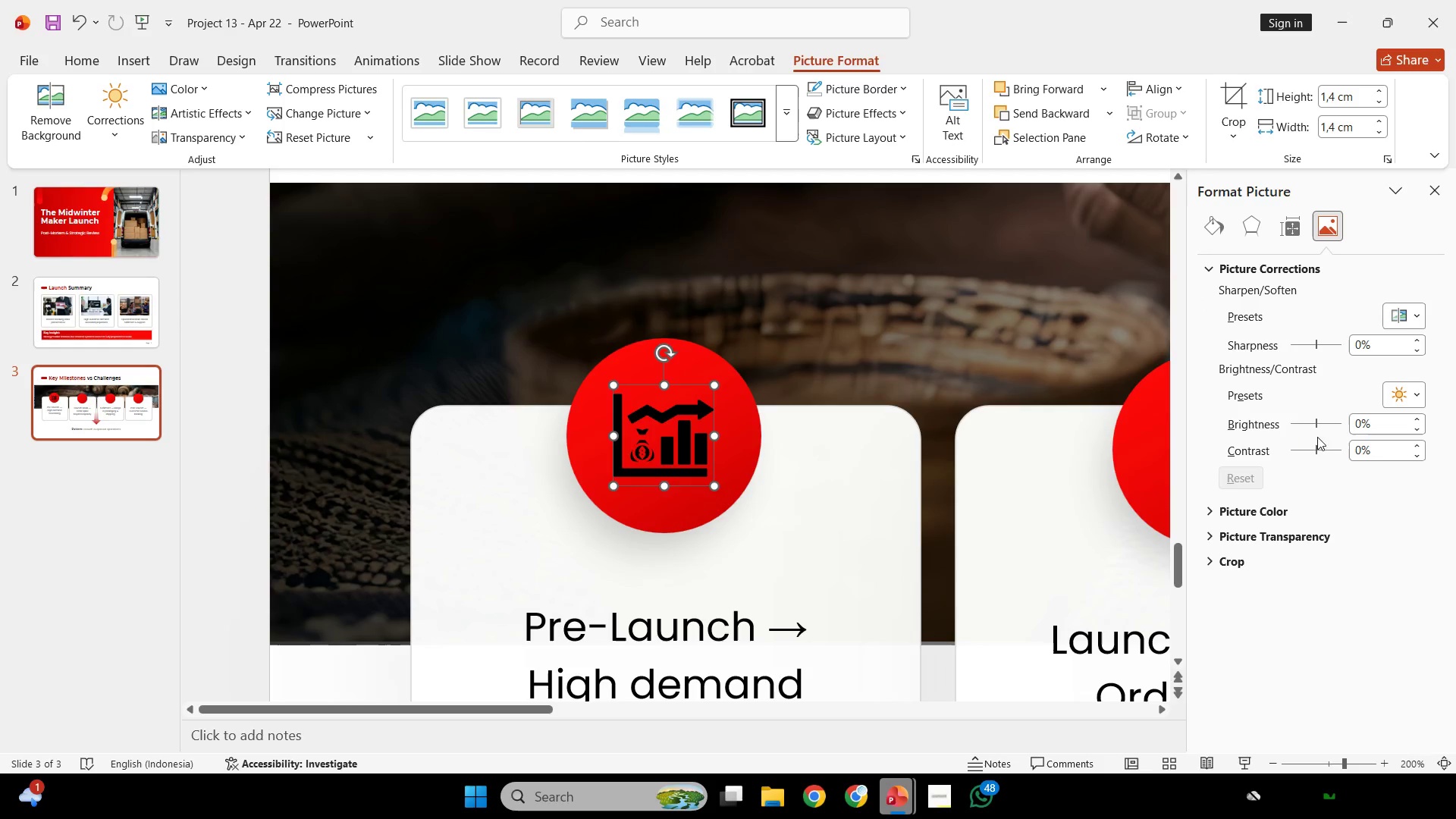 
left_click_drag(start_coordinate=[1317, 425], to_coordinate=[1455, 428])
 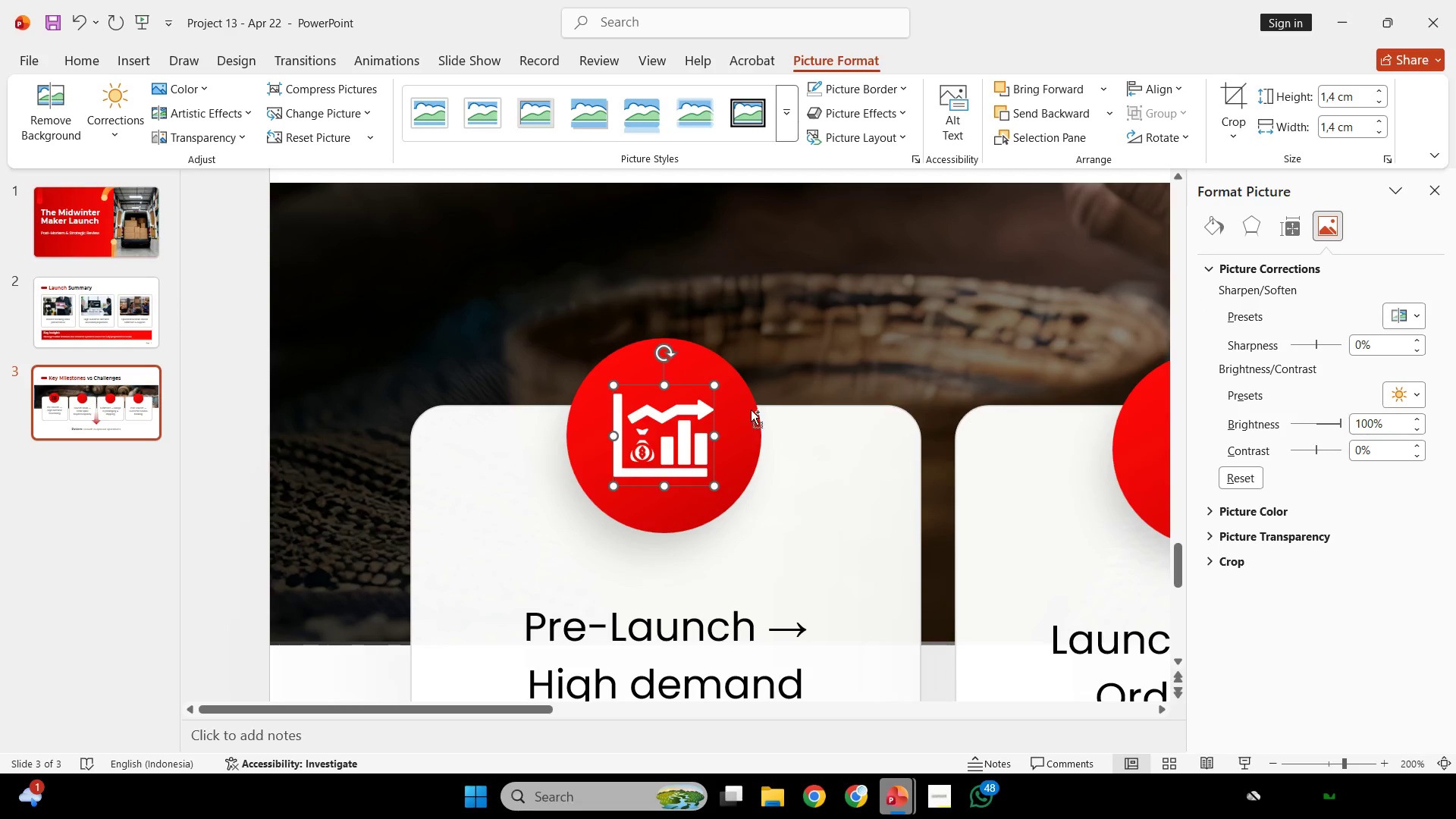 
hold_key(key=ControlLeft, duration=0.66)
scroll: coordinate [748, 410], scroll_direction: down, amount: 5.0
 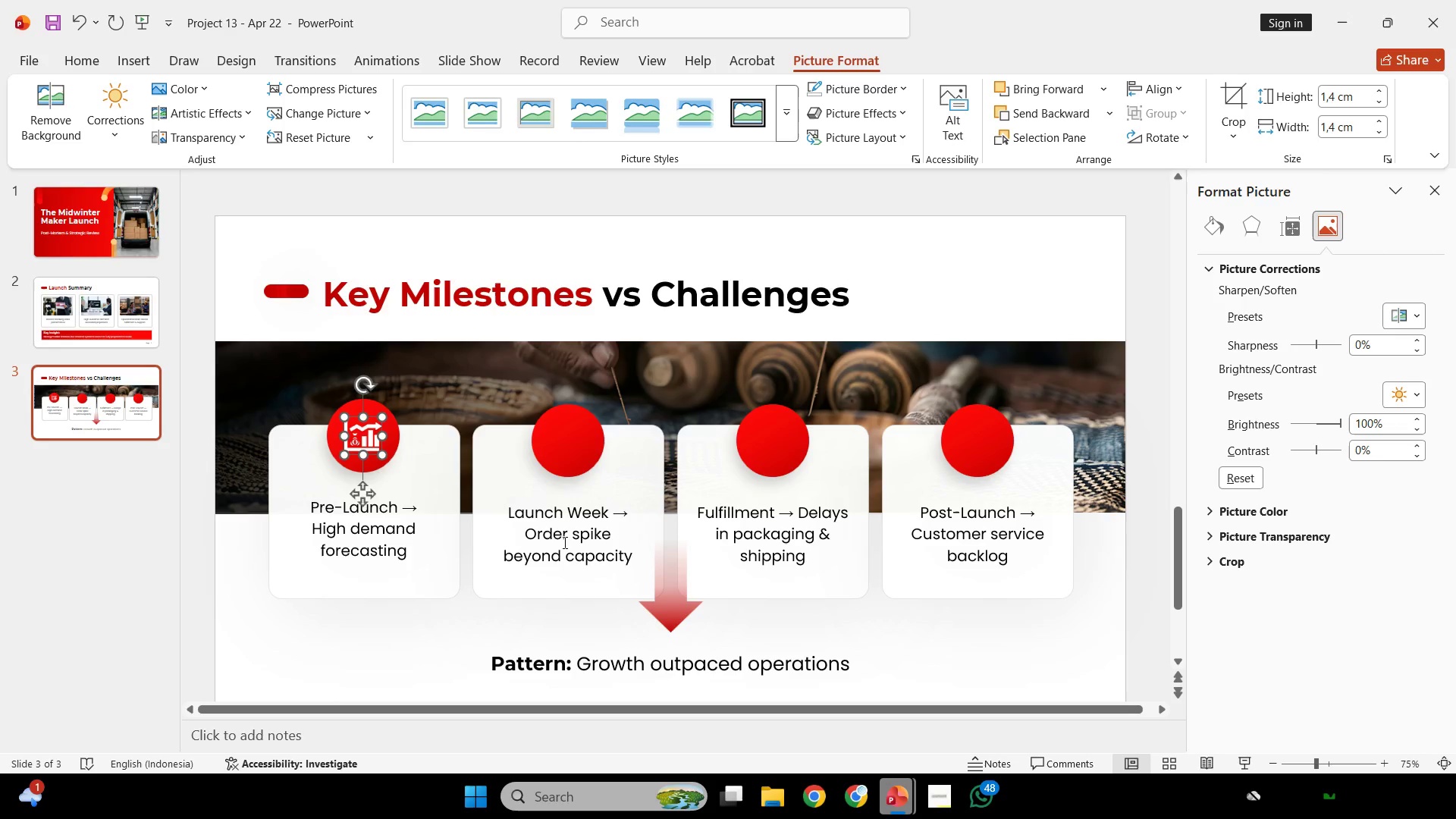 
left_click_drag(start_coordinate=[548, 536], to_coordinate=[720, 598])
 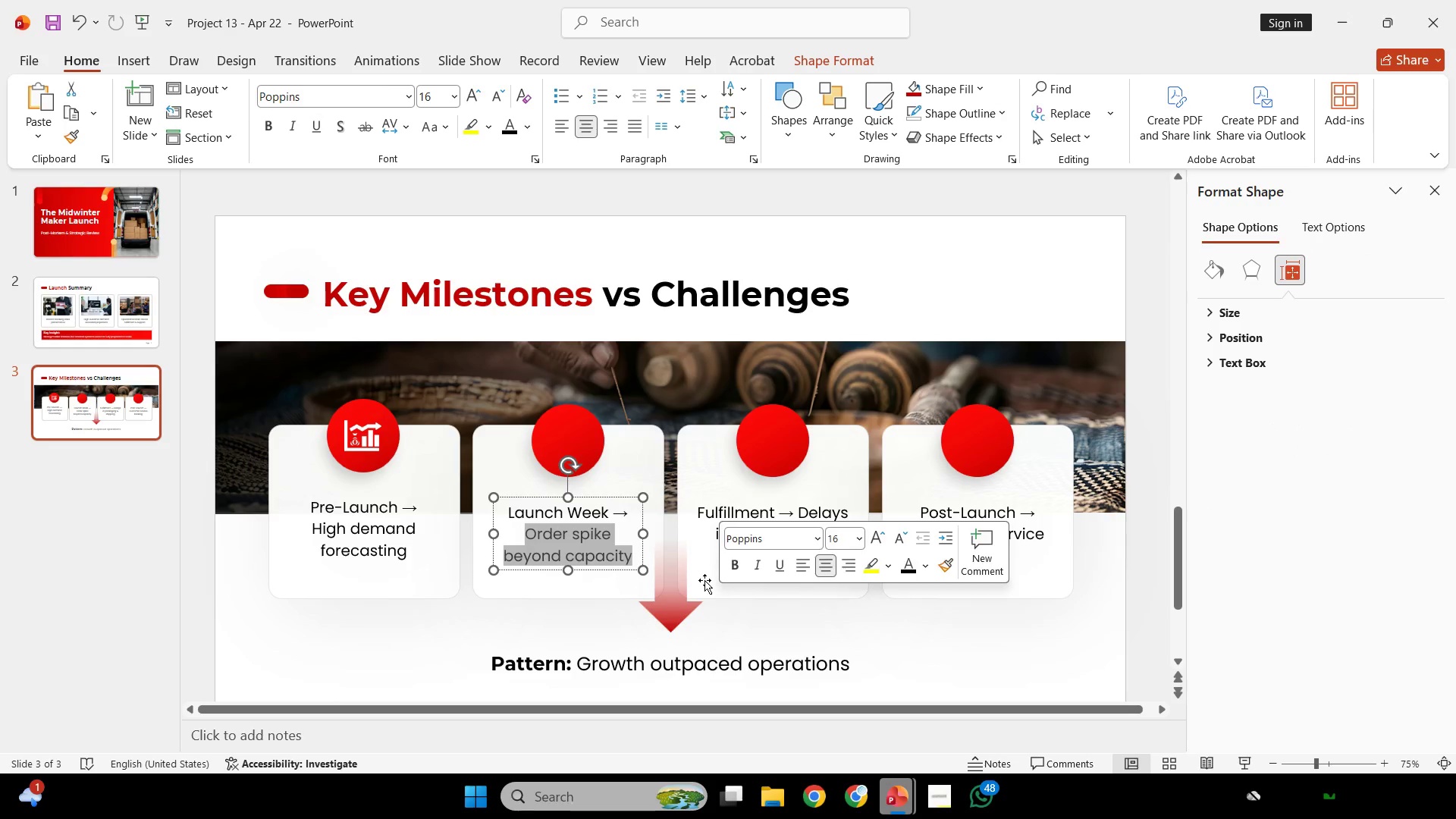 
hold_key(key=C, duration=0.33)
 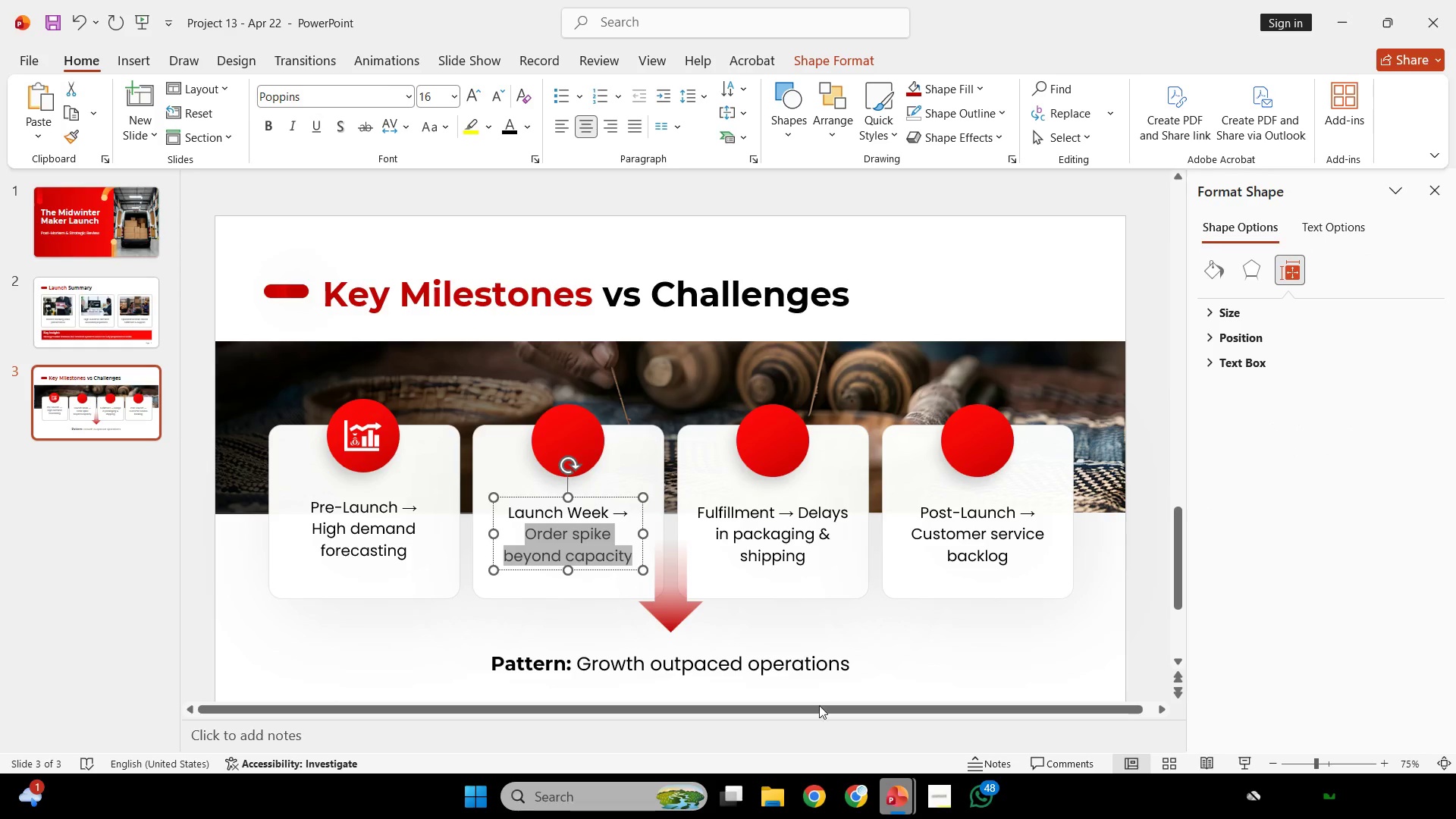 
key(Control+C)
 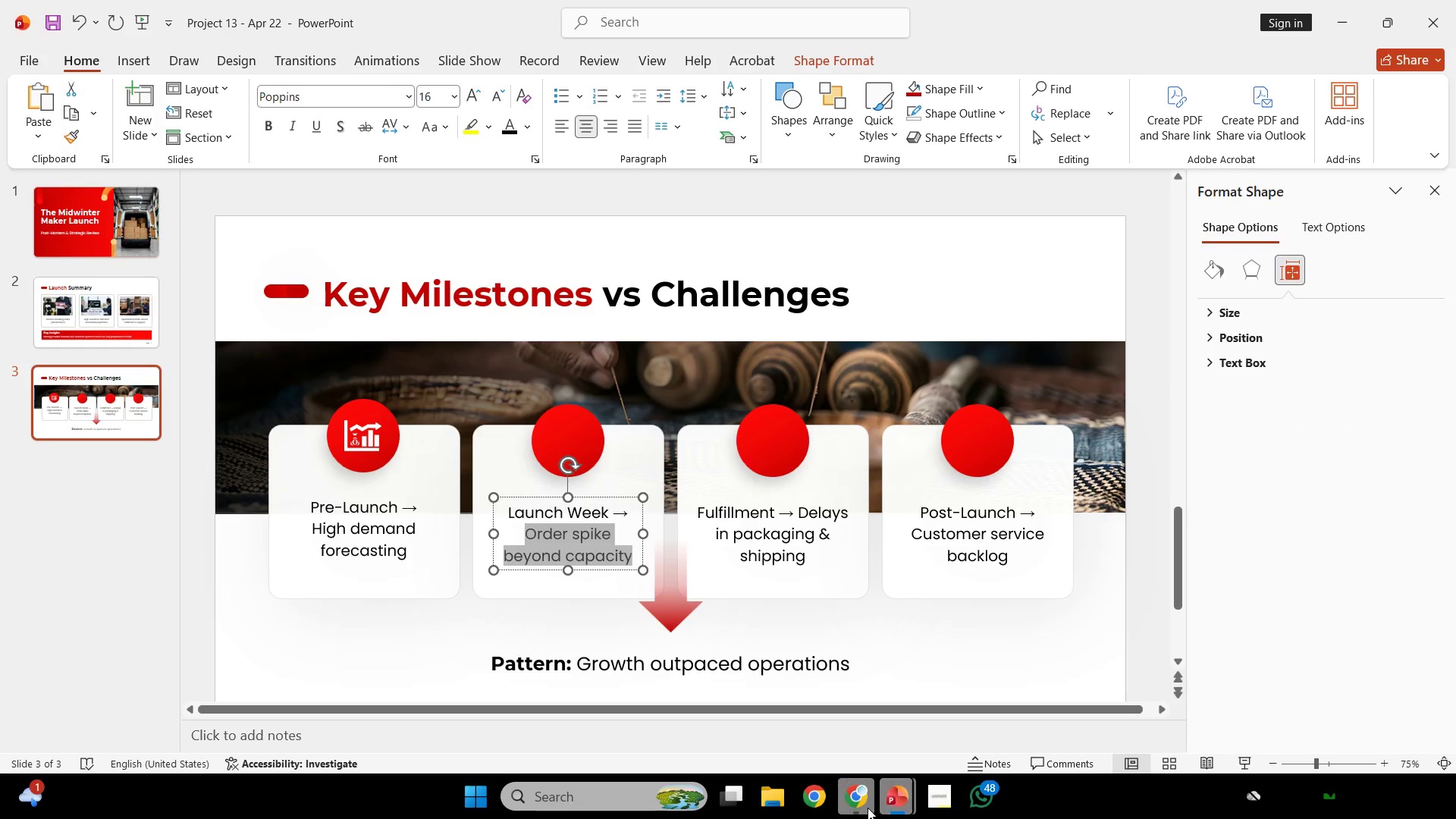 
left_click([863, 805])
 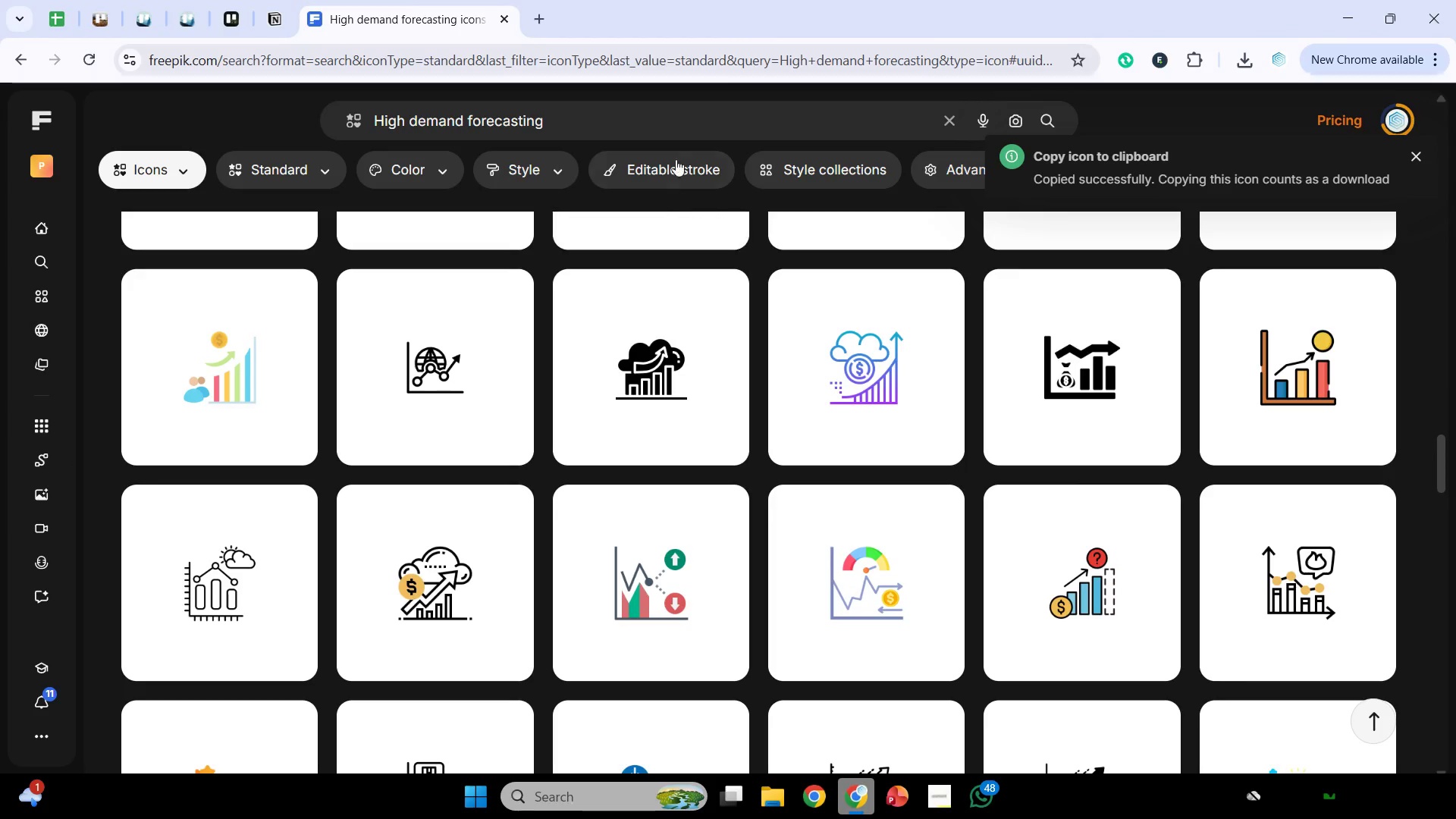 
left_click_drag(start_coordinate=[677, 143], to_coordinate=[367, 151])
 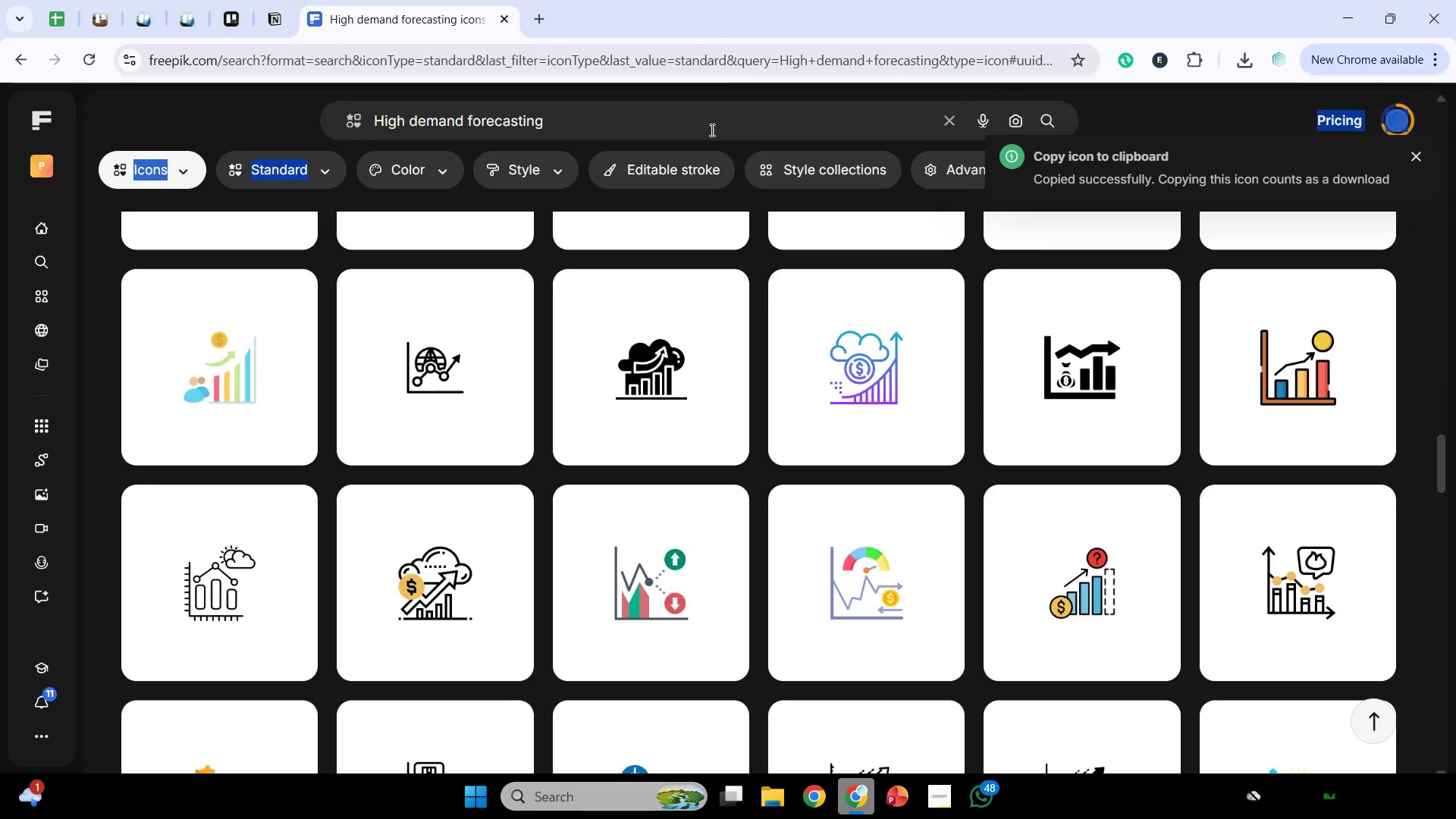 
left_click_drag(start_coordinate=[699, 130], to_coordinate=[346, 154])
 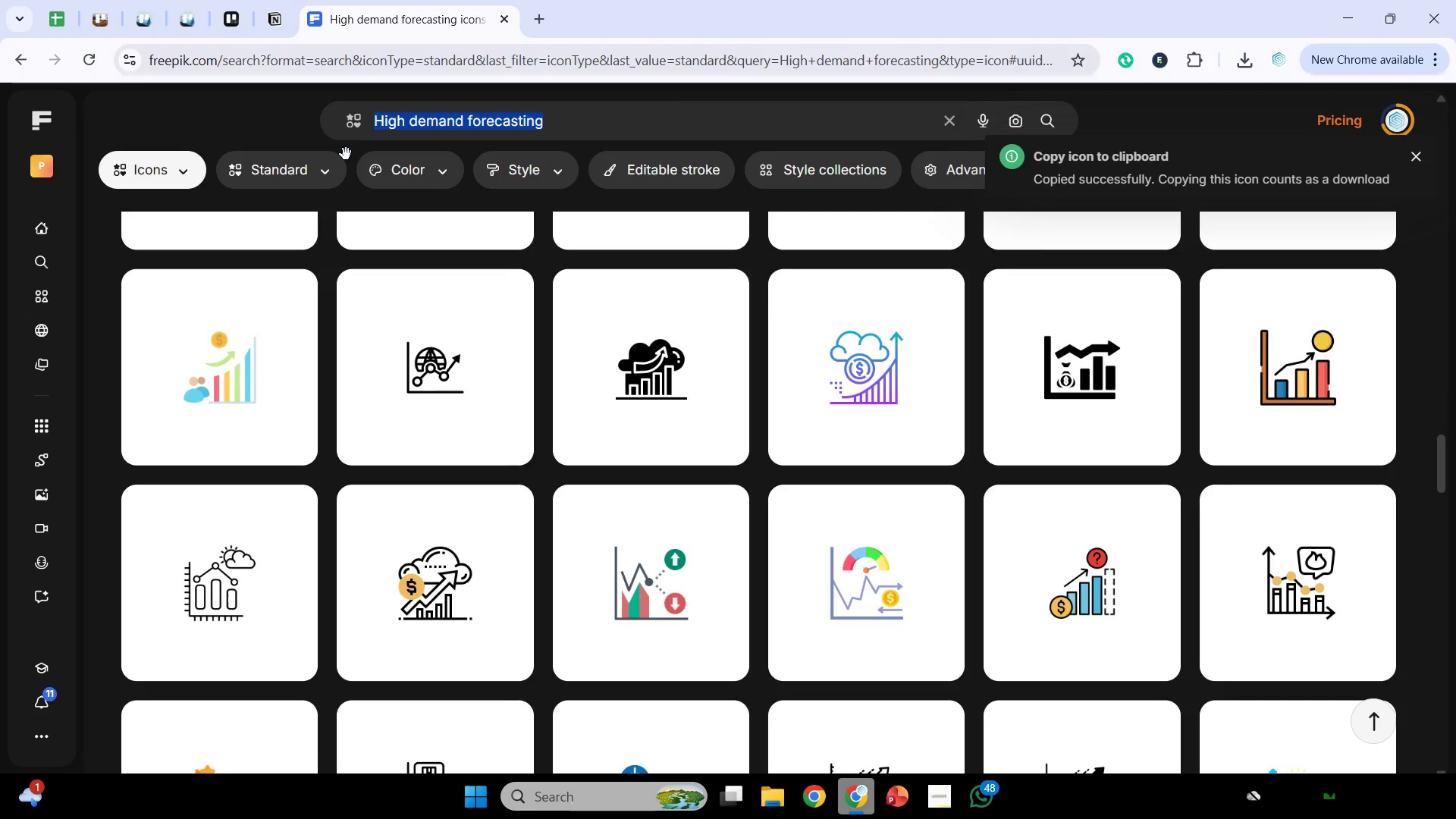 
key(Control+V)
 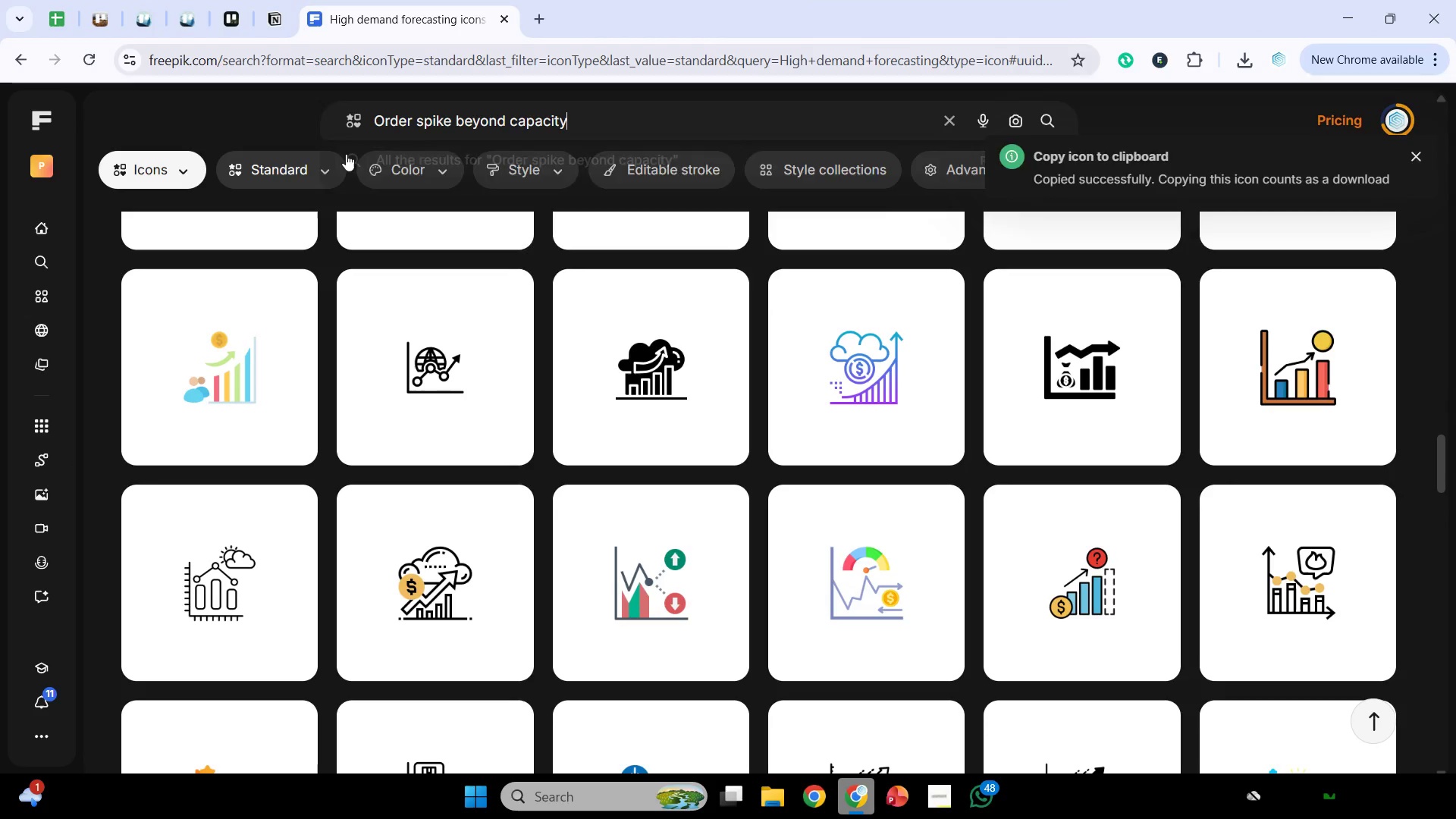 
key(Enter)
 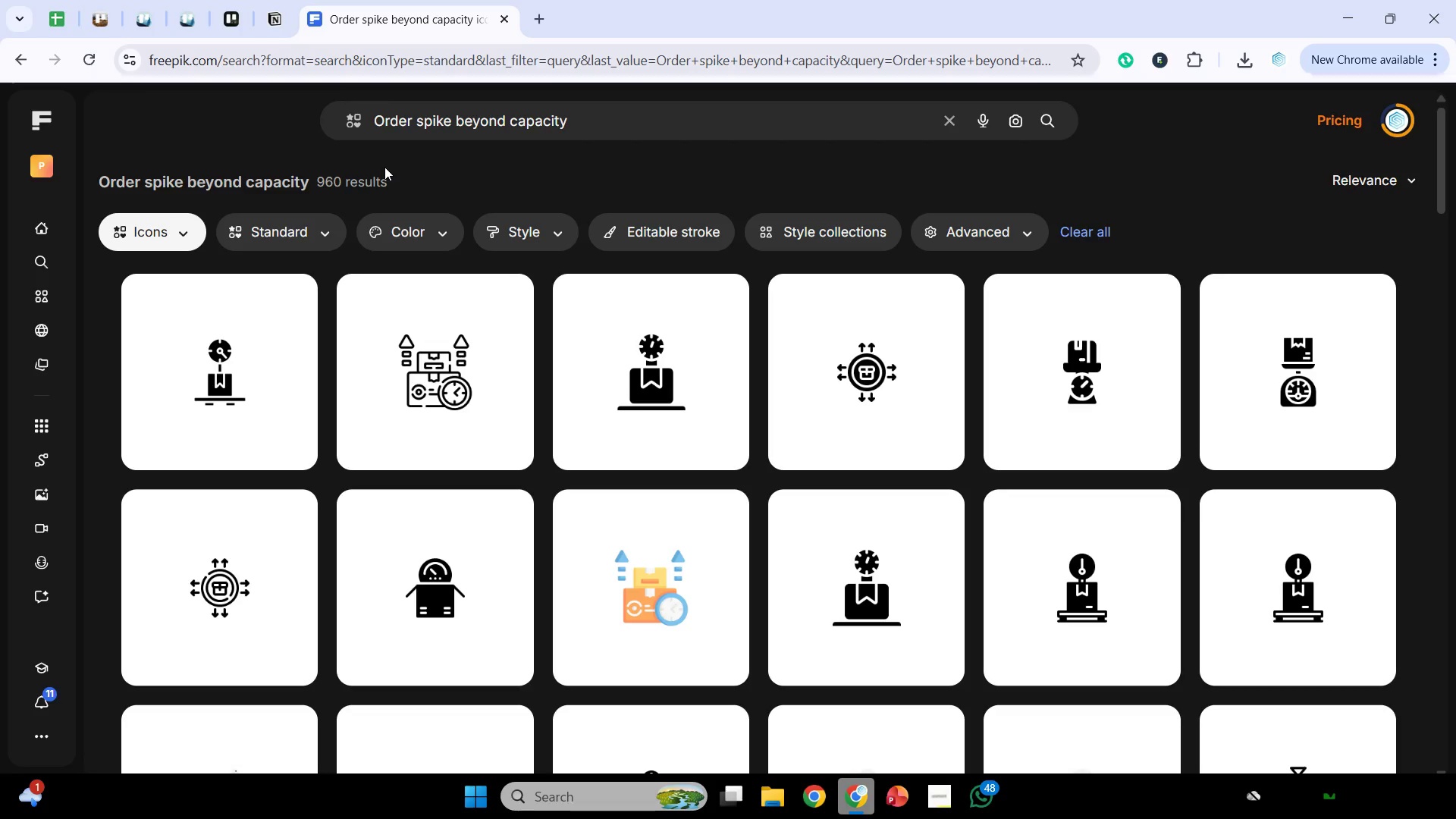 
wait(23.3)
 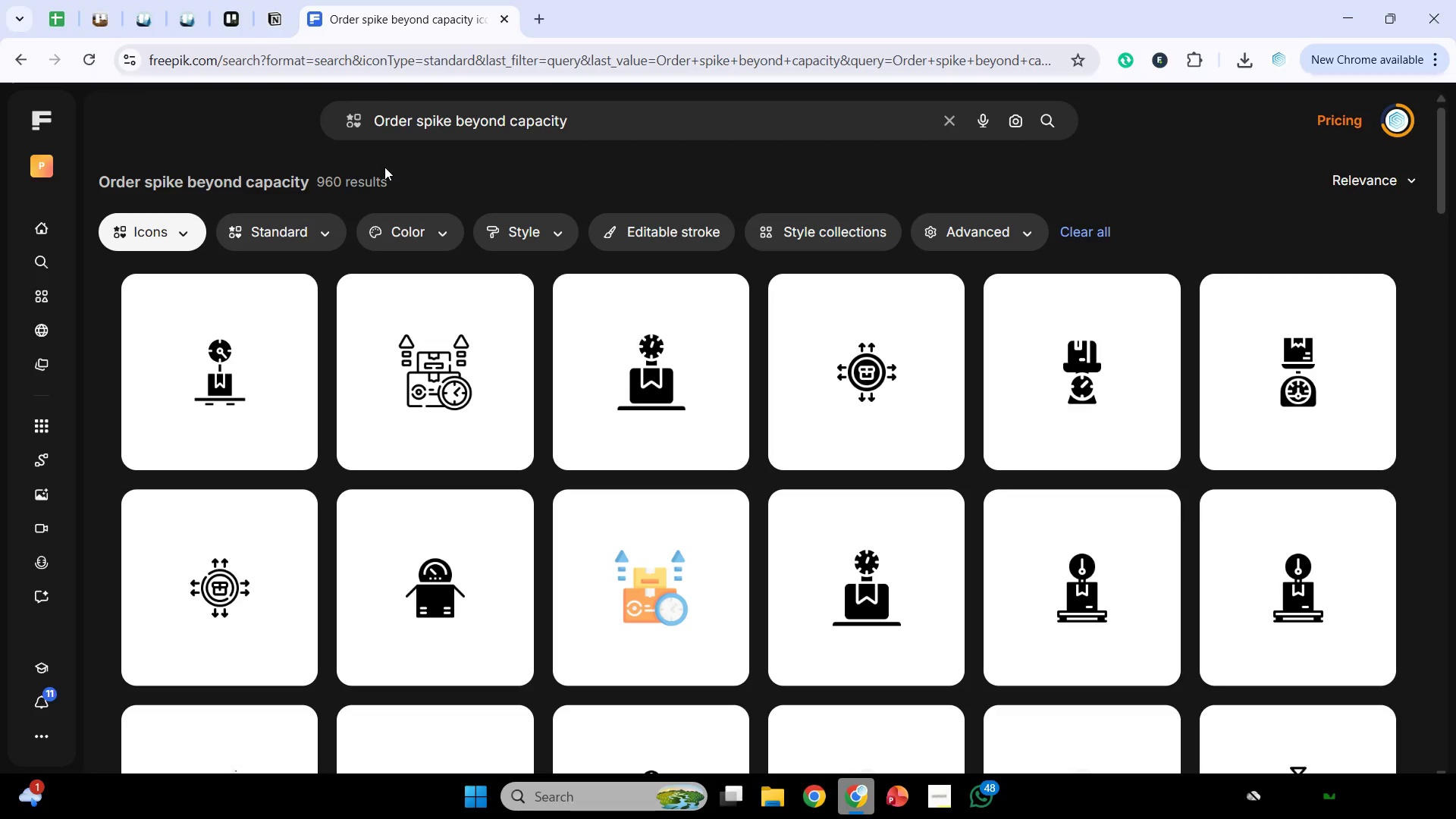 
scroll: coordinate [701, 308], scroll_direction: down, amount: 7.0
 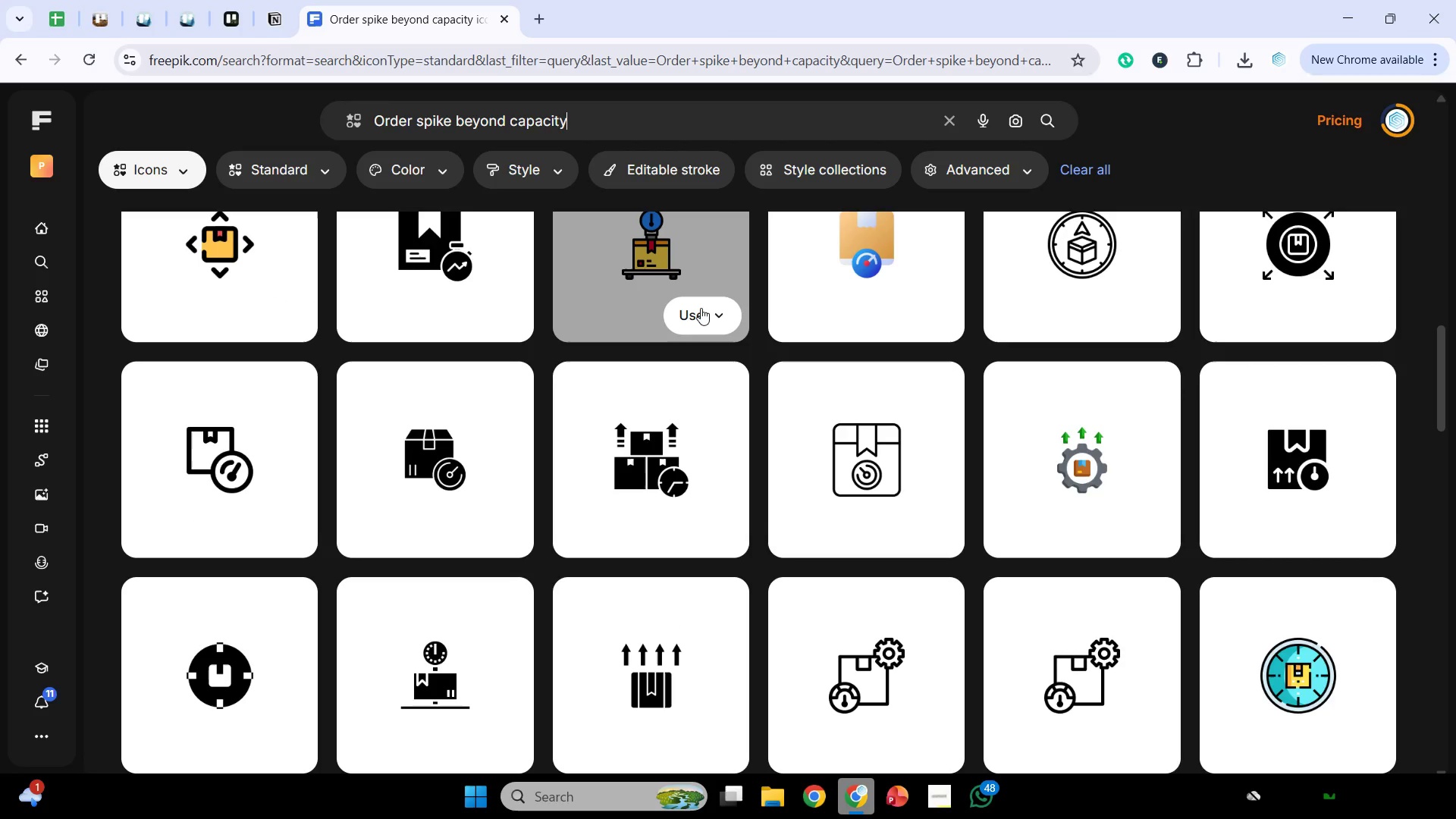 
scroll: coordinate [701, 308], scroll_direction: down, amount: 8.0
 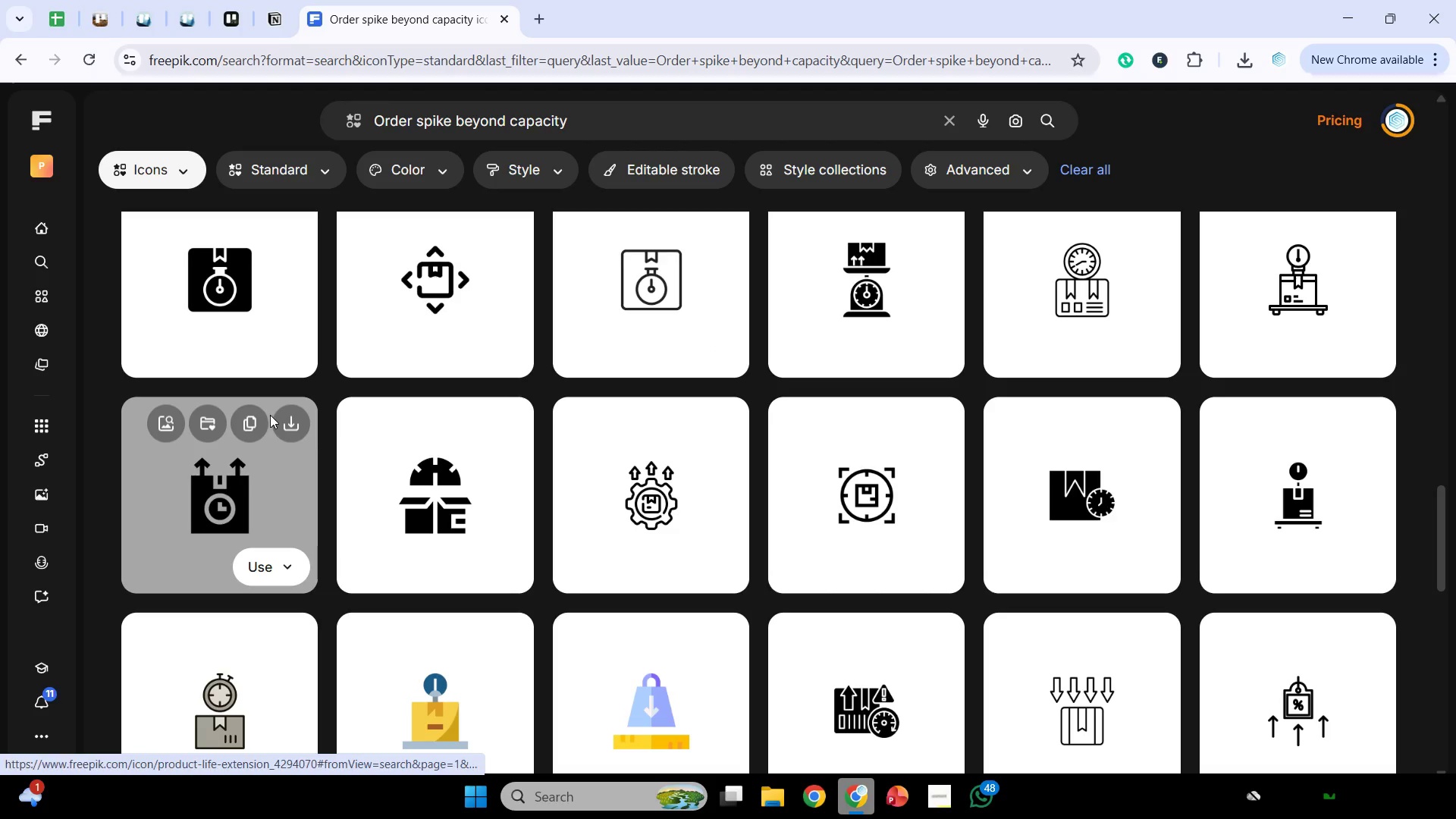 
left_click([234, 495])
 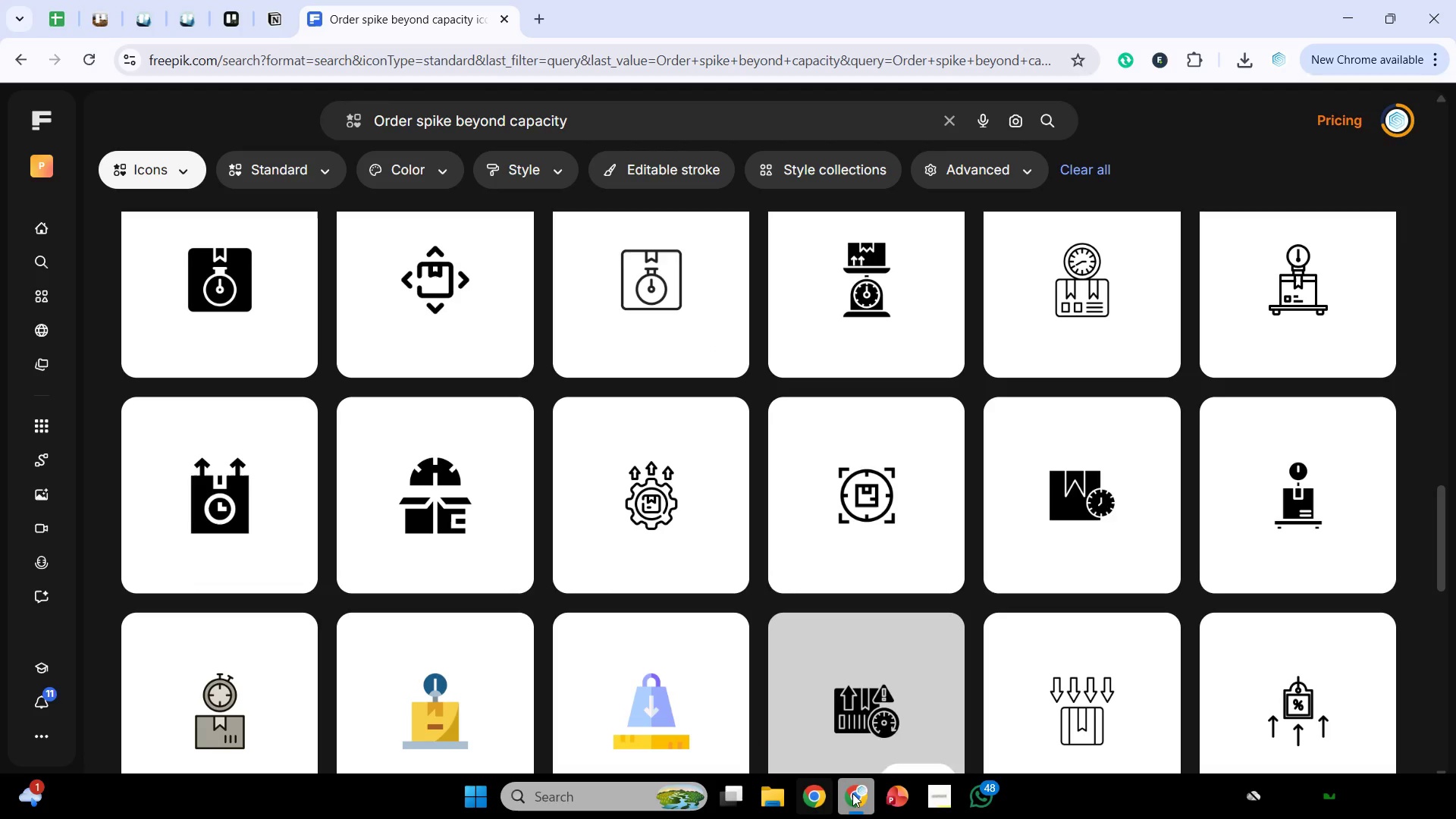 
left_click([855, 795])
 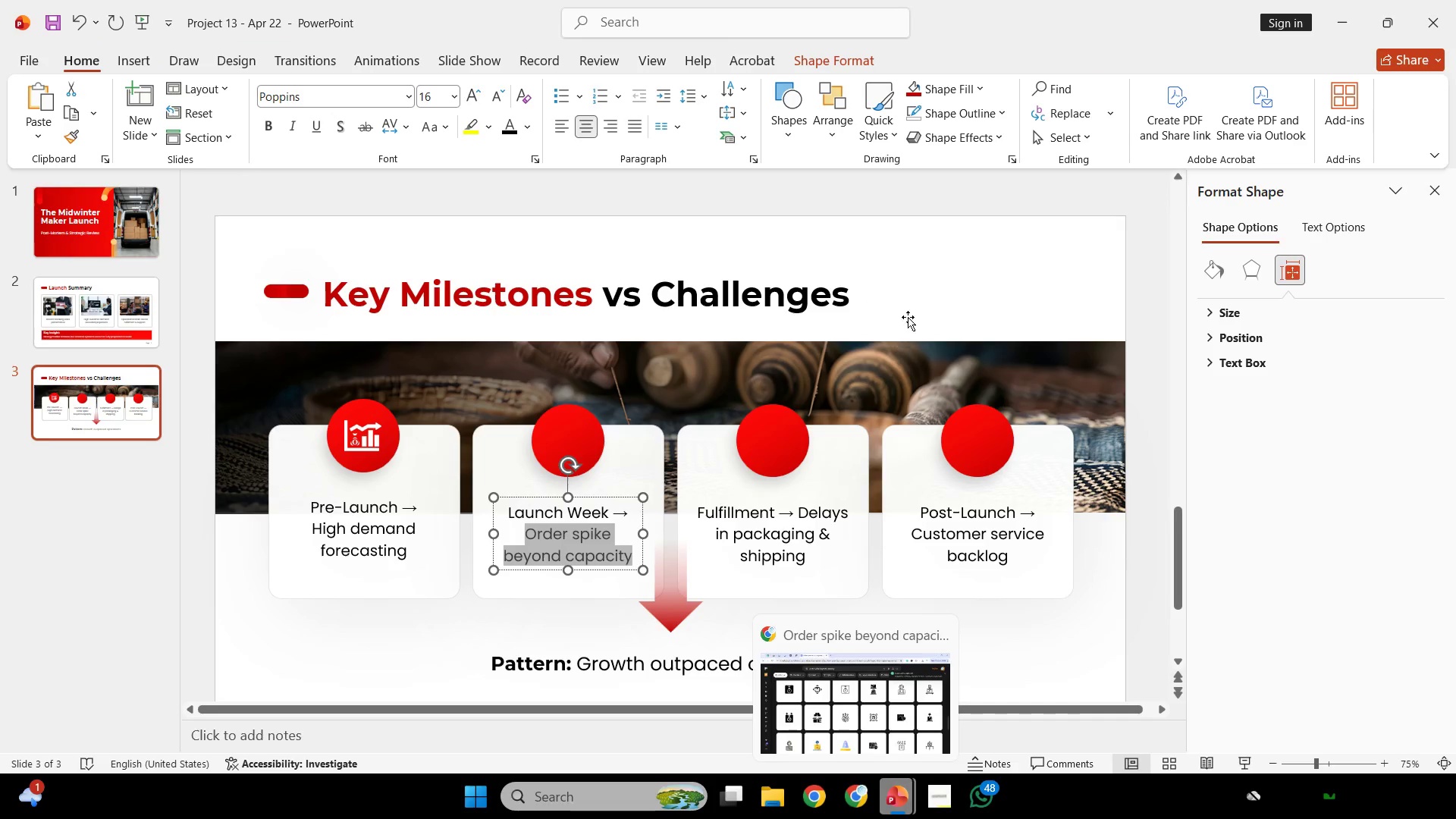 
left_click([937, 262])
 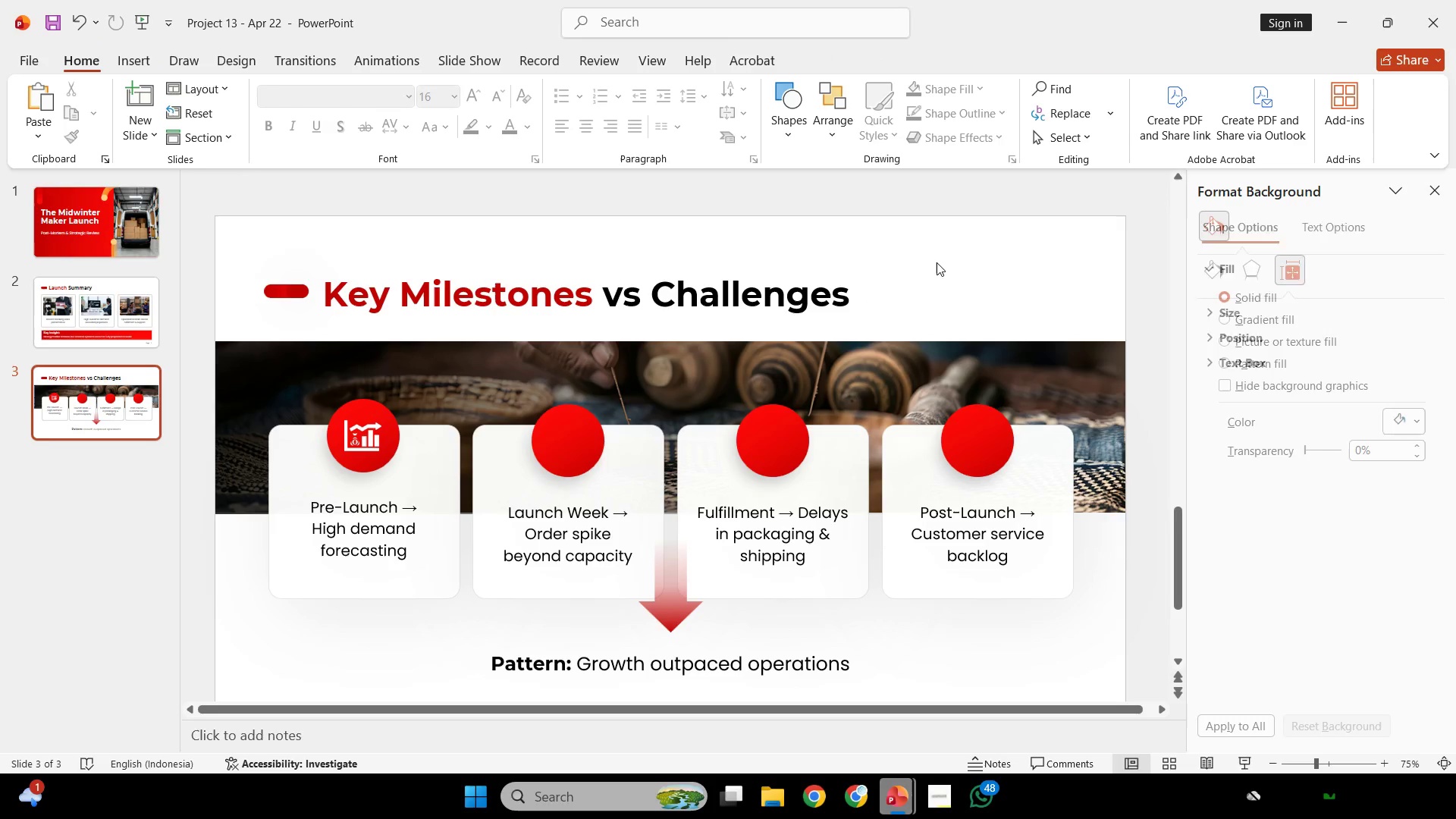 
key(Control+V)
 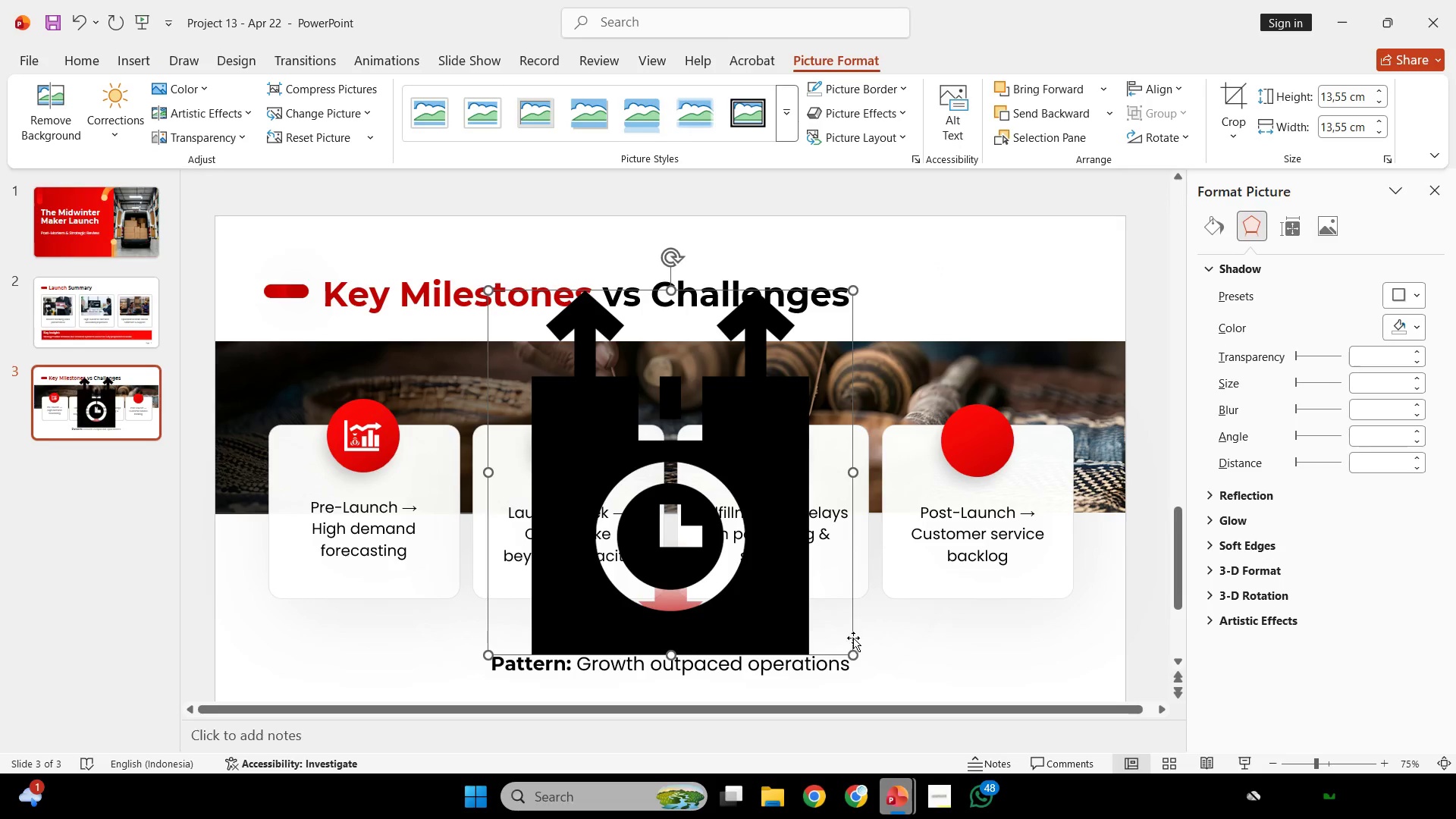 
left_click_drag(start_coordinate=[853, 654], to_coordinate=[522, 337])
 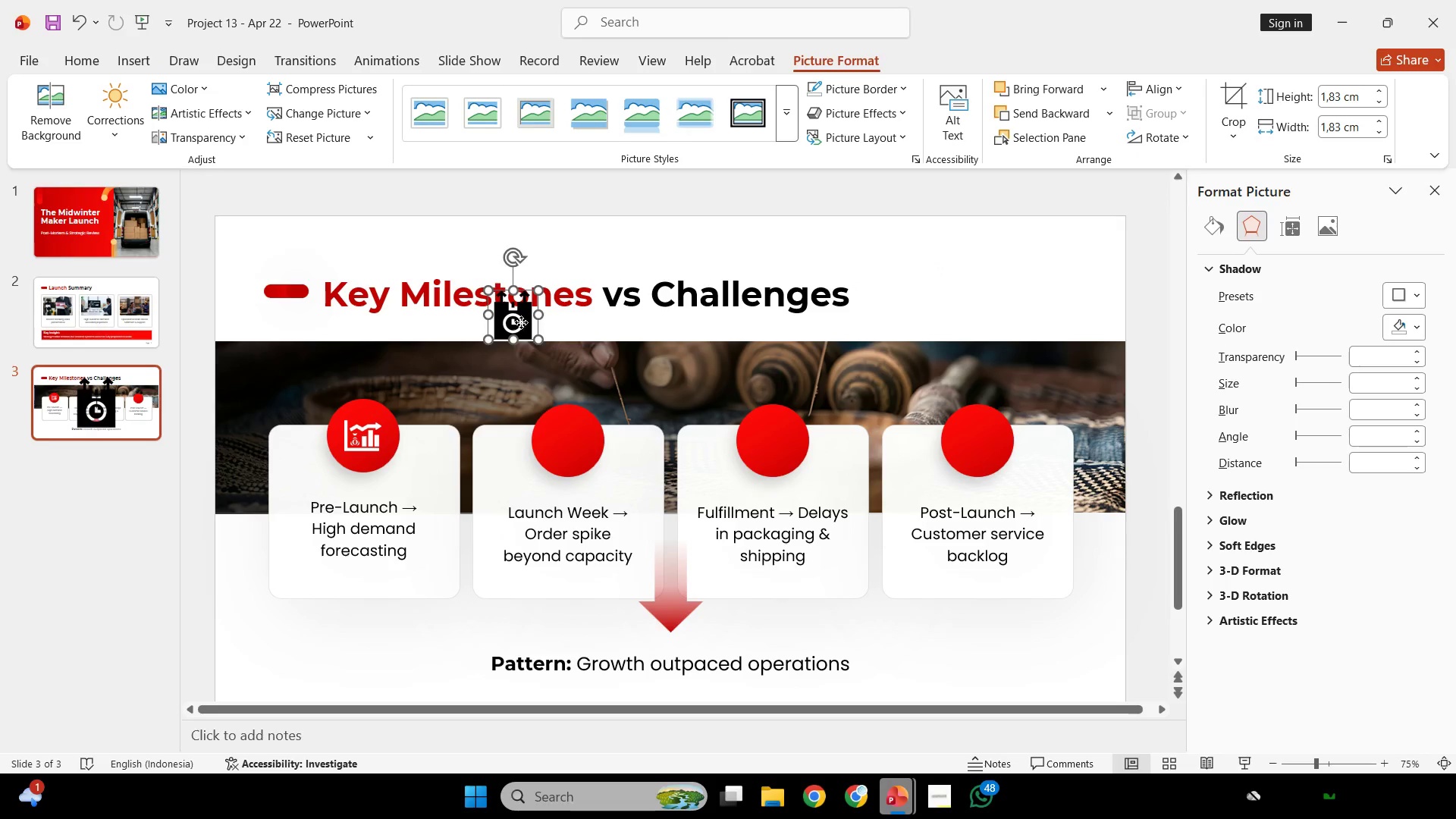 
left_click_drag(start_coordinate=[521, 322], to_coordinate=[577, 443])
 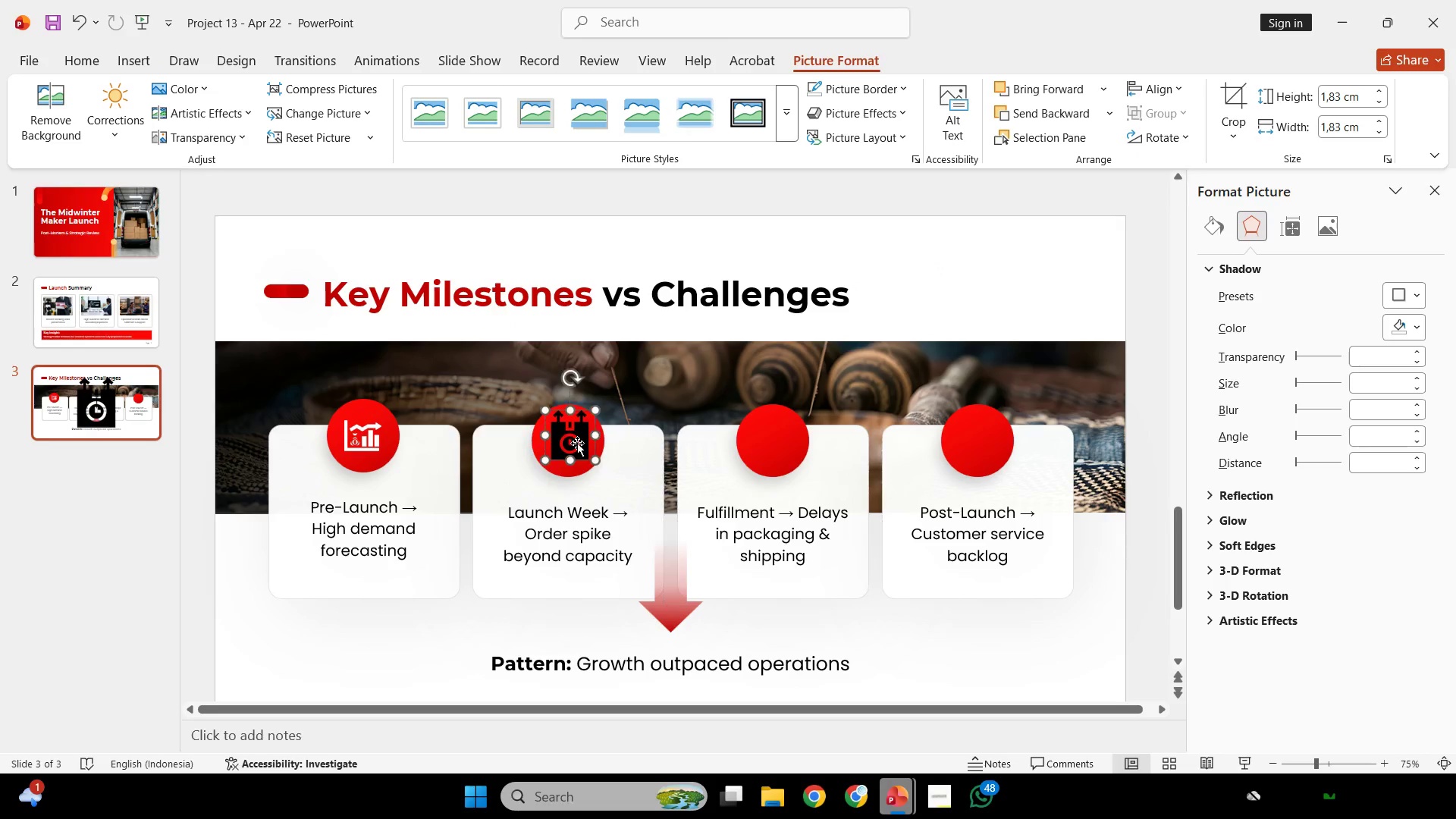 
hold_key(key=ControlLeft, duration=0.69)
scroll: coordinate [579, 444], scroll_direction: up, amount: 3.0
 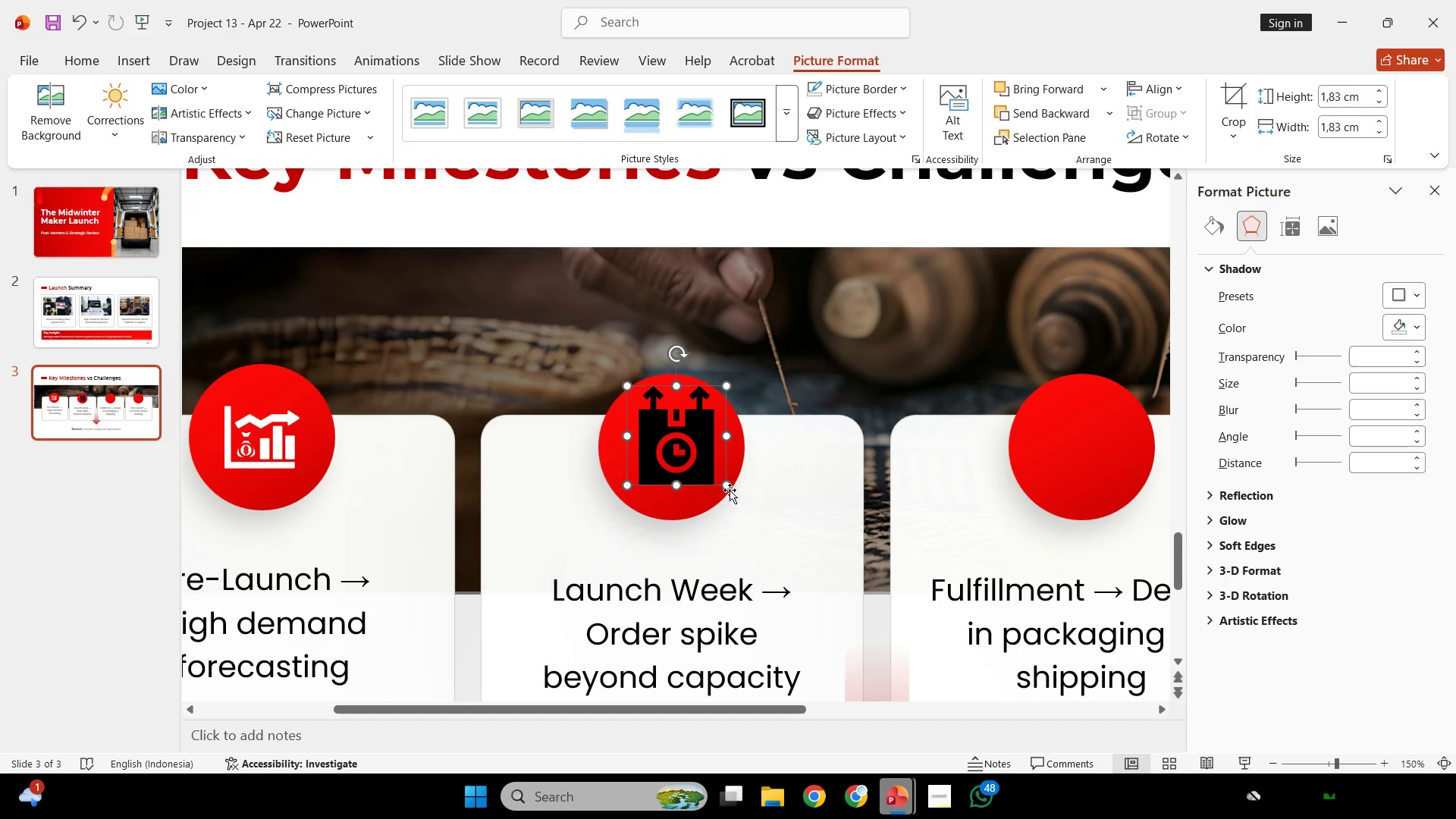 
left_click_drag(start_coordinate=[728, 486], to_coordinate=[692, 456])
 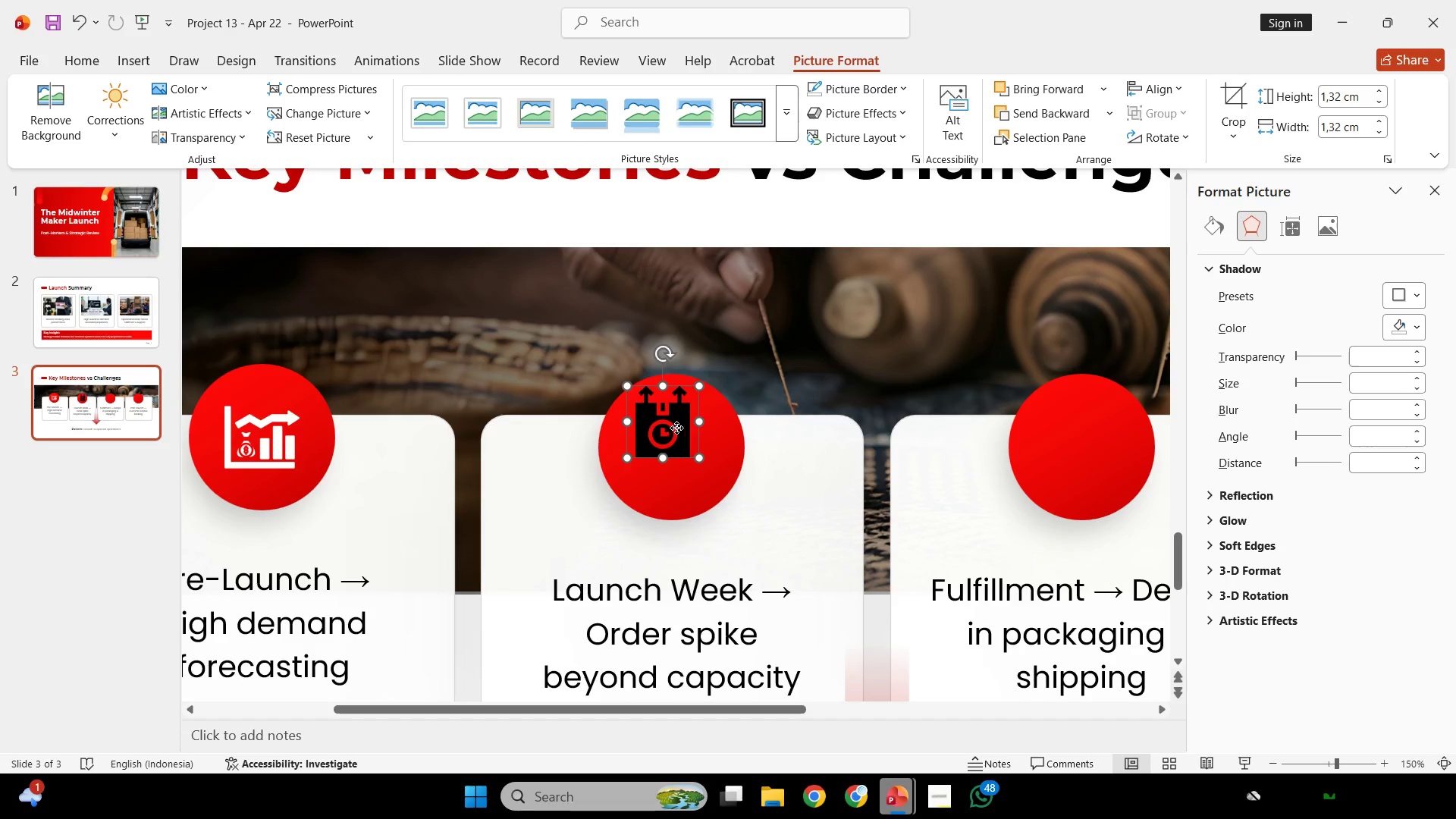 
left_click_drag(start_coordinate=[676, 428], to_coordinate=[686, 447])
 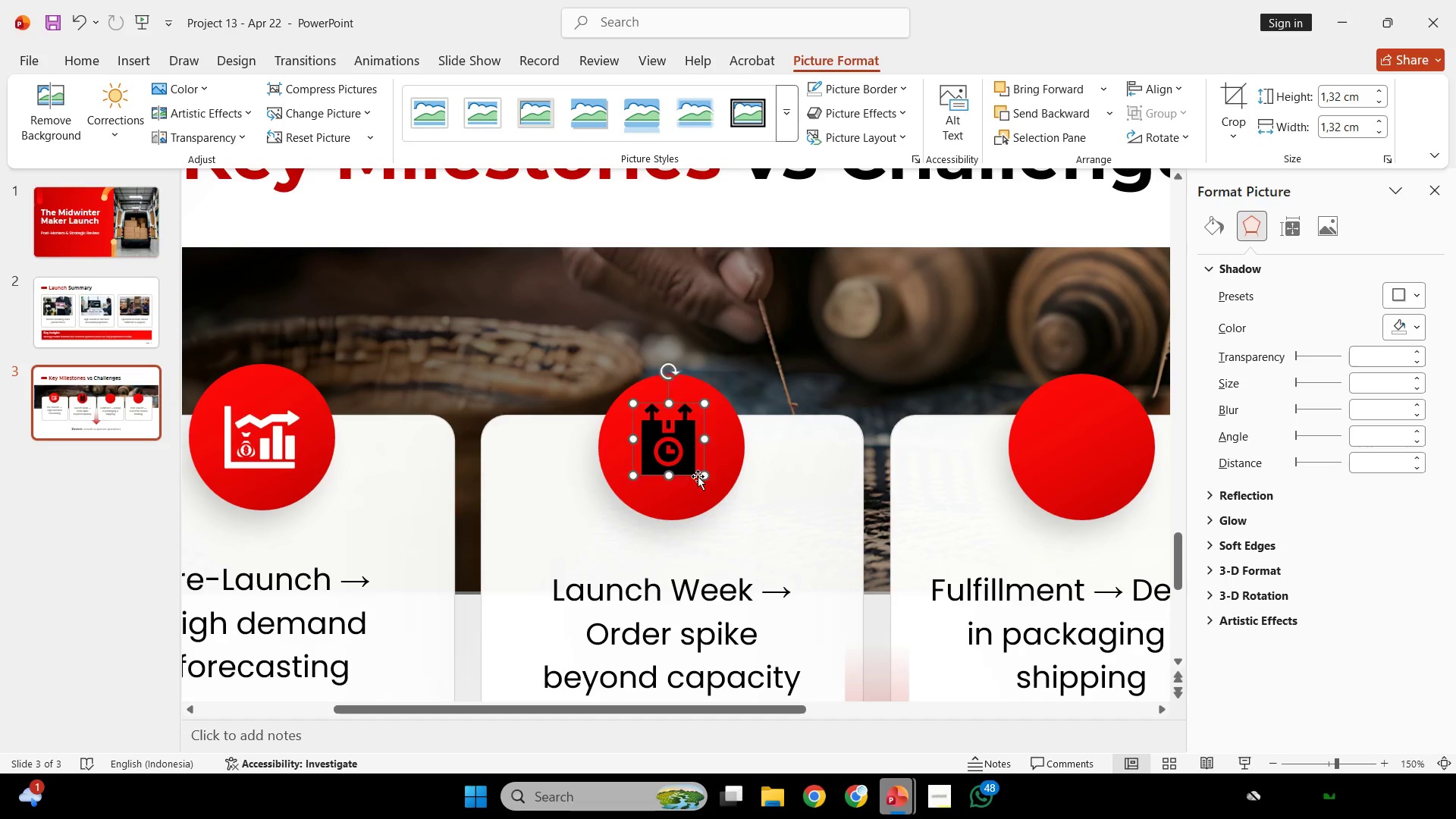 
hold_key(key=ShiftLeft, duration=0.33)
left_click([702, 495])
 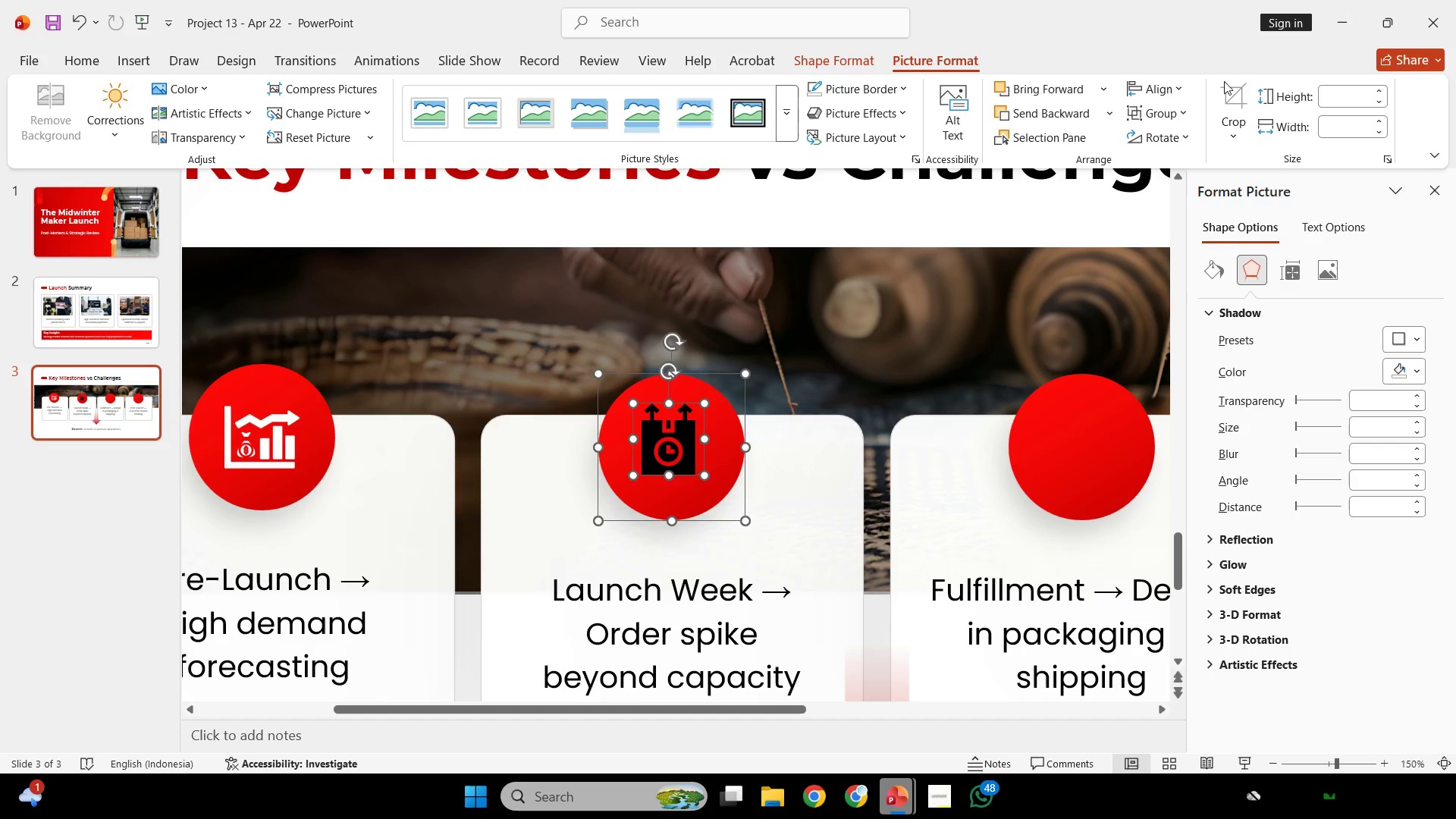 
left_click([1165, 76])
 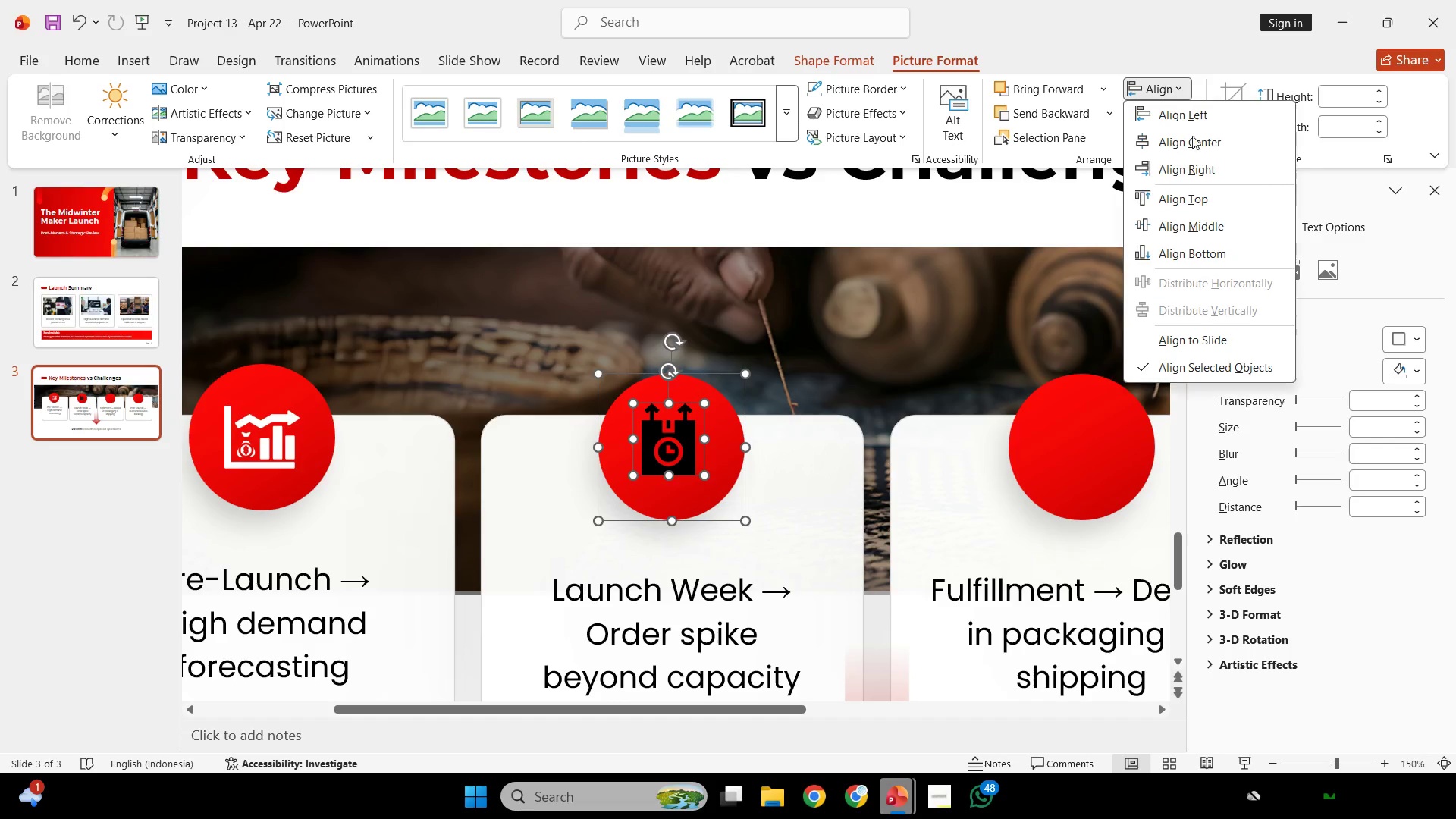 
double_click([1202, 155])
 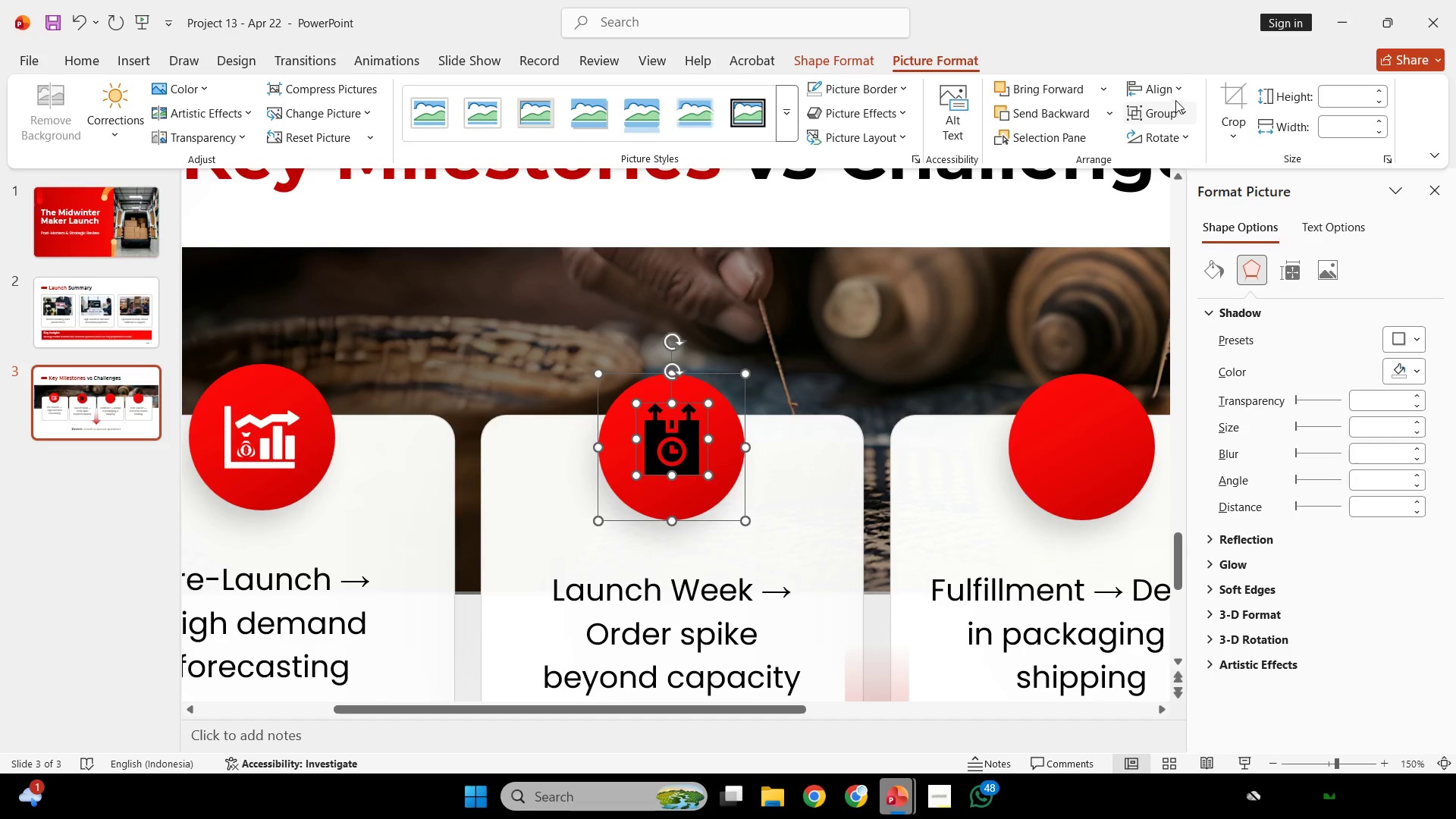 
left_click([1173, 87])
 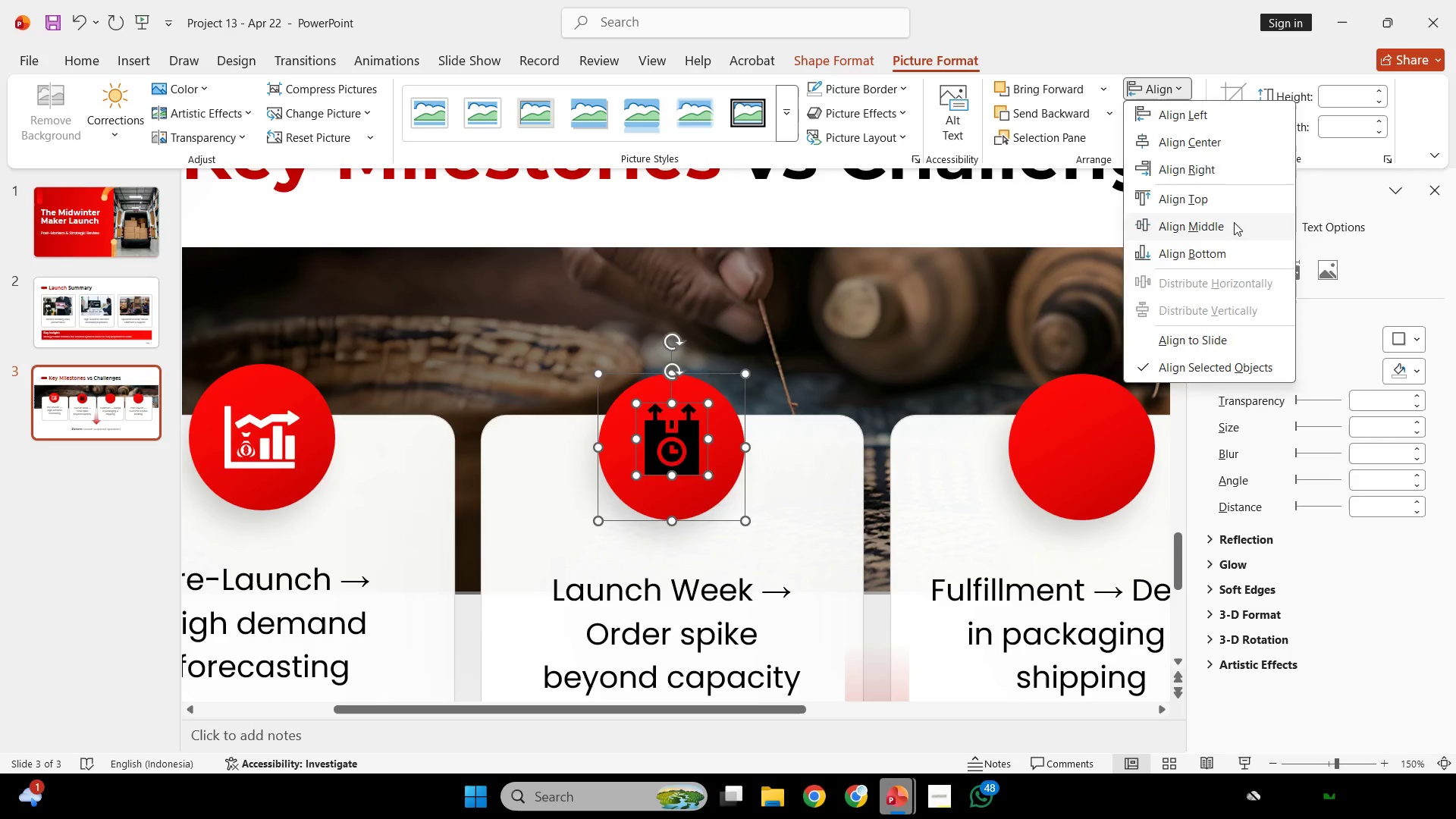 
left_click([1234, 222])
 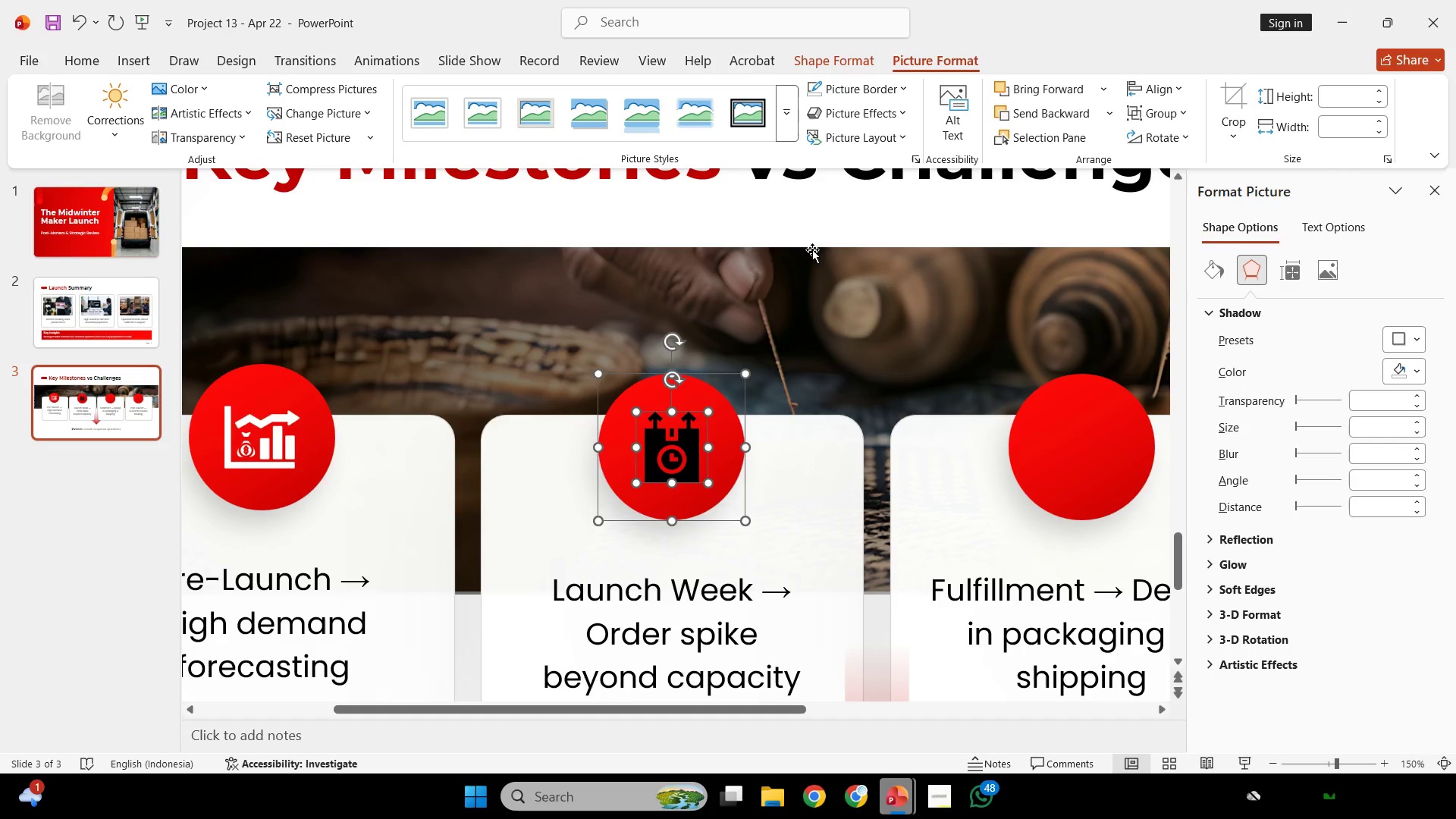 
left_click([827, 228])
 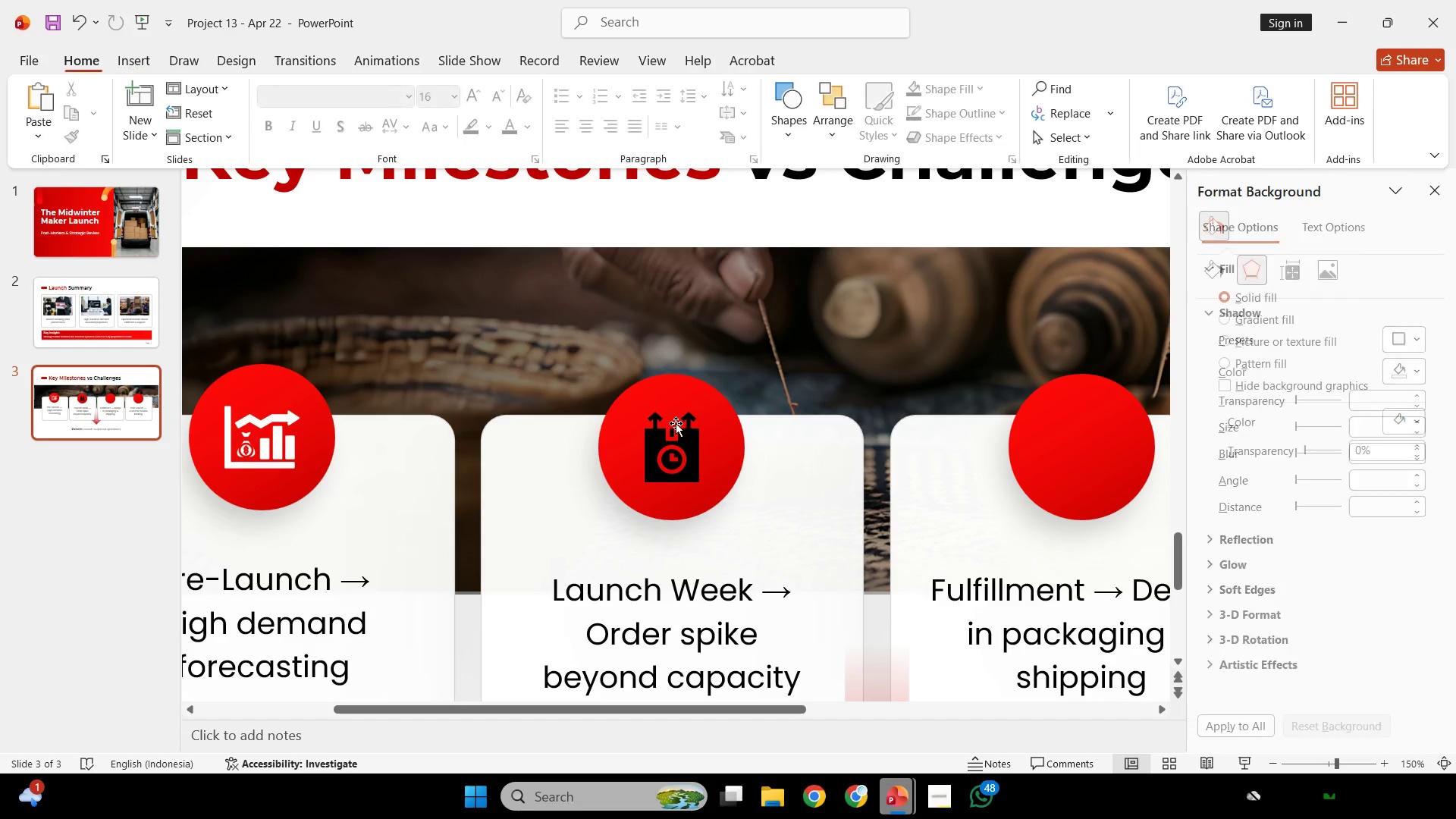 
left_click([674, 426])
 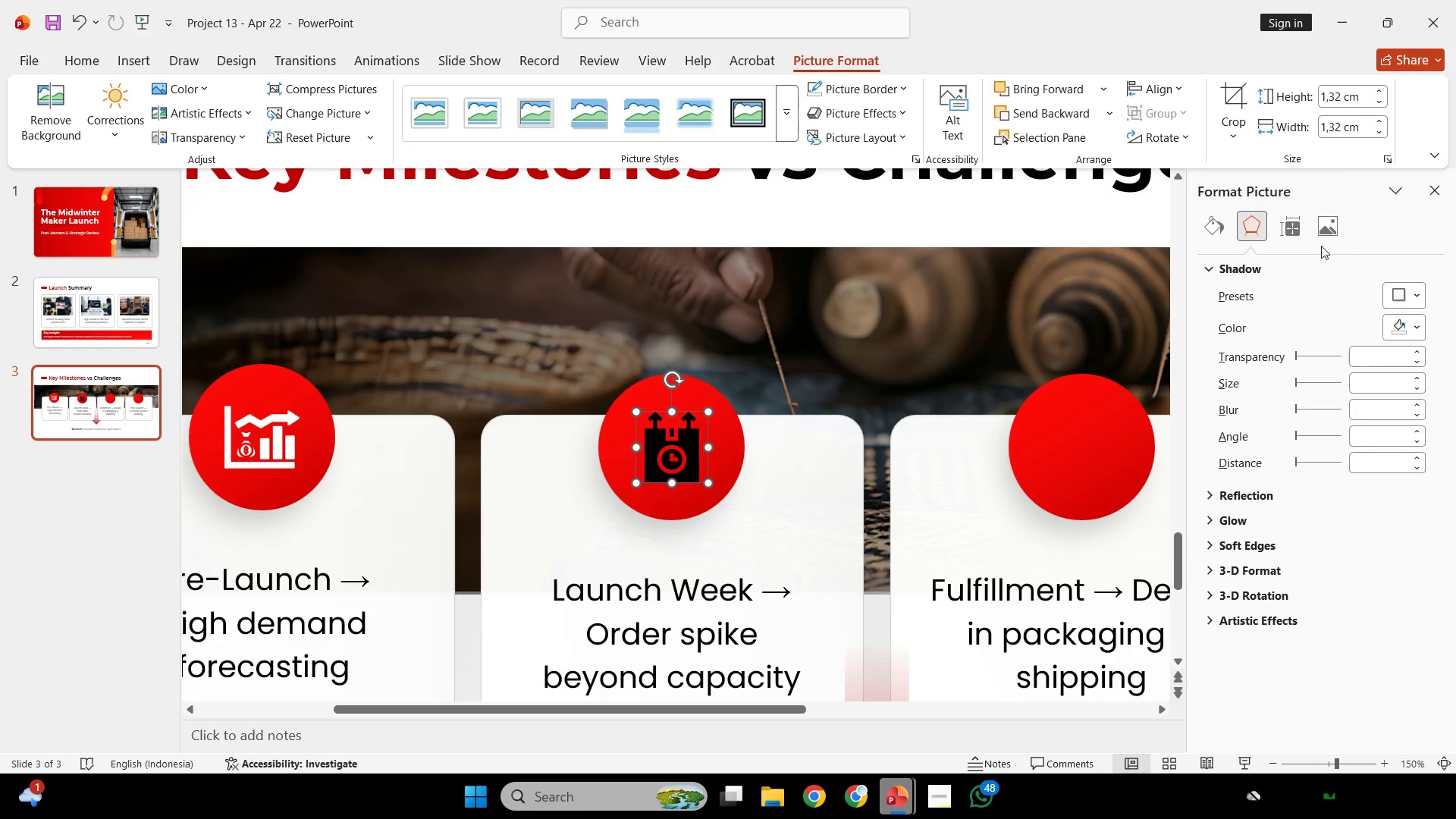 
left_click([1322, 227])
 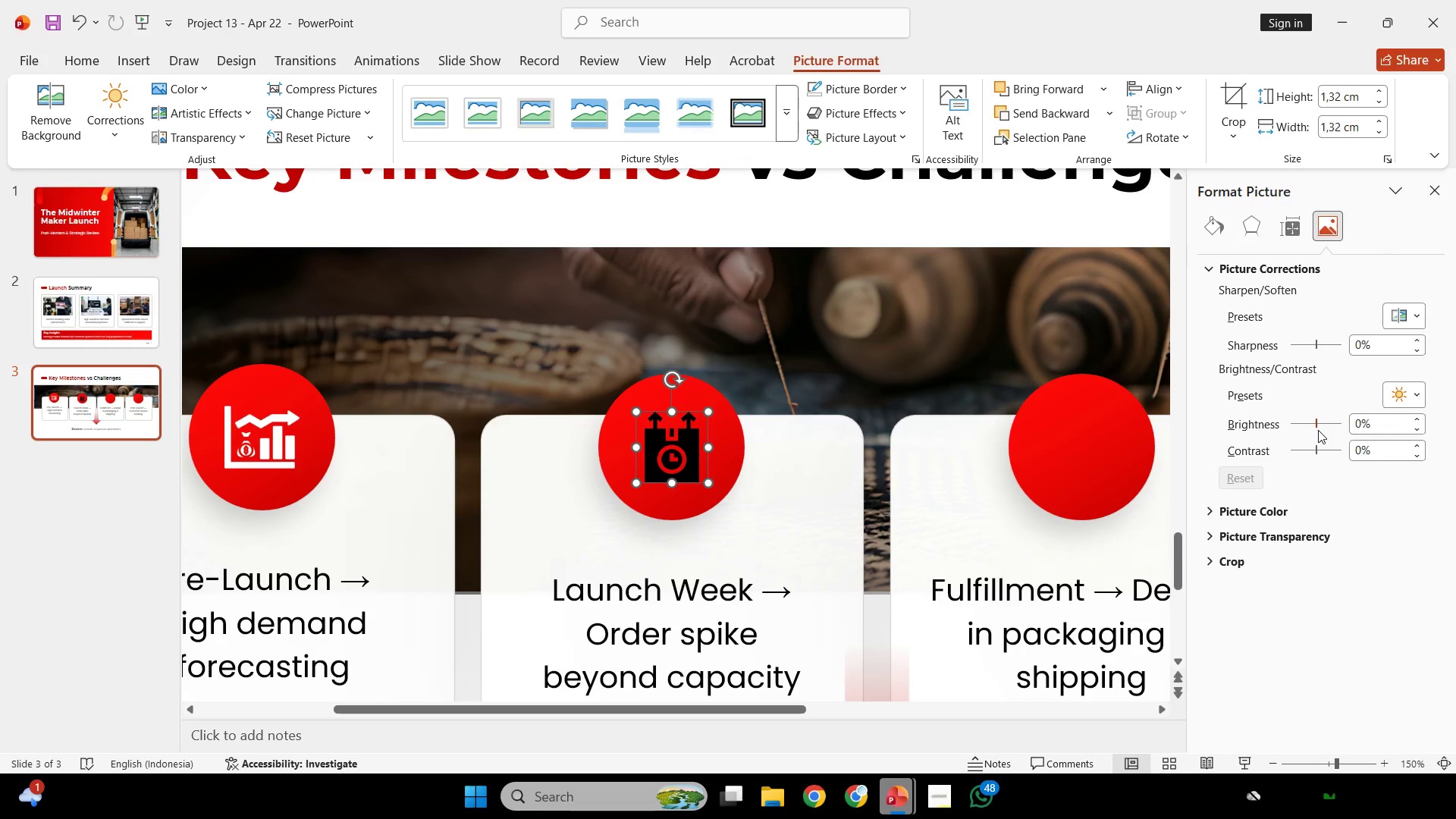 
left_click_drag(start_coordinate=[1316, 425], to_coordinate=[1455, 433])
 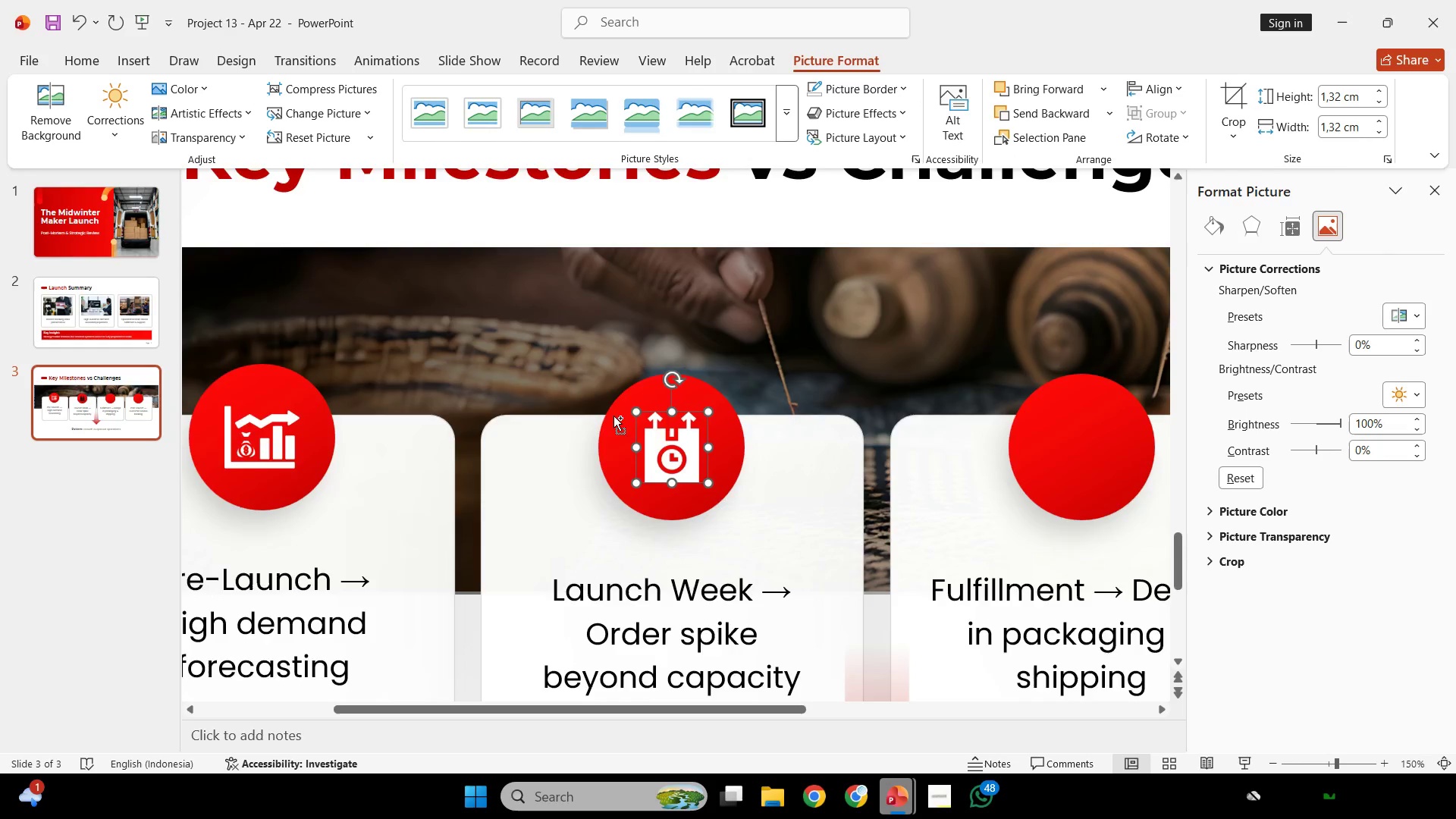 
hold_key(key=ControlLeft, duration=0.59)
scroll: coordinate [617, 424], scroll_direction: down, amount: 2.0
 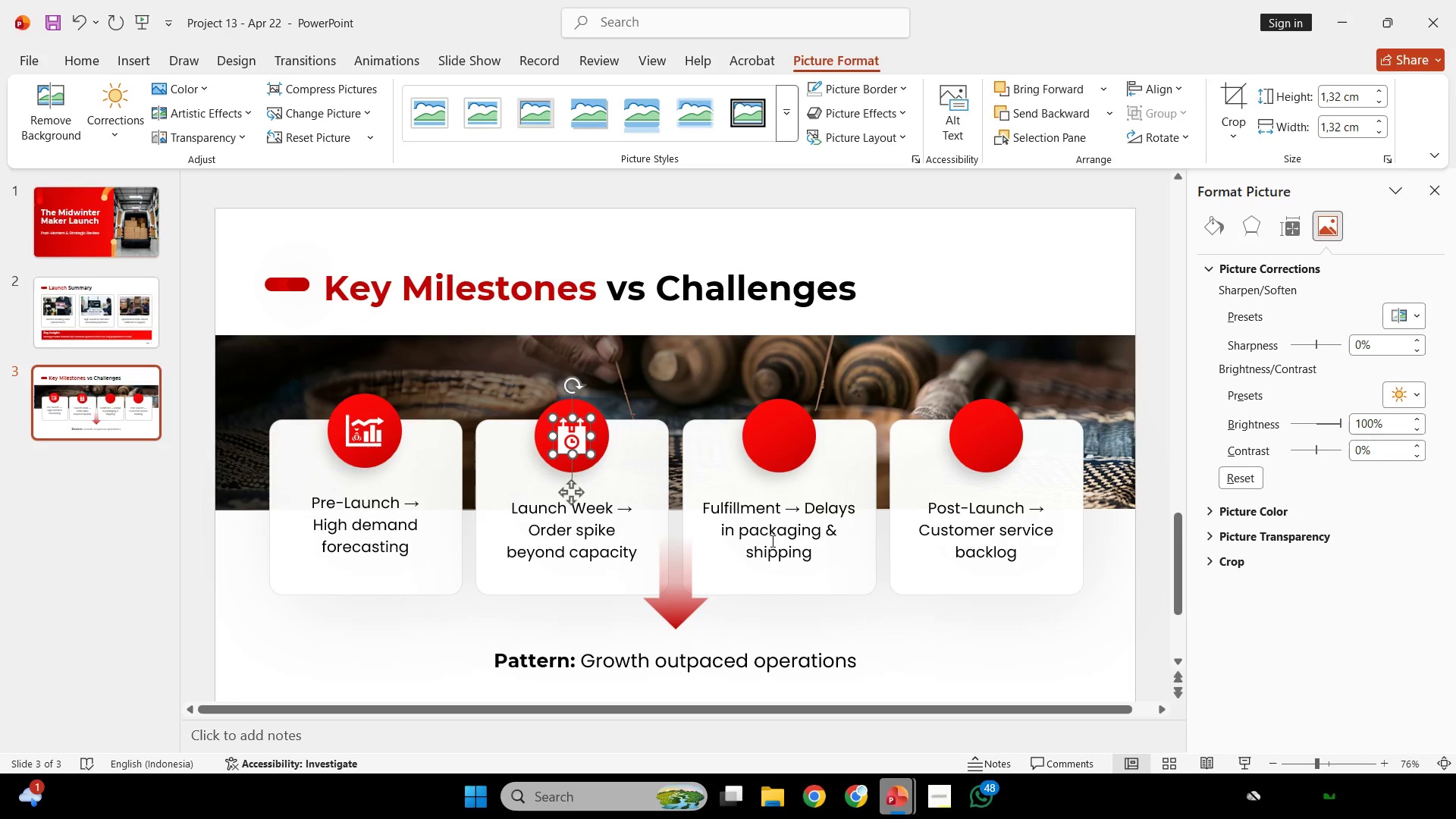 
left_click([757, 533])
 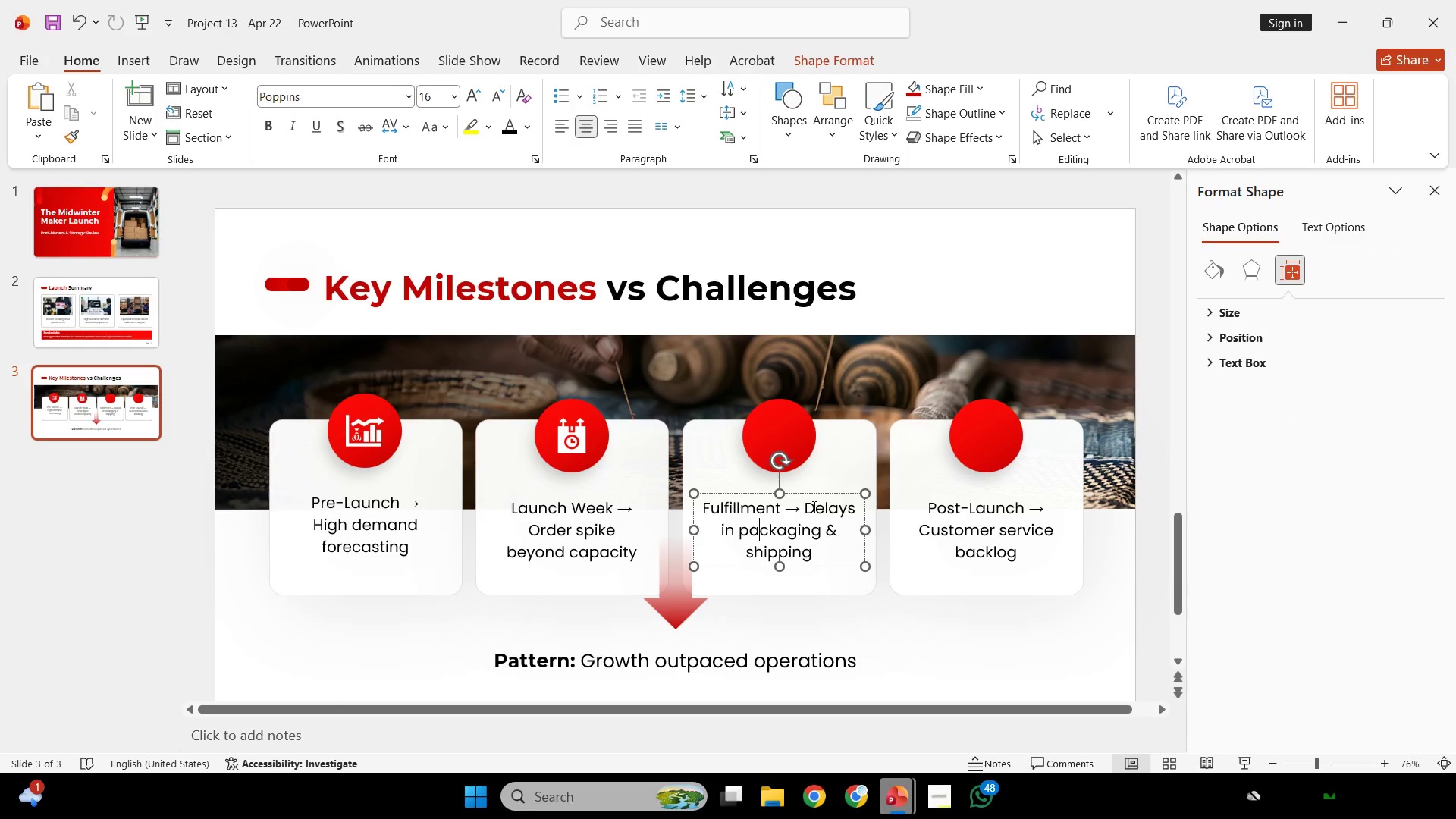 
left_click_drag(start_coordinate=[813, 507], to_coordinate=[864, 576])
 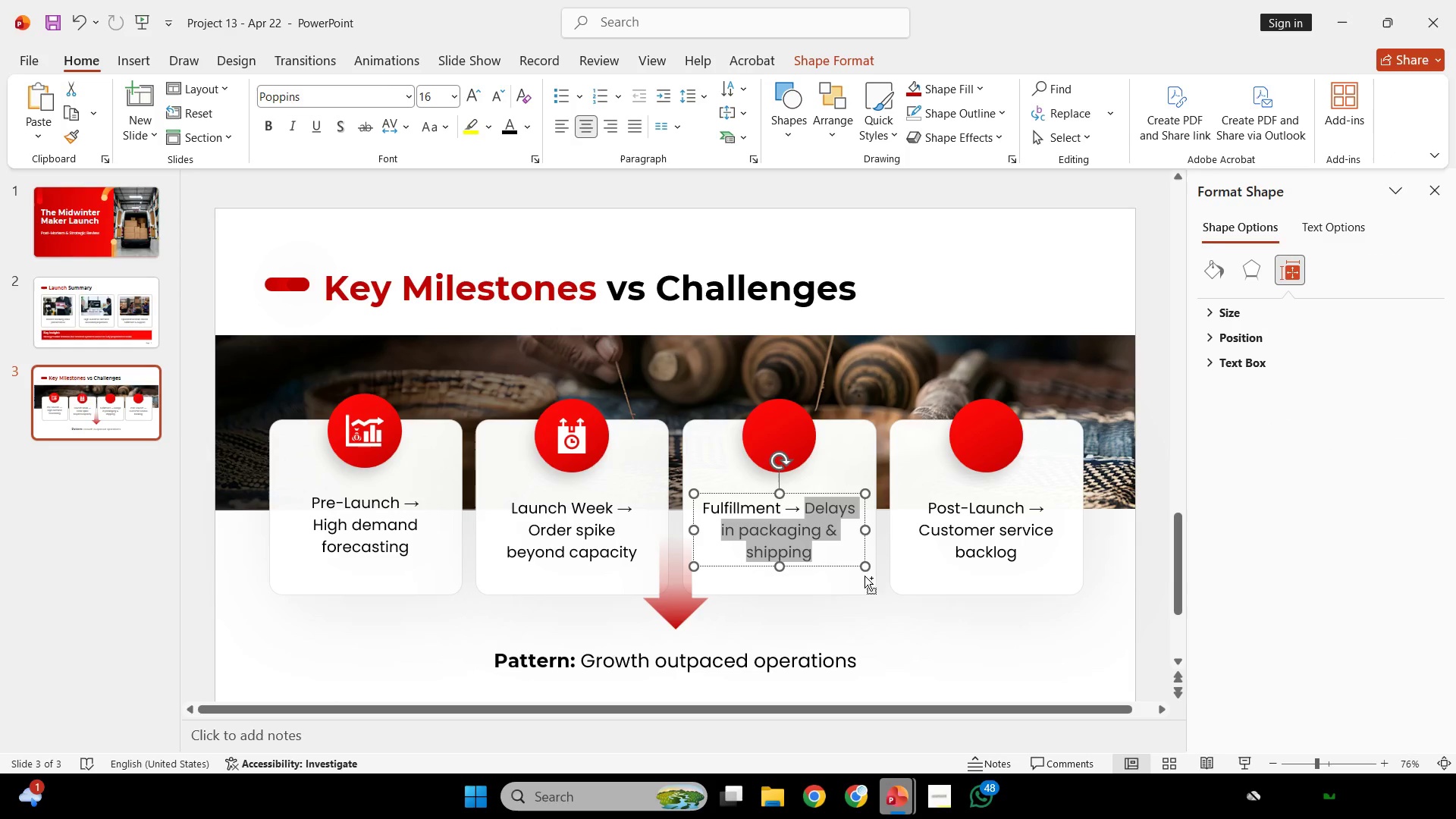 
key(Control+C)
 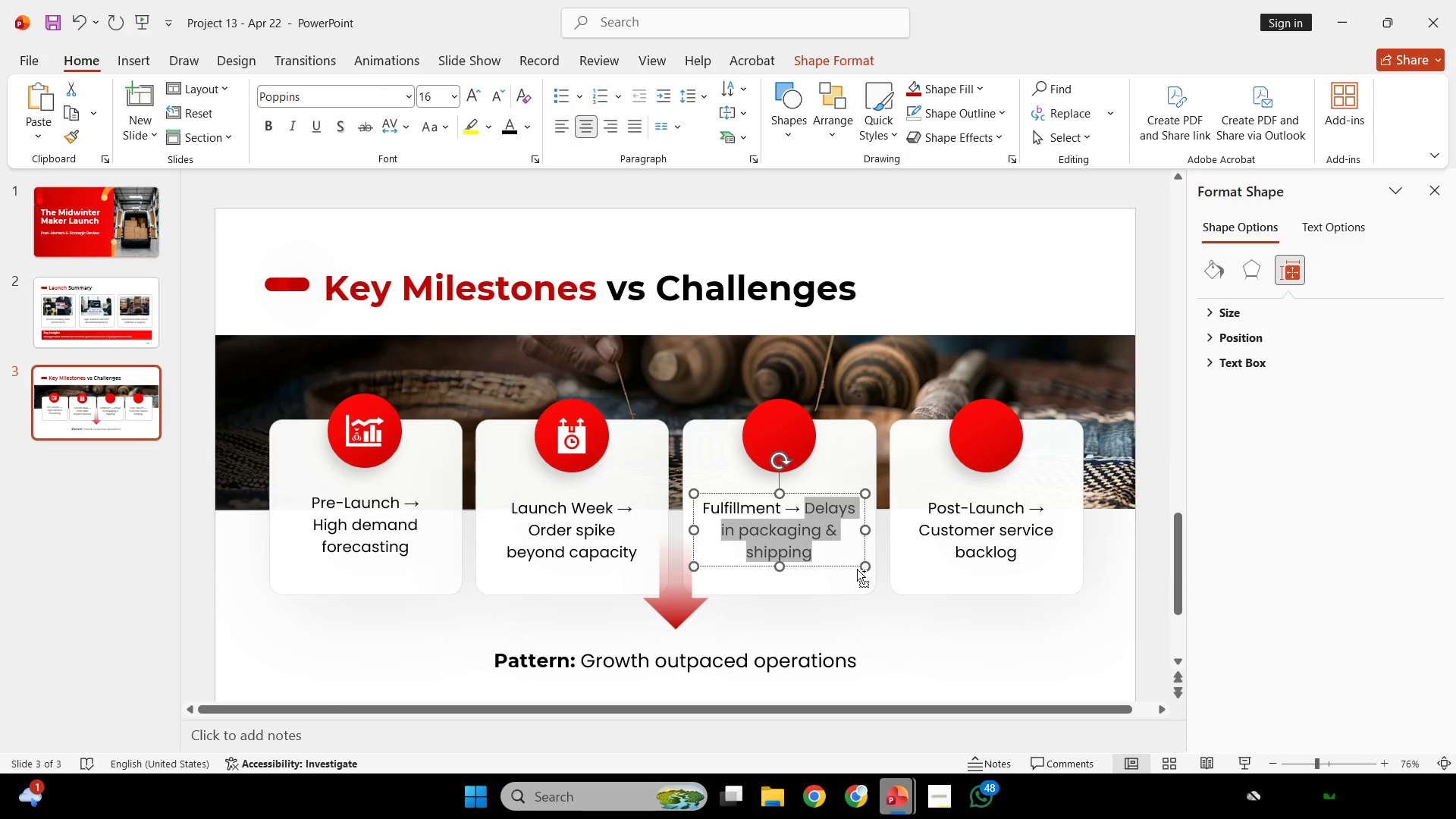 
key(Control+C)
 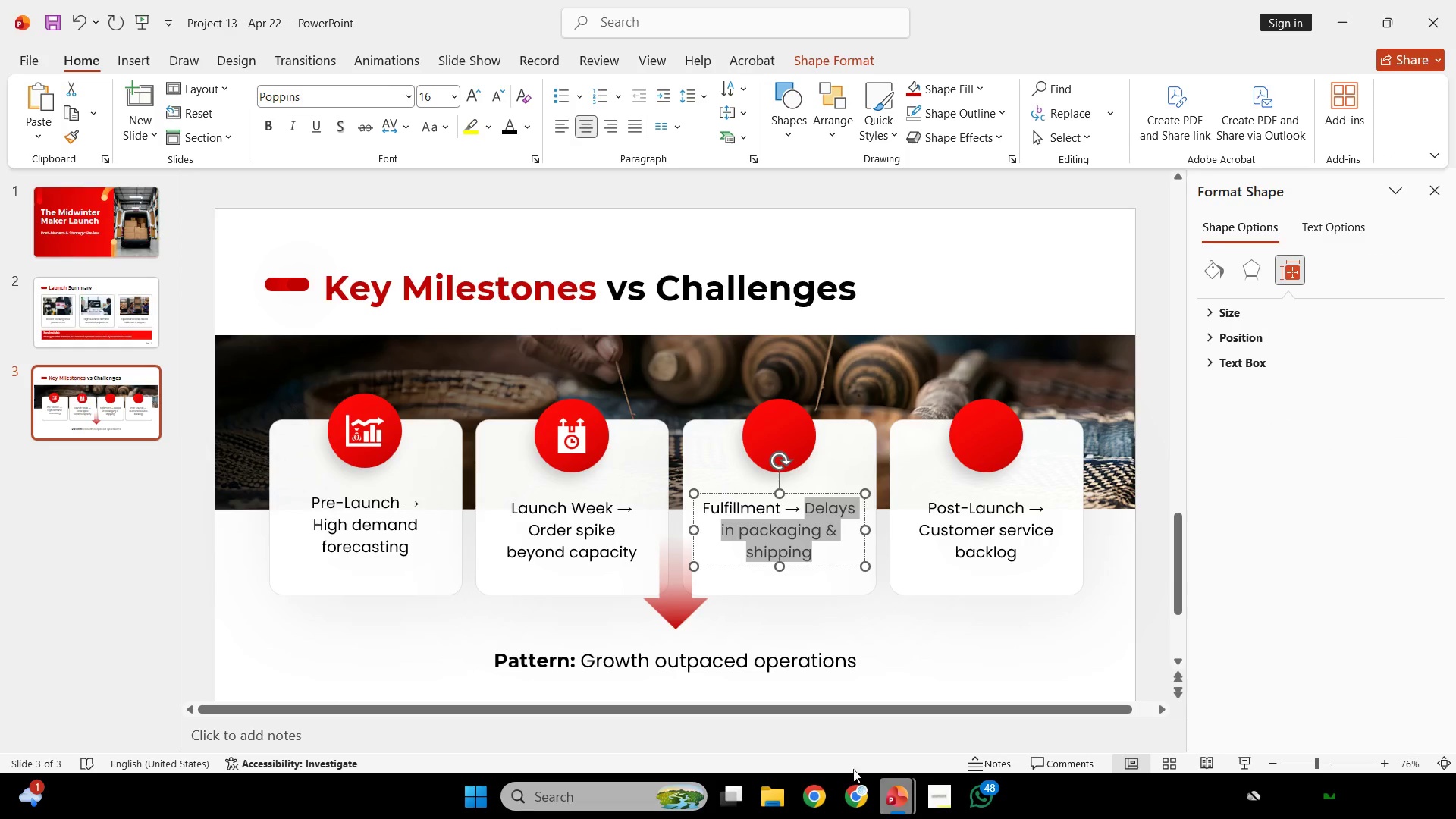 
left_click([852, 780])
 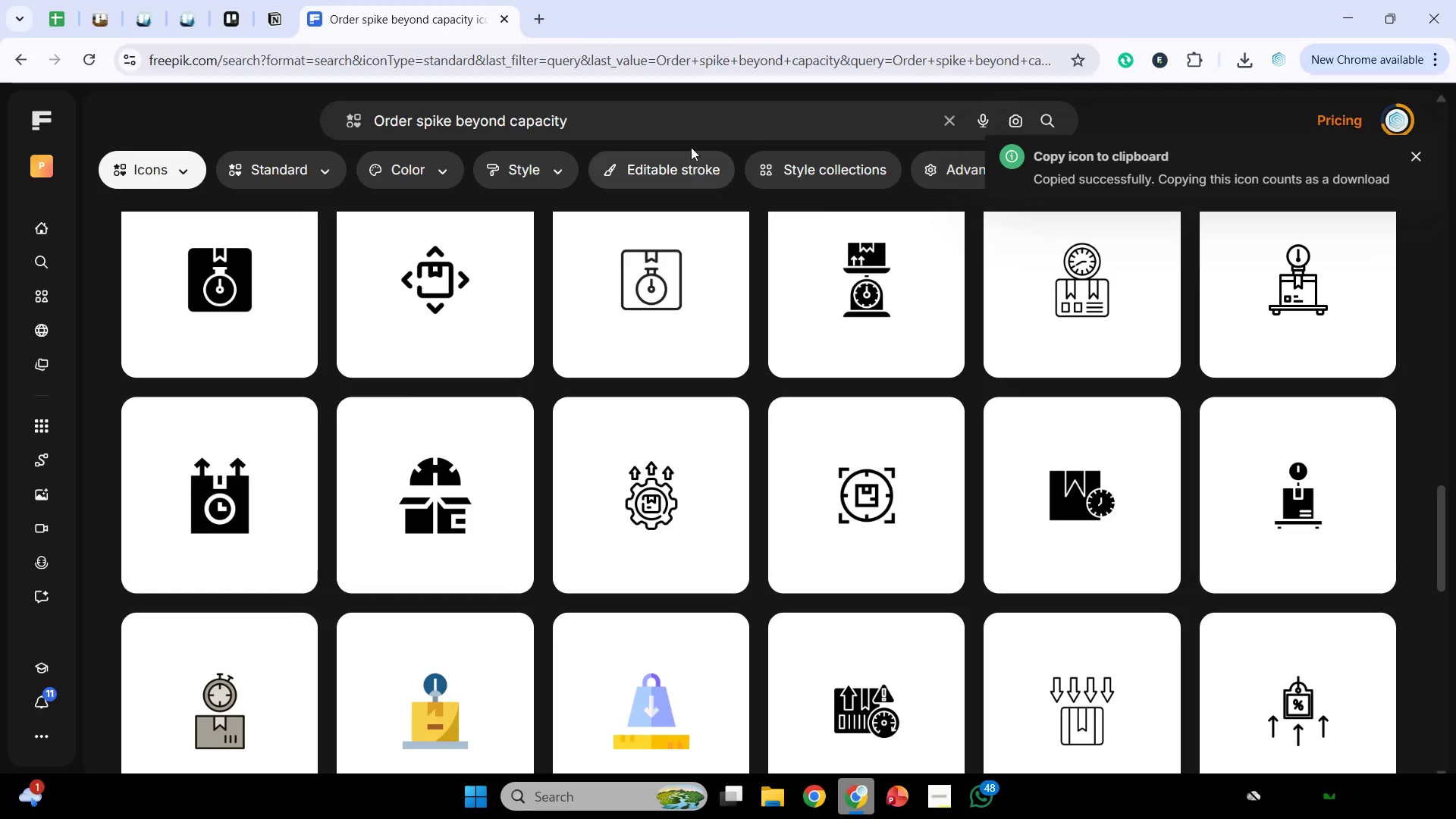 
left_click_drag(start_coordinate=[692, 124], to_coordinate=[124, 183])
 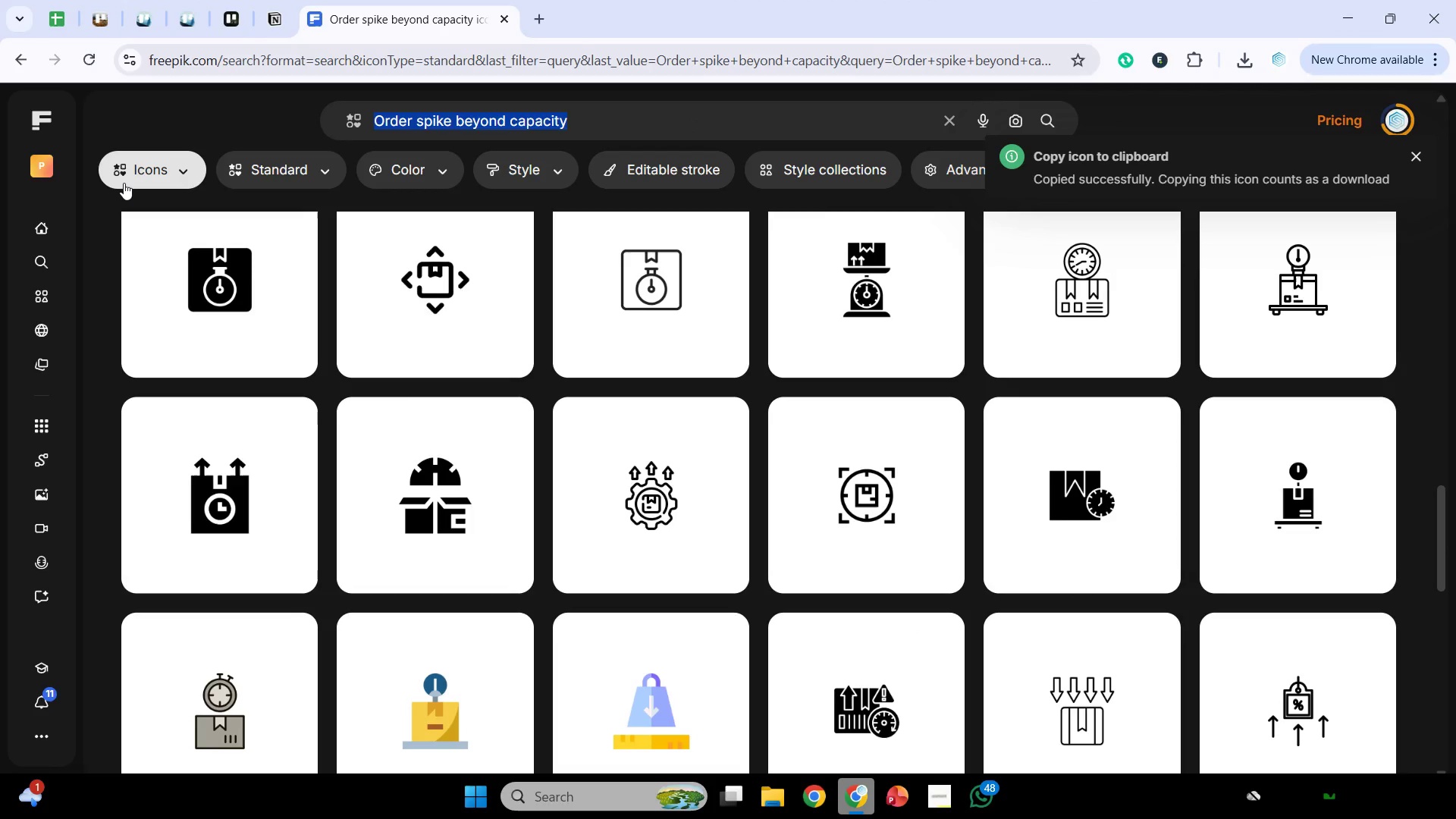 
key(Control+V)
 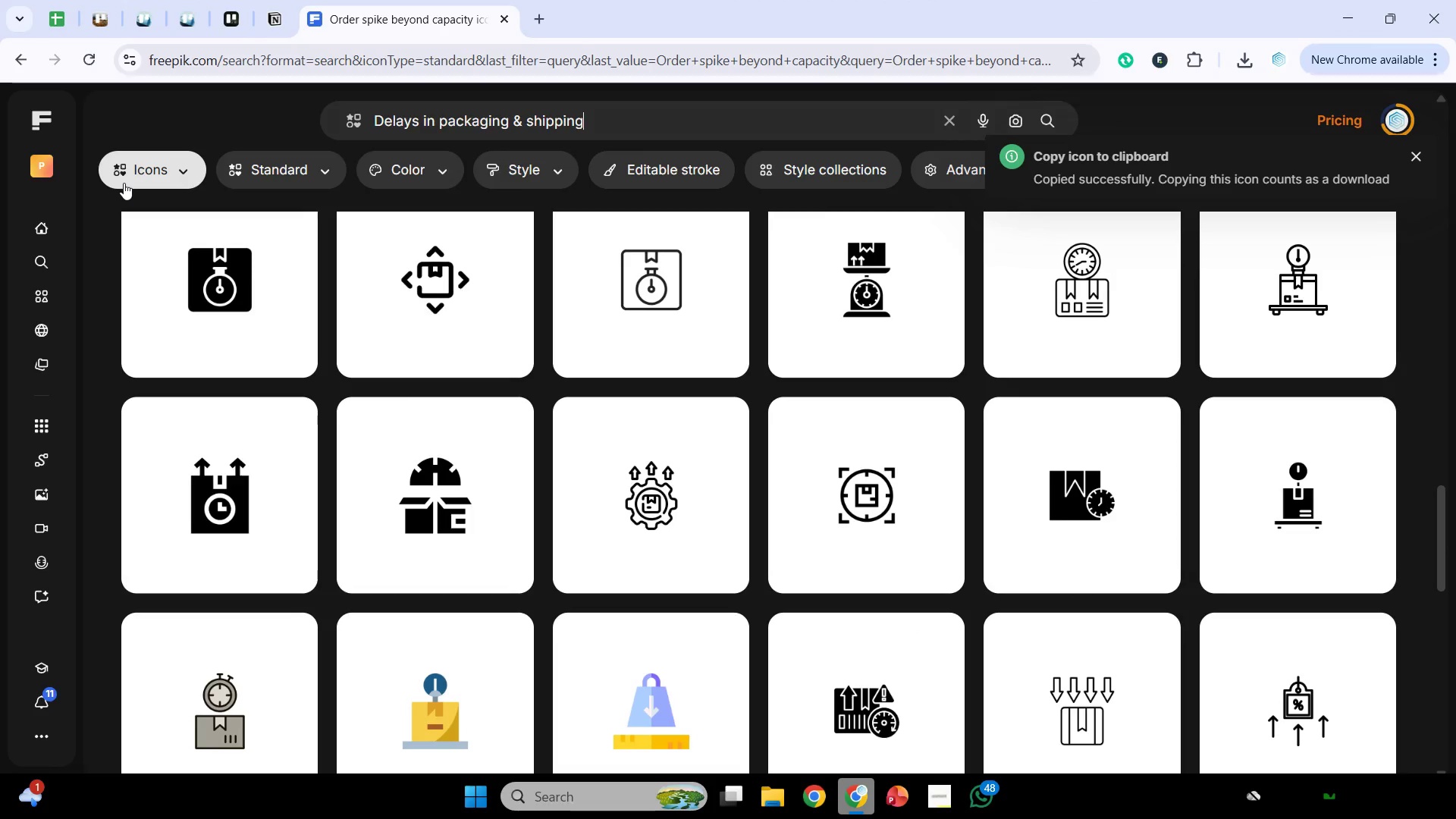 
key(Enter)
 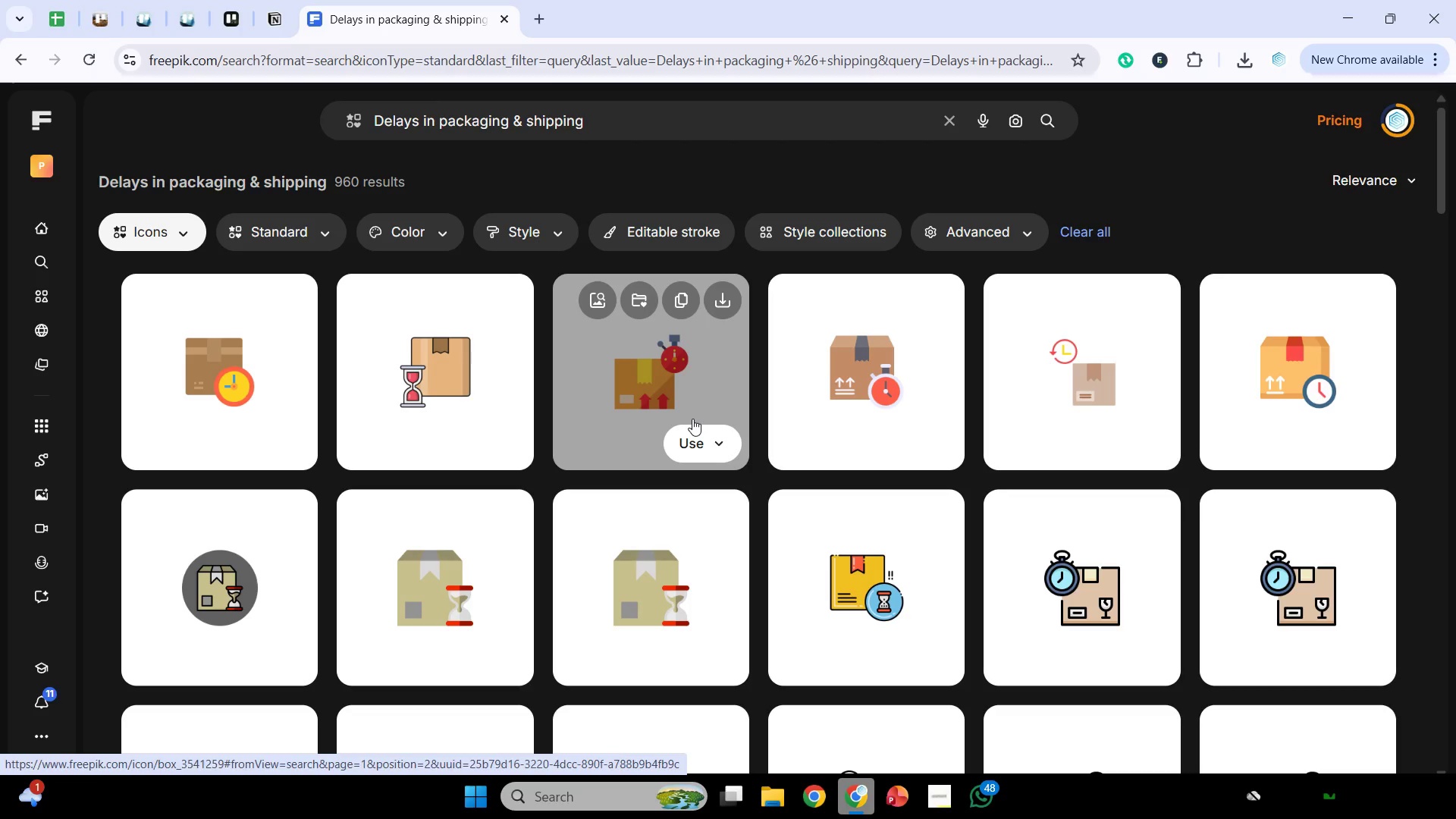 
wait(12.11)
 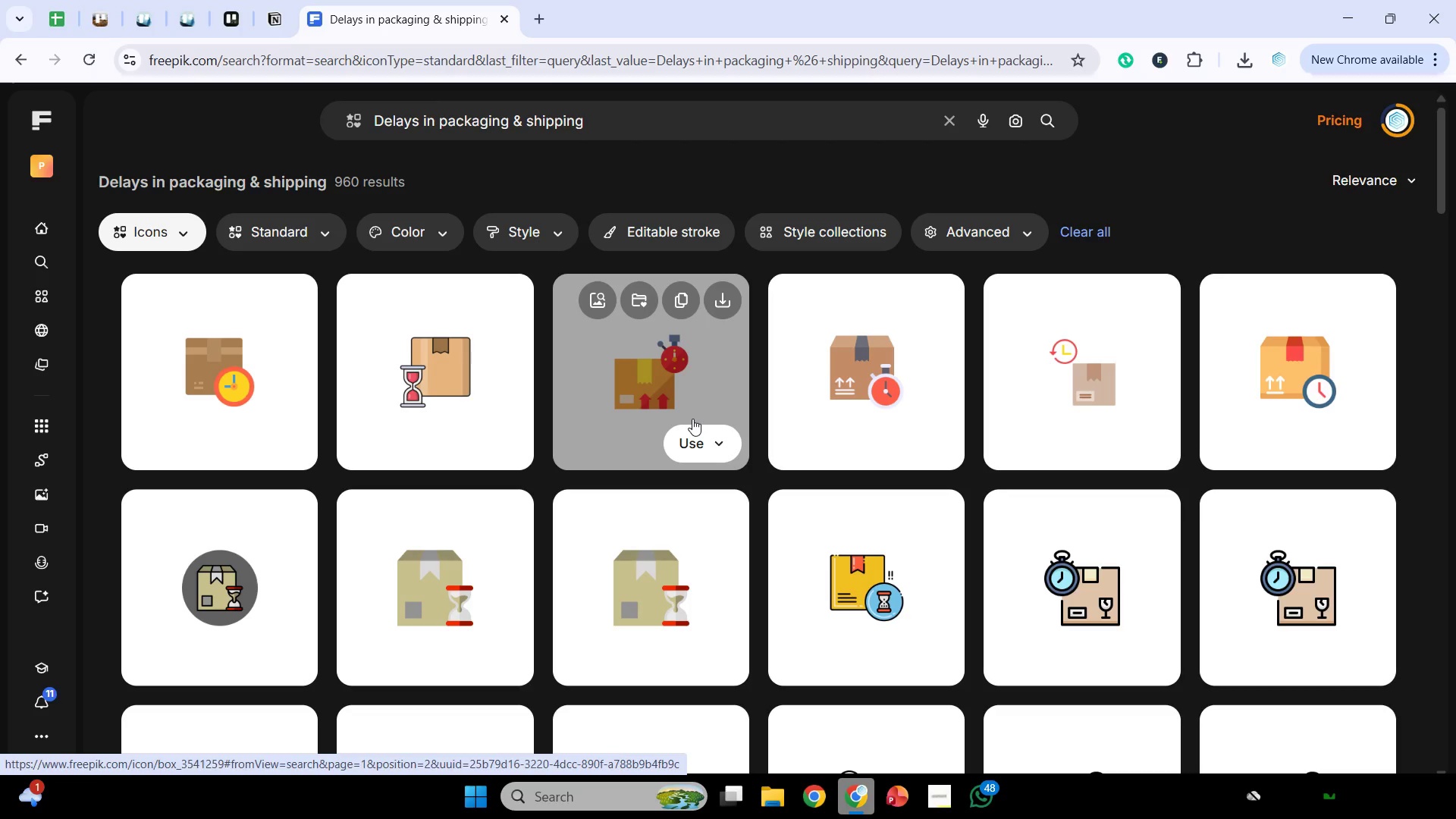 
scroll: coordinate [698, 437], scroll_direction: down, amount: 3.0
 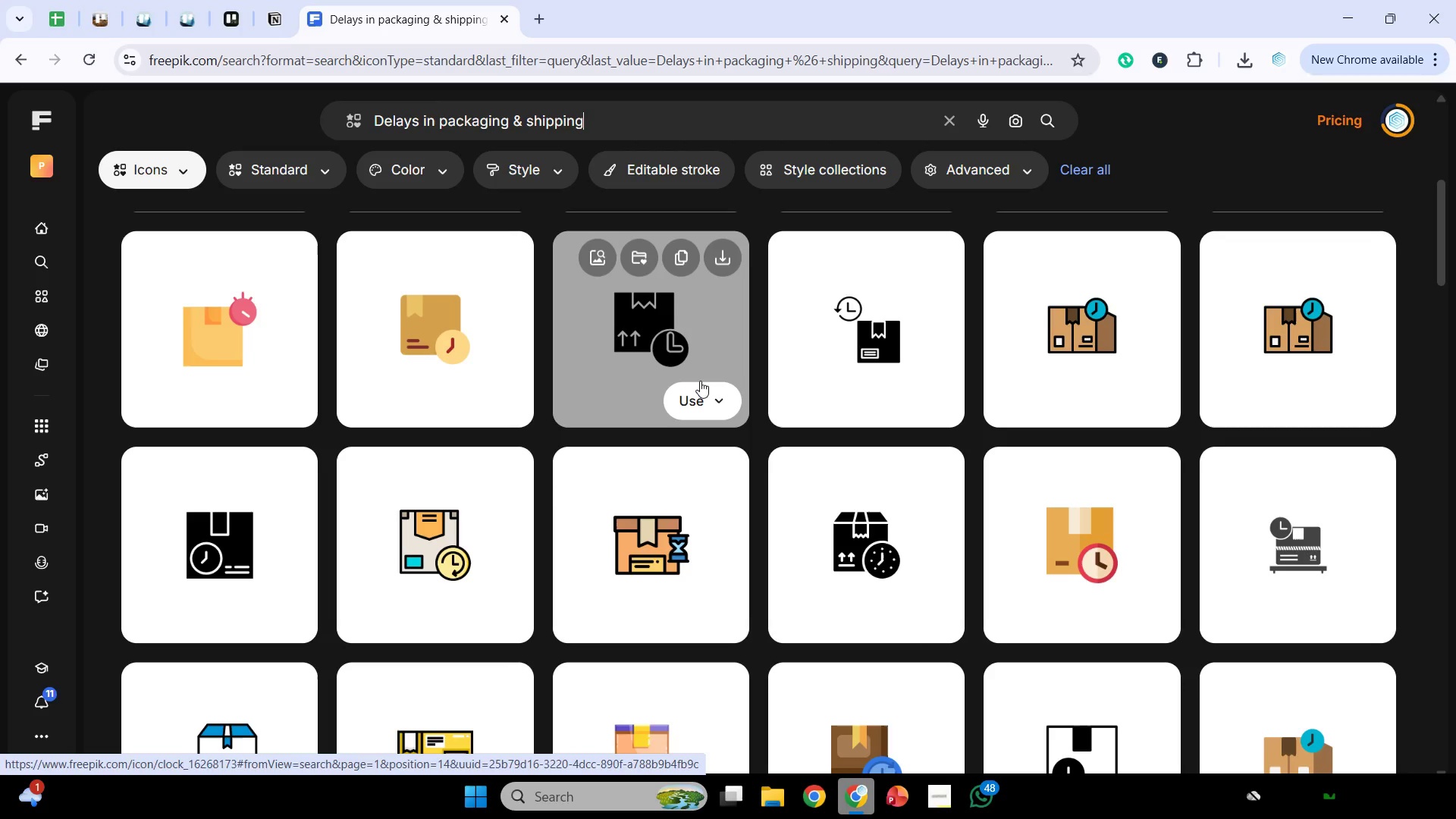 
wait(8.58)
 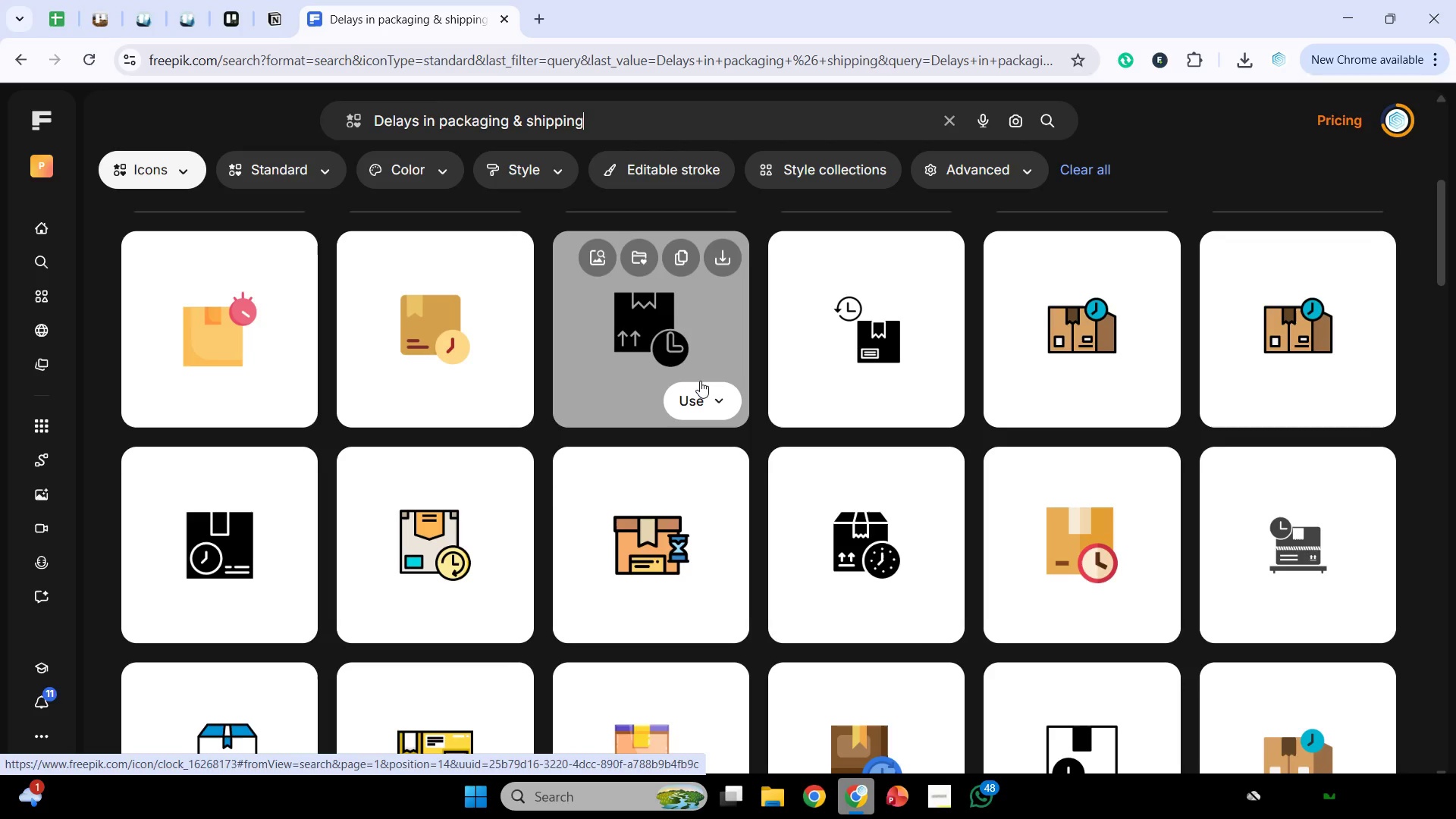 
scroll: coordinate [783, 480], scroll_direction: down, amount: 13.0
 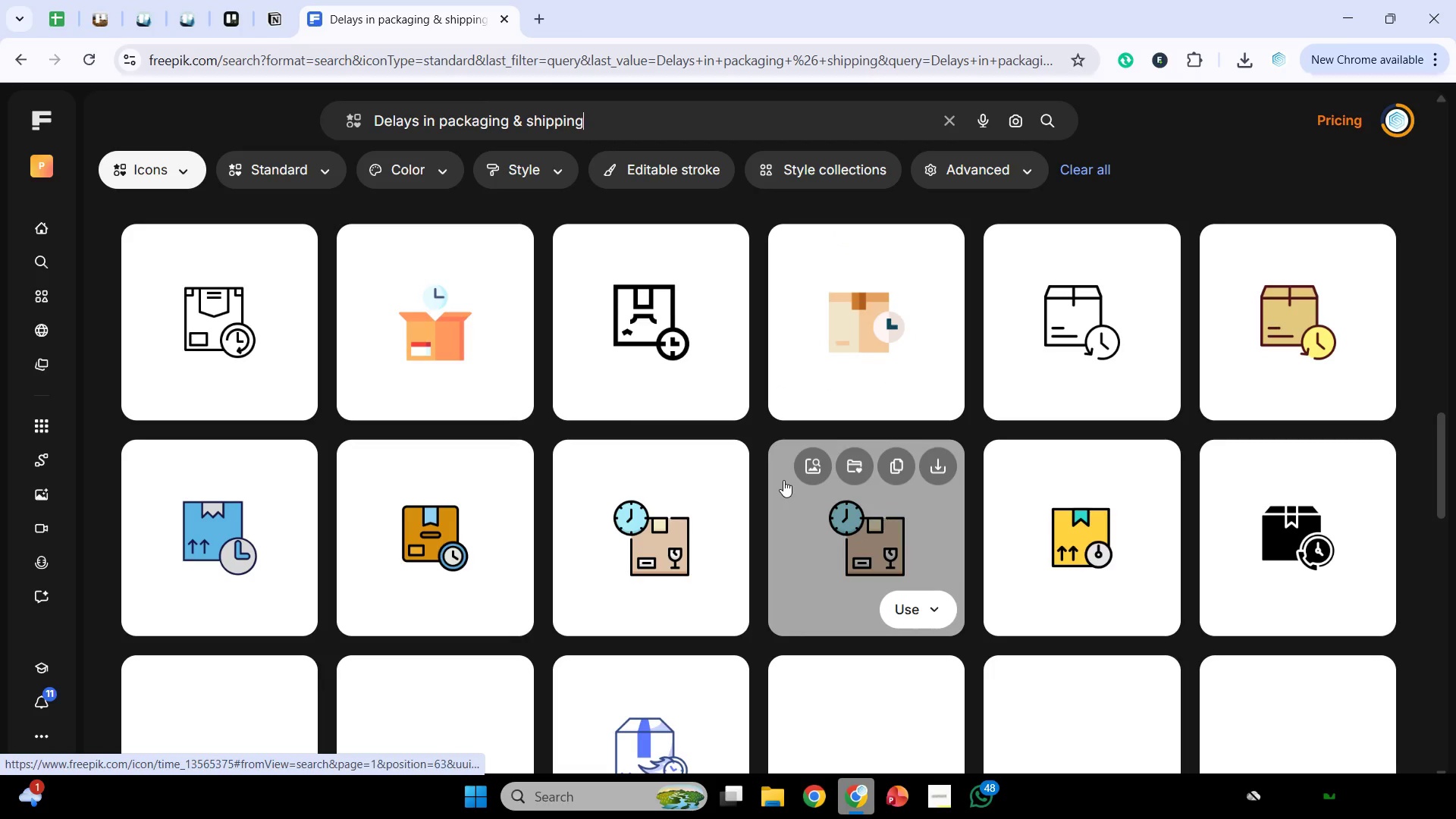 
scroll: coordinate [786, 491], scroll_direction: down, amount: 3.0
 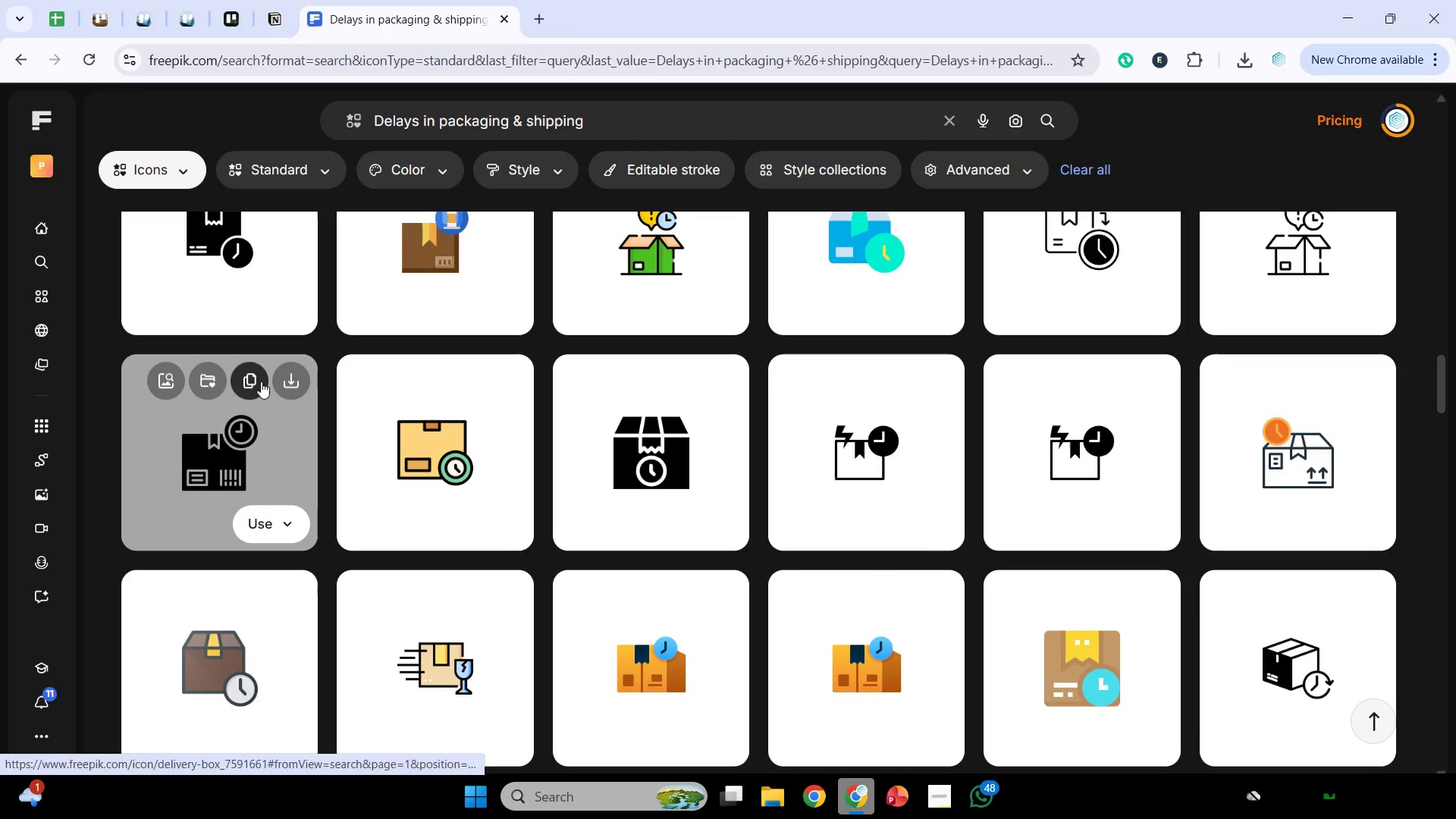 
left_click([261, 381])
 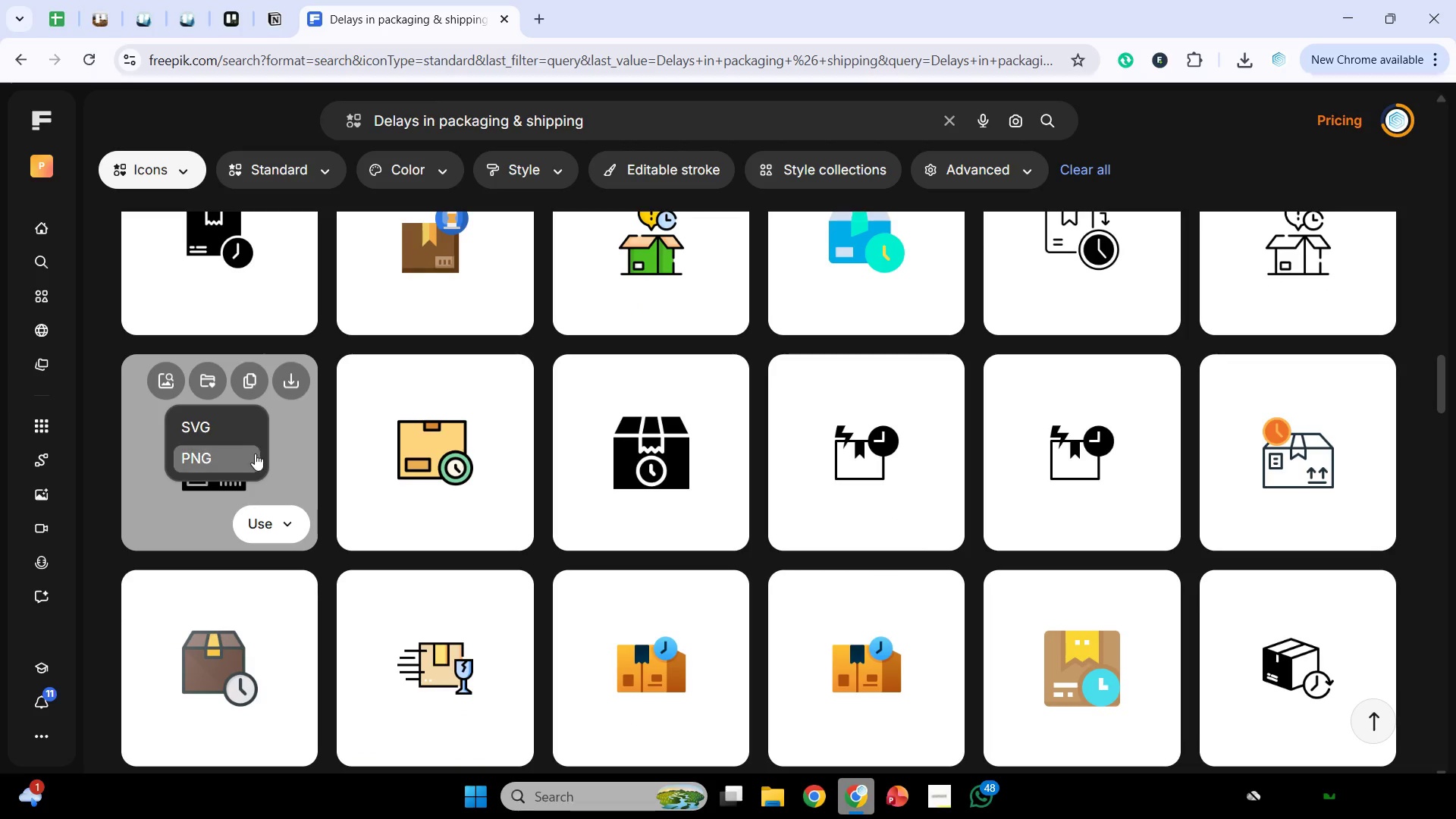 
left_click([253, 455])
 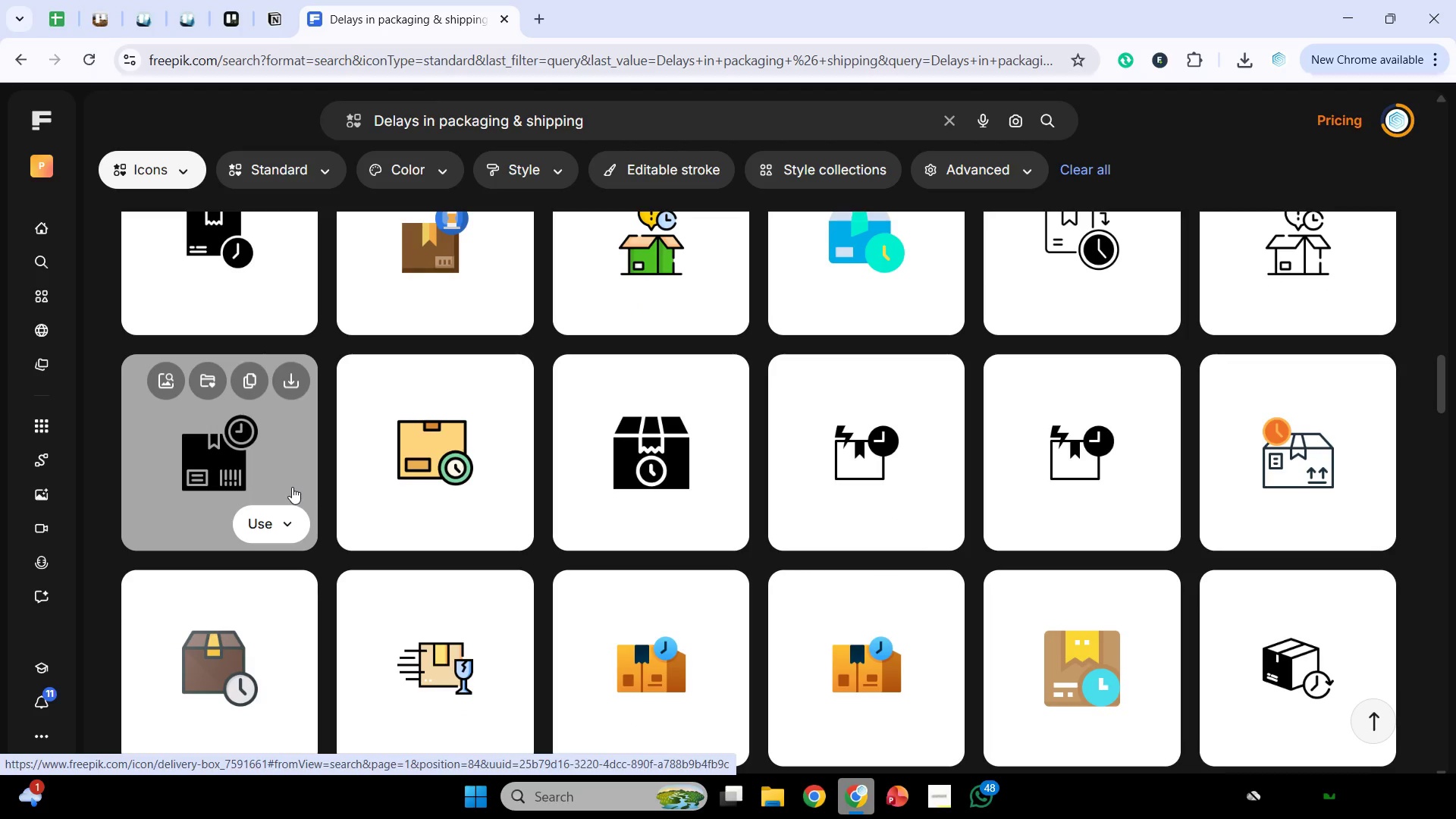 
wait(15.69)
 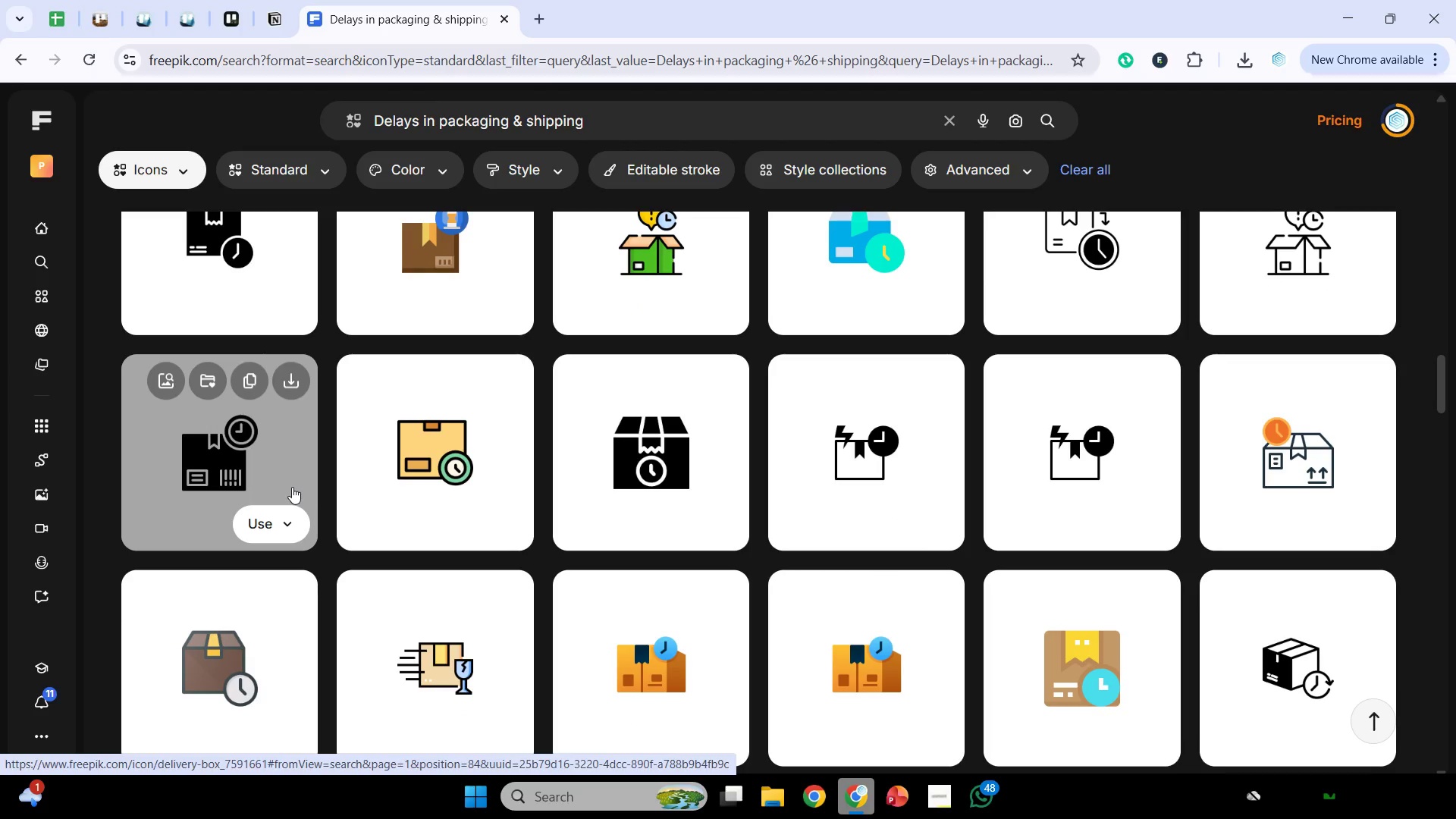 
left_click([862, 803])
 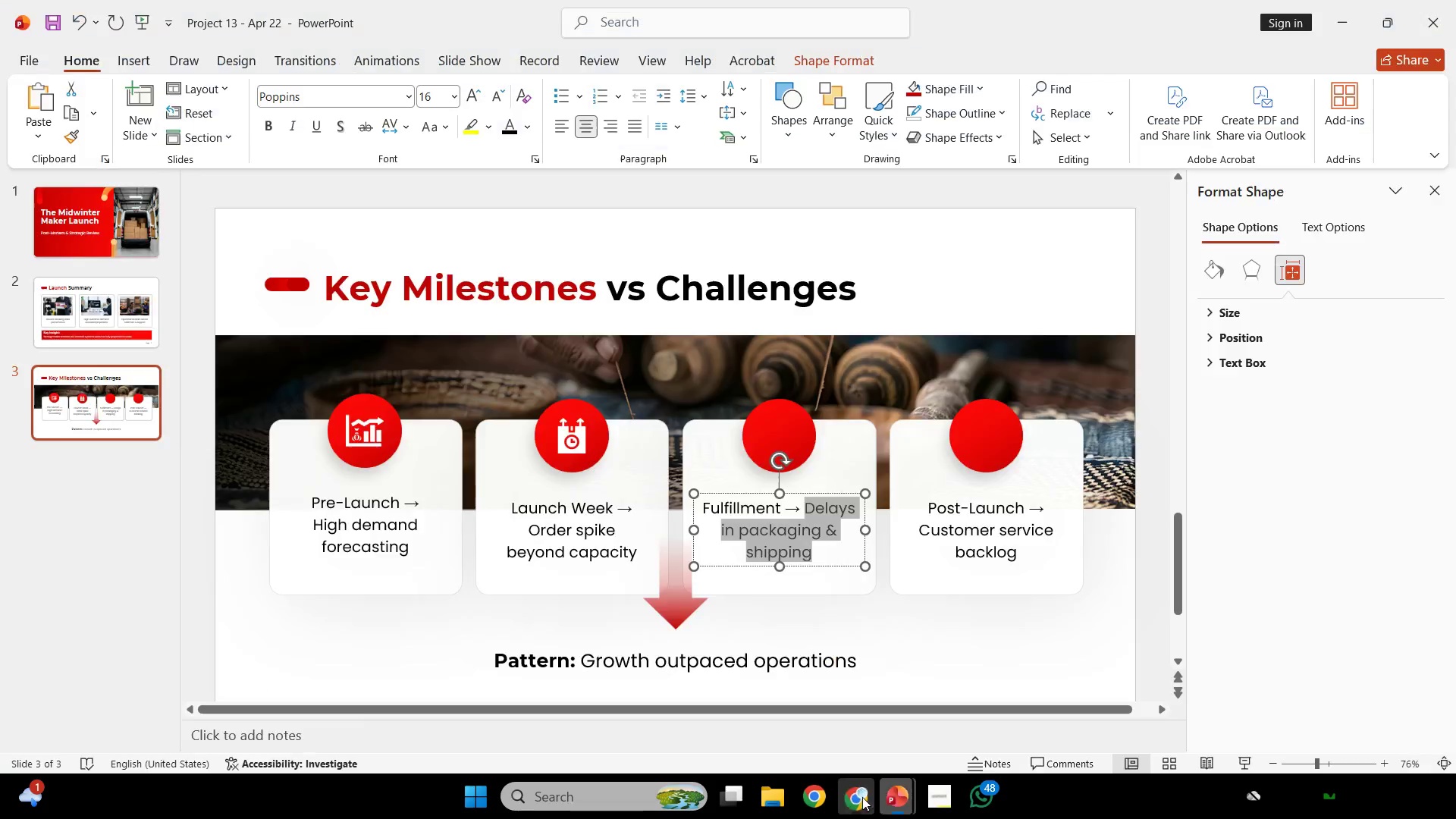 
hold_key(key=ControlLeft, duration=0.55)
 